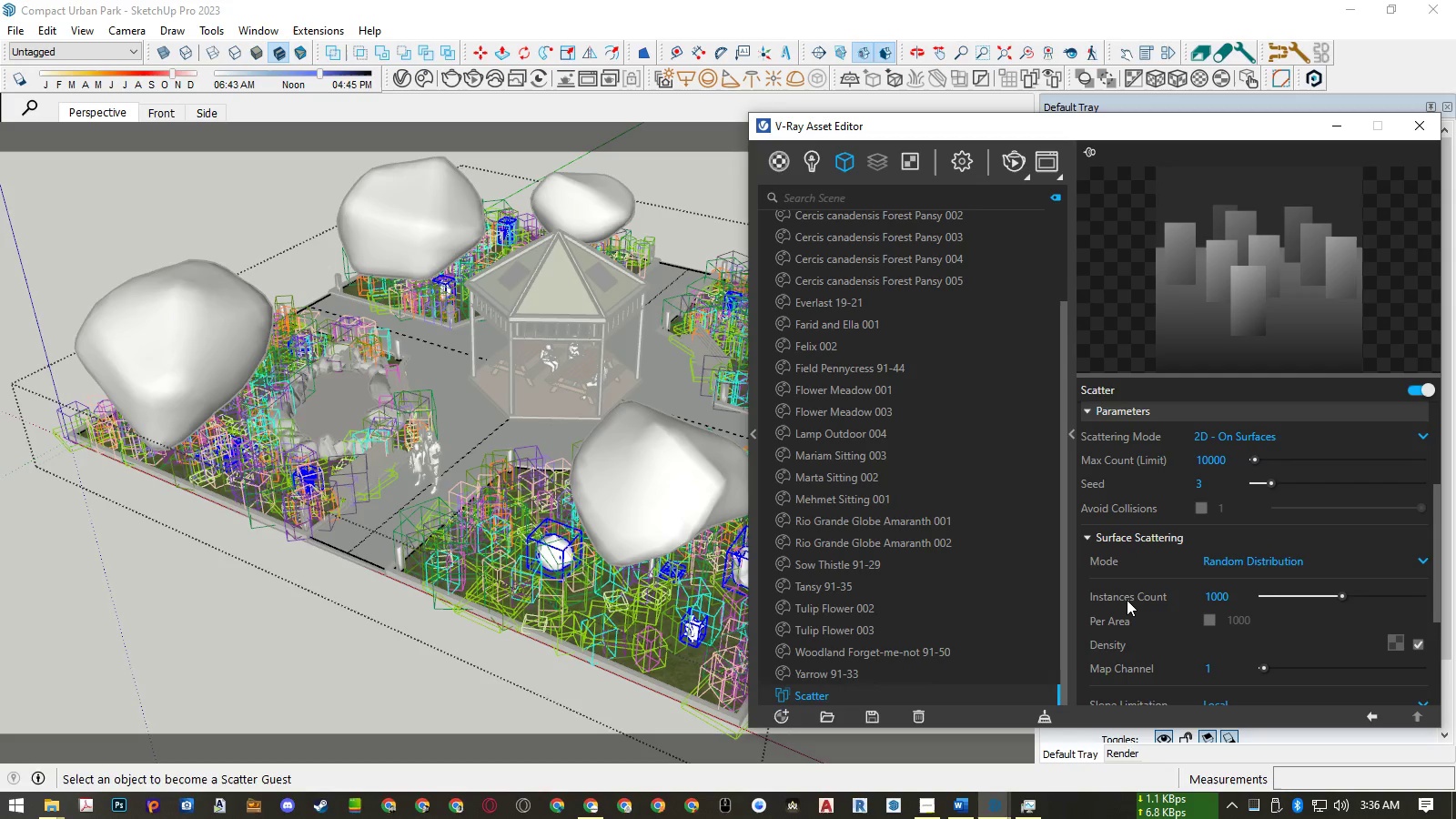 
scroll: coordinate [1127, 600], scroll_direction: up, amount: 2.0
 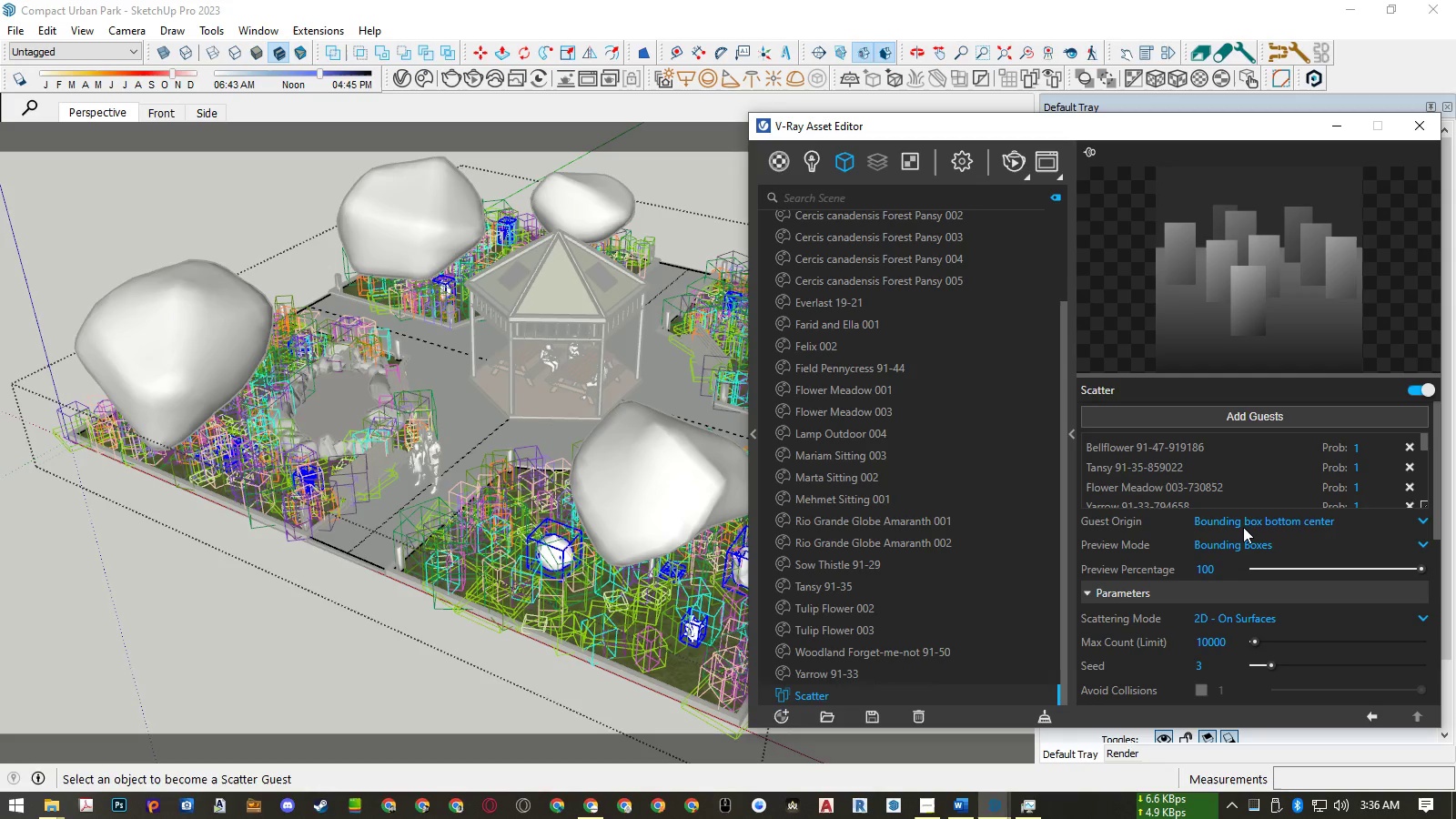 
left_click([1245, 521])
 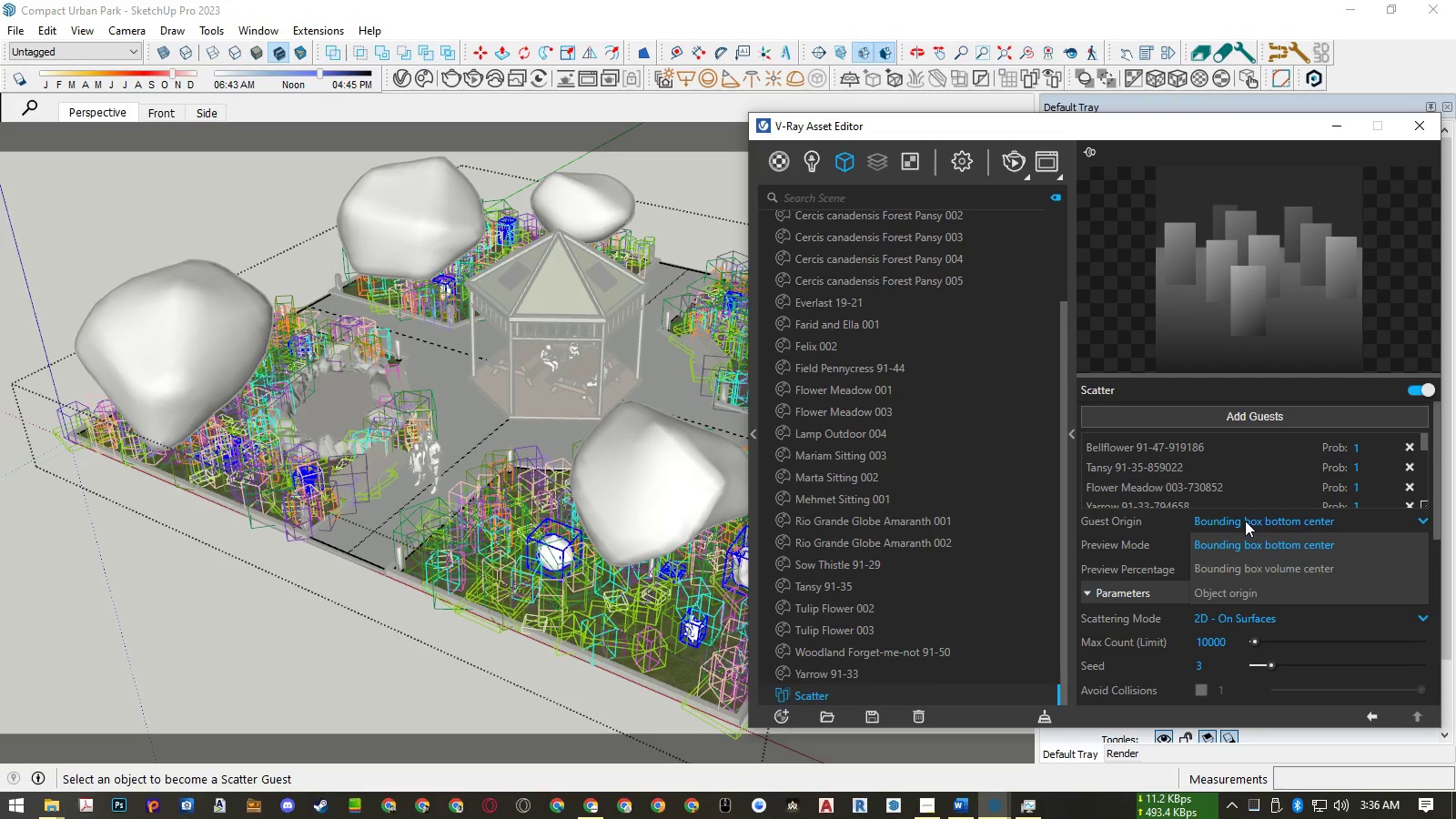 
left_click([1245, 521])
 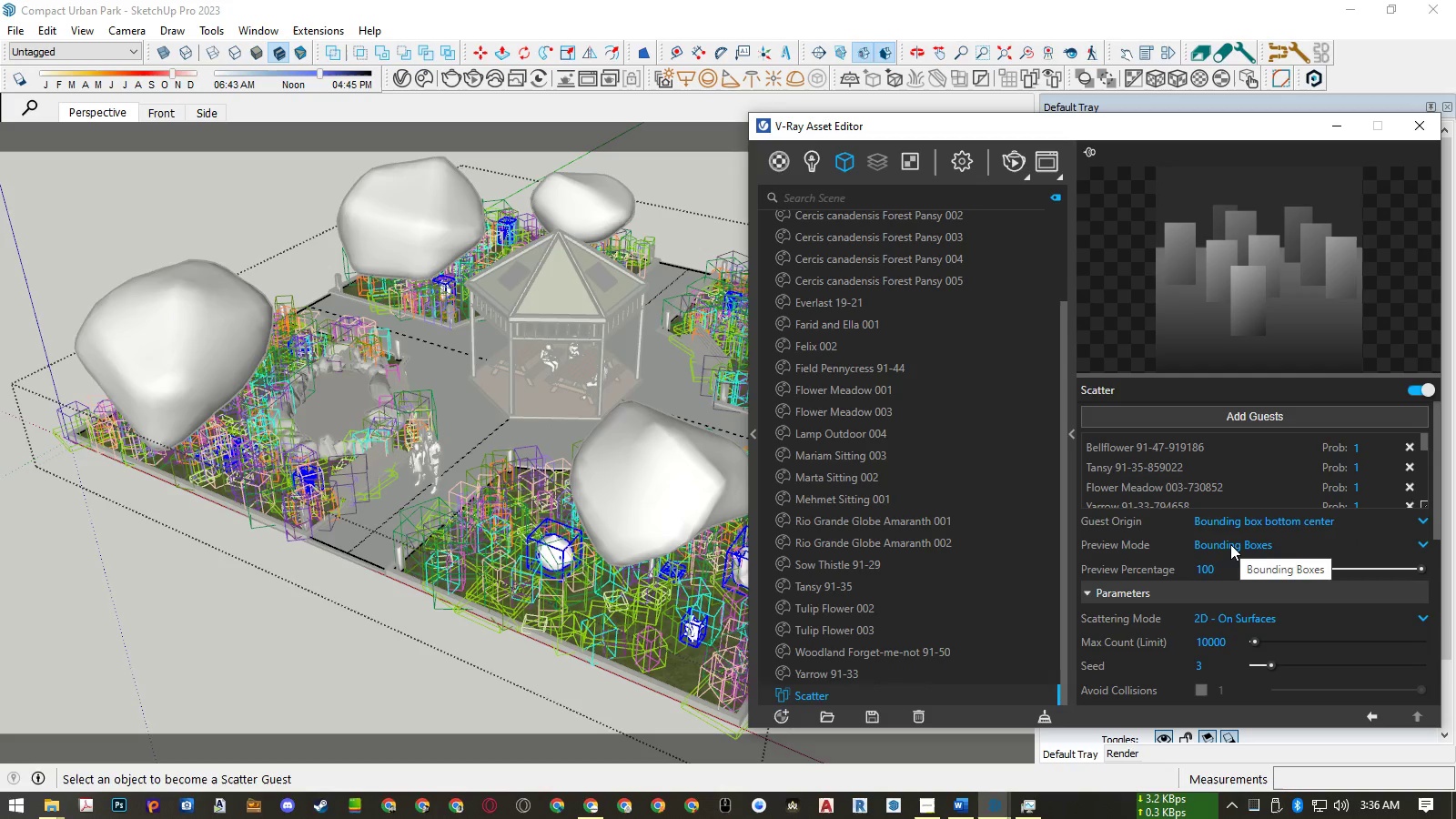 
scroll: coordinate [1218, 563], scroll_direction: down, amount: 2.0
 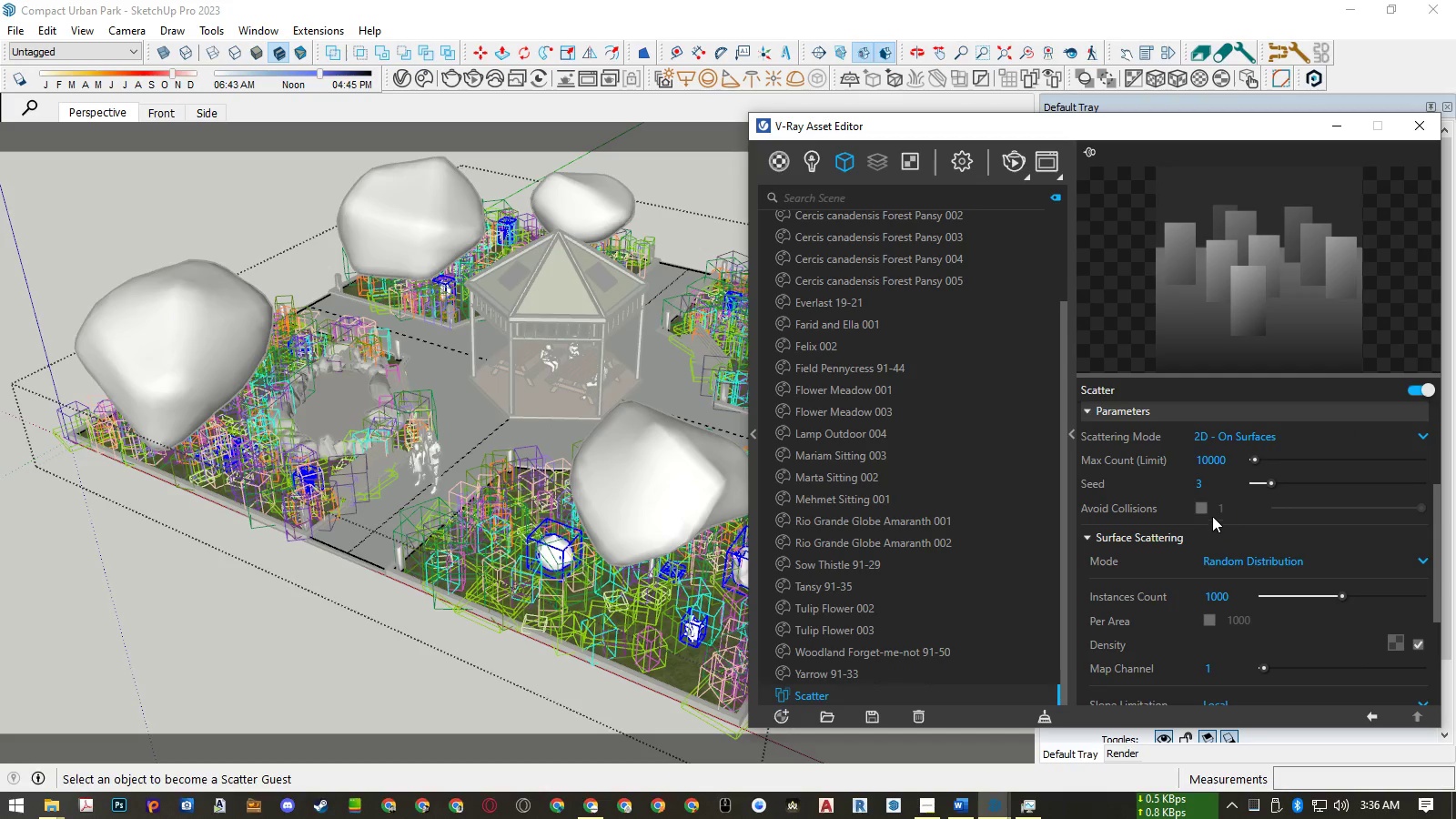 
left_click([1202, 504])
 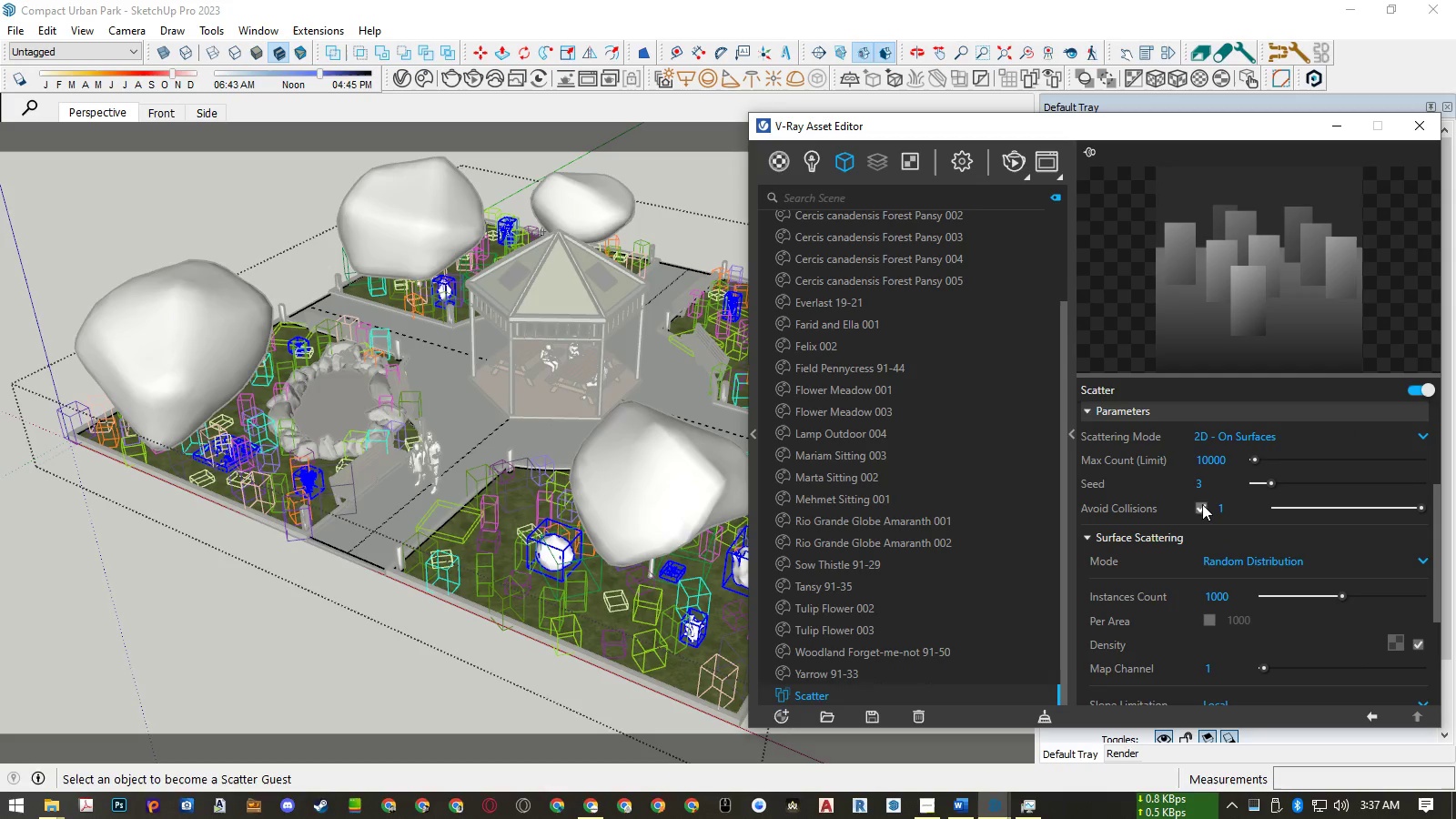 
left_click([1202, 504])
 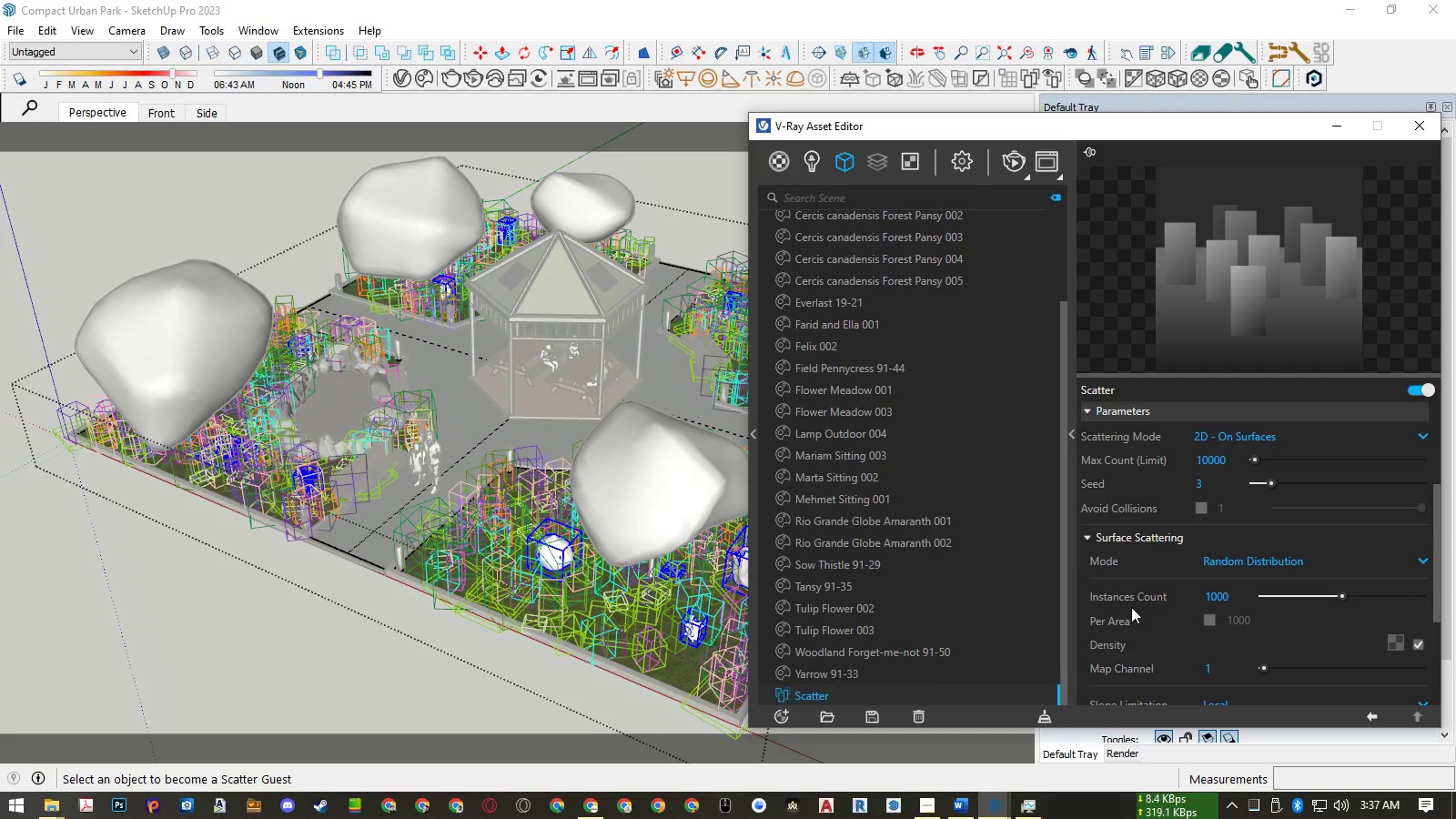 
wait(5.37)
 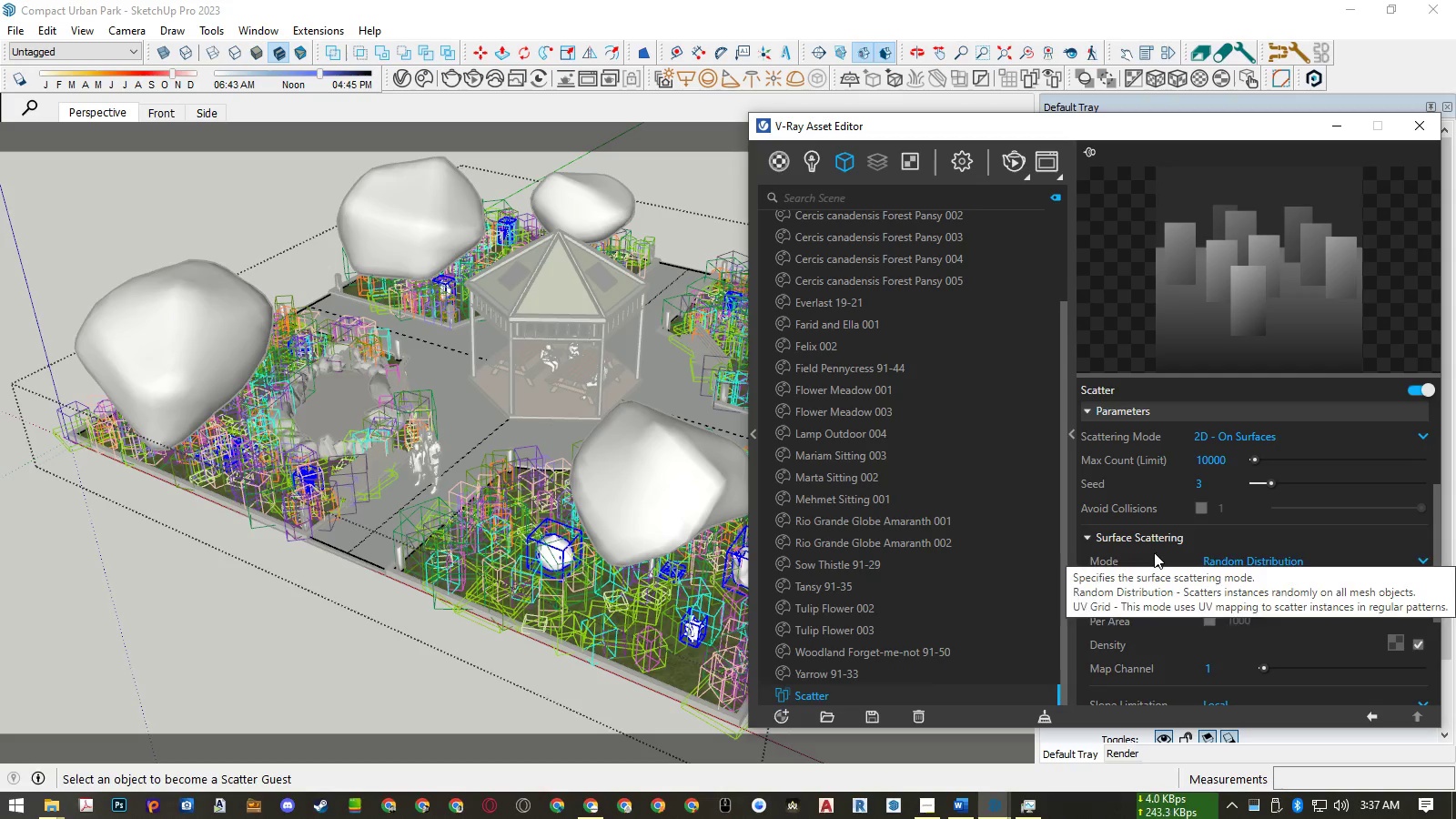 
left_click([1234, 598])
 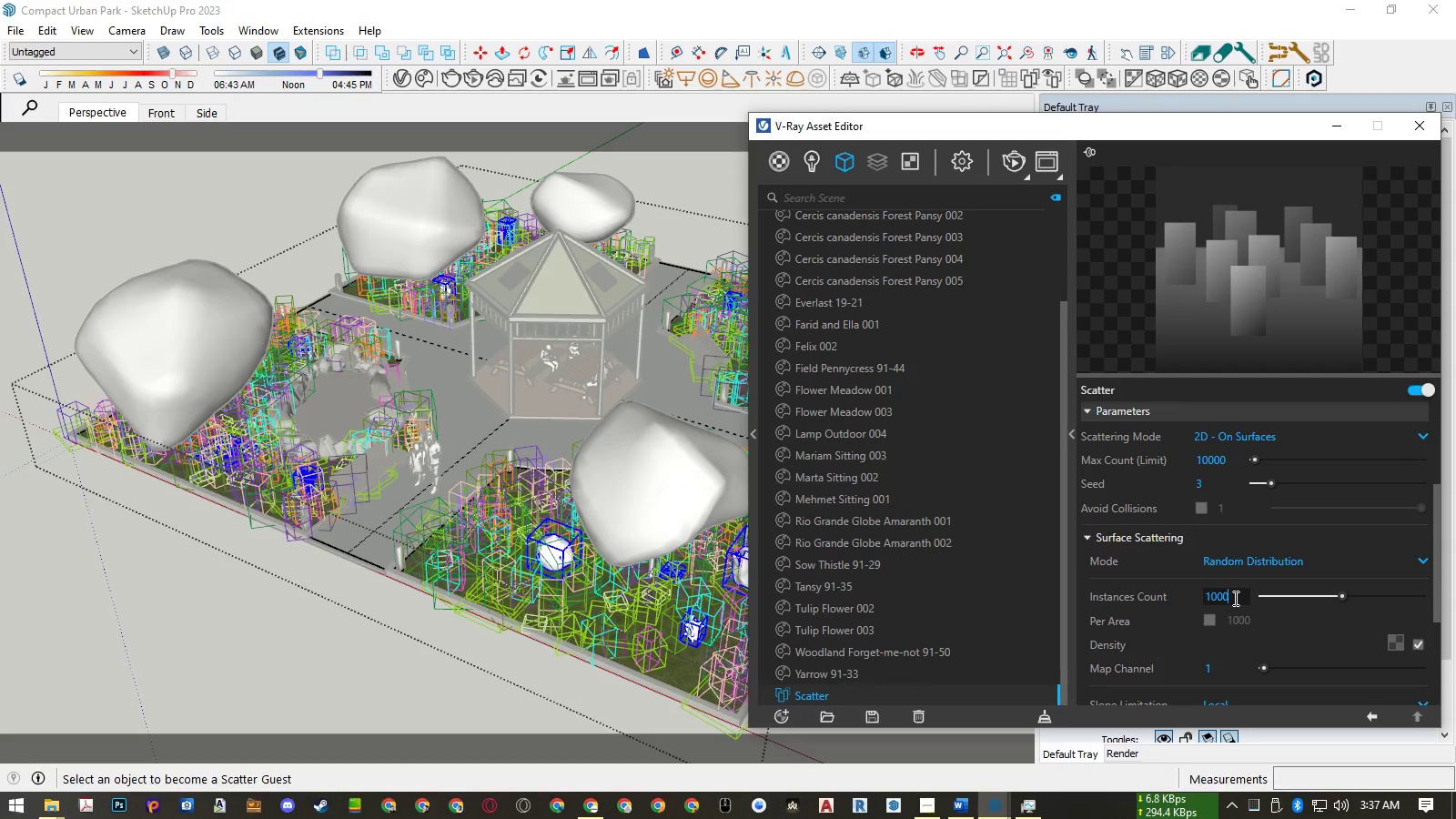 
key(Numpad0)
 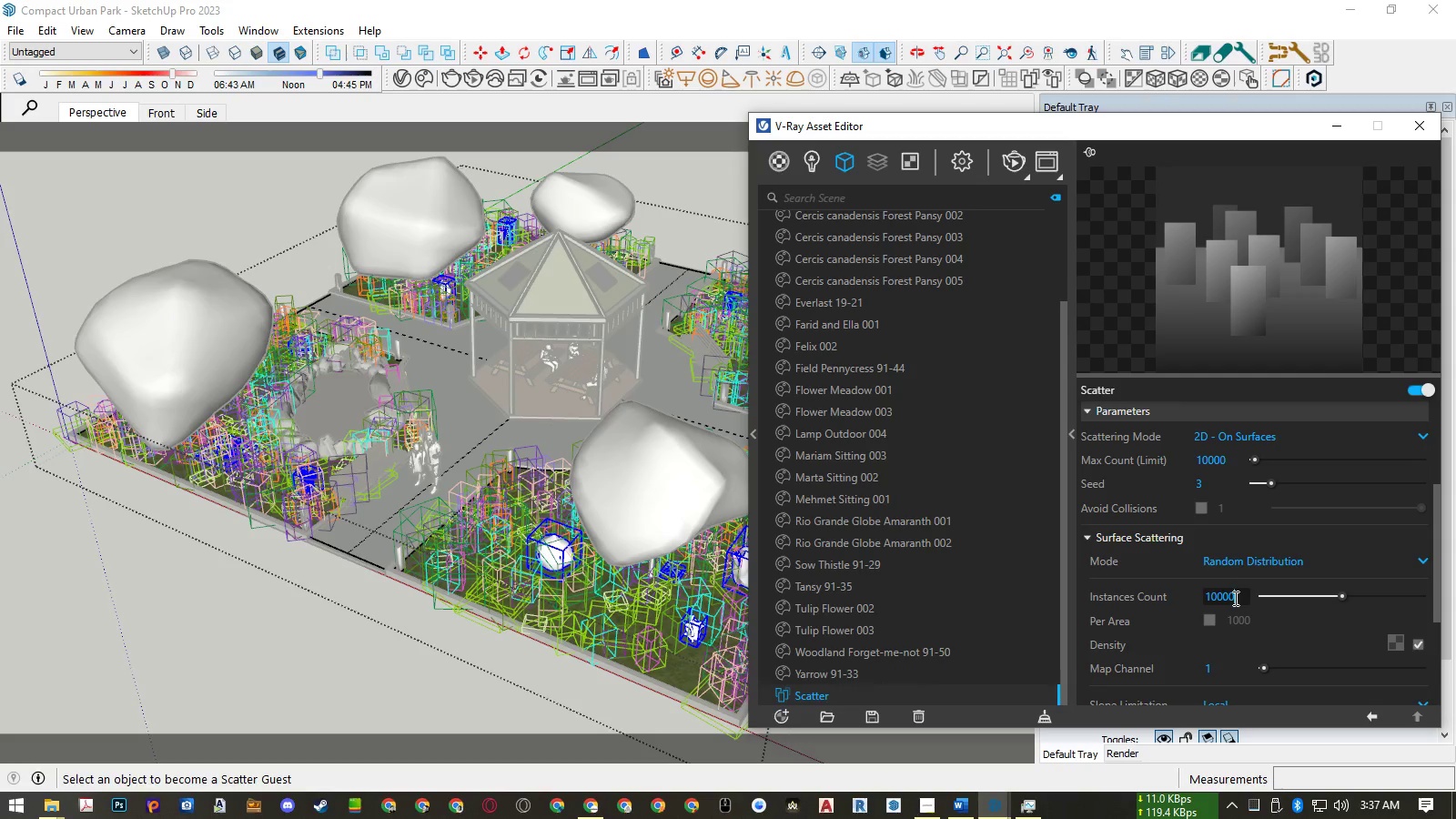 
key(NumpadEnter)
 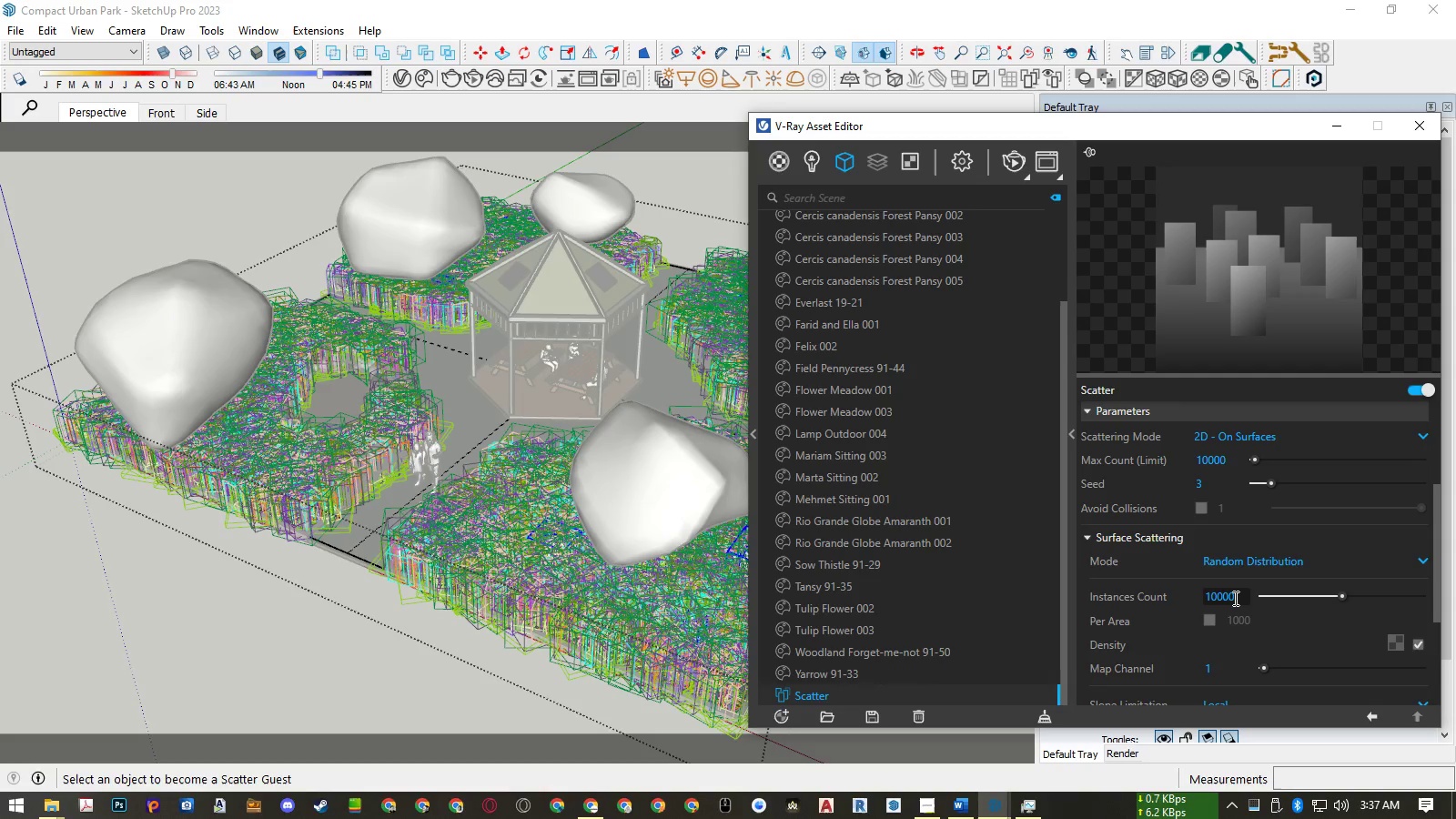 
left_click([1234, 598])
 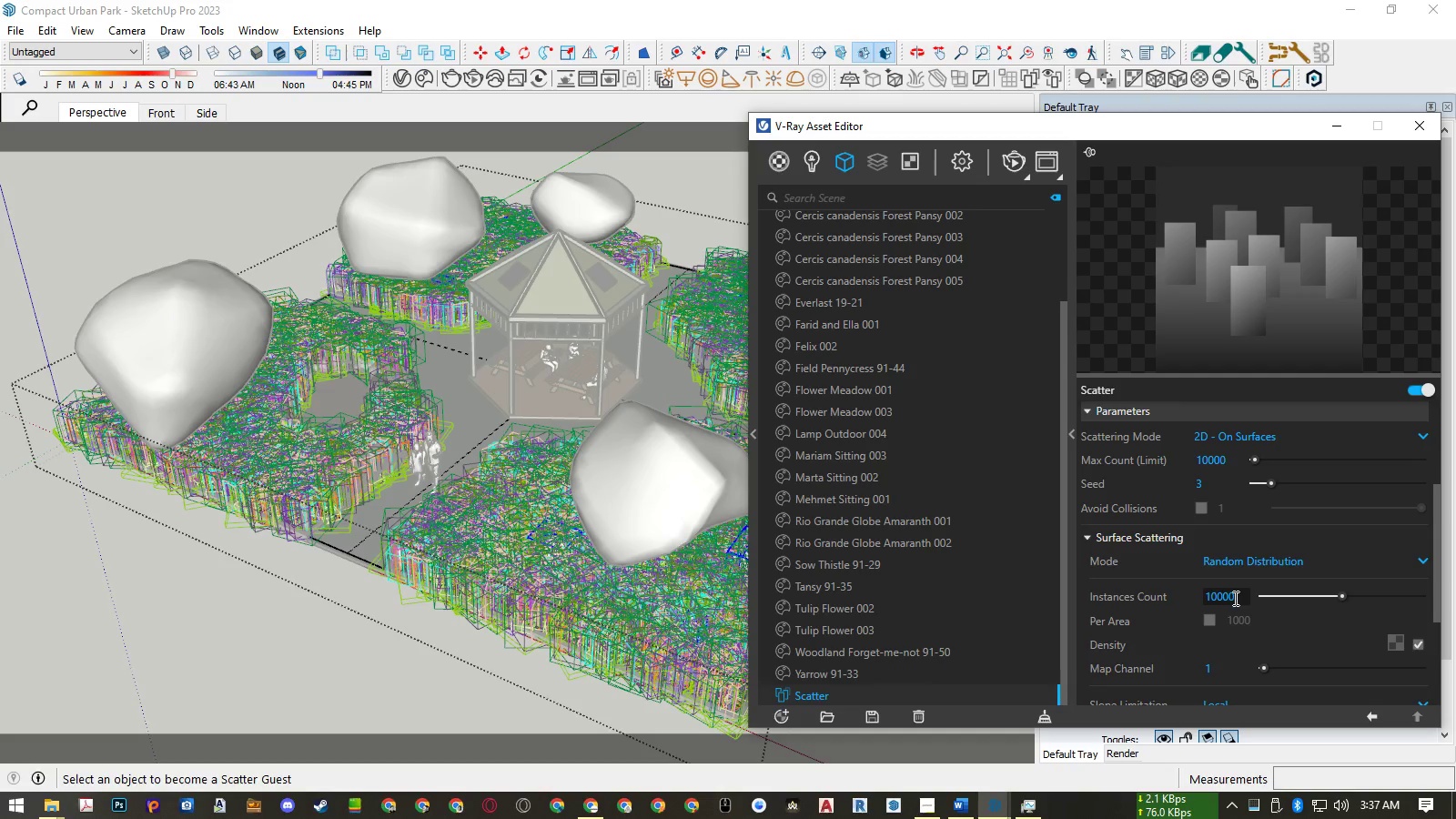 
key(Backspace)
 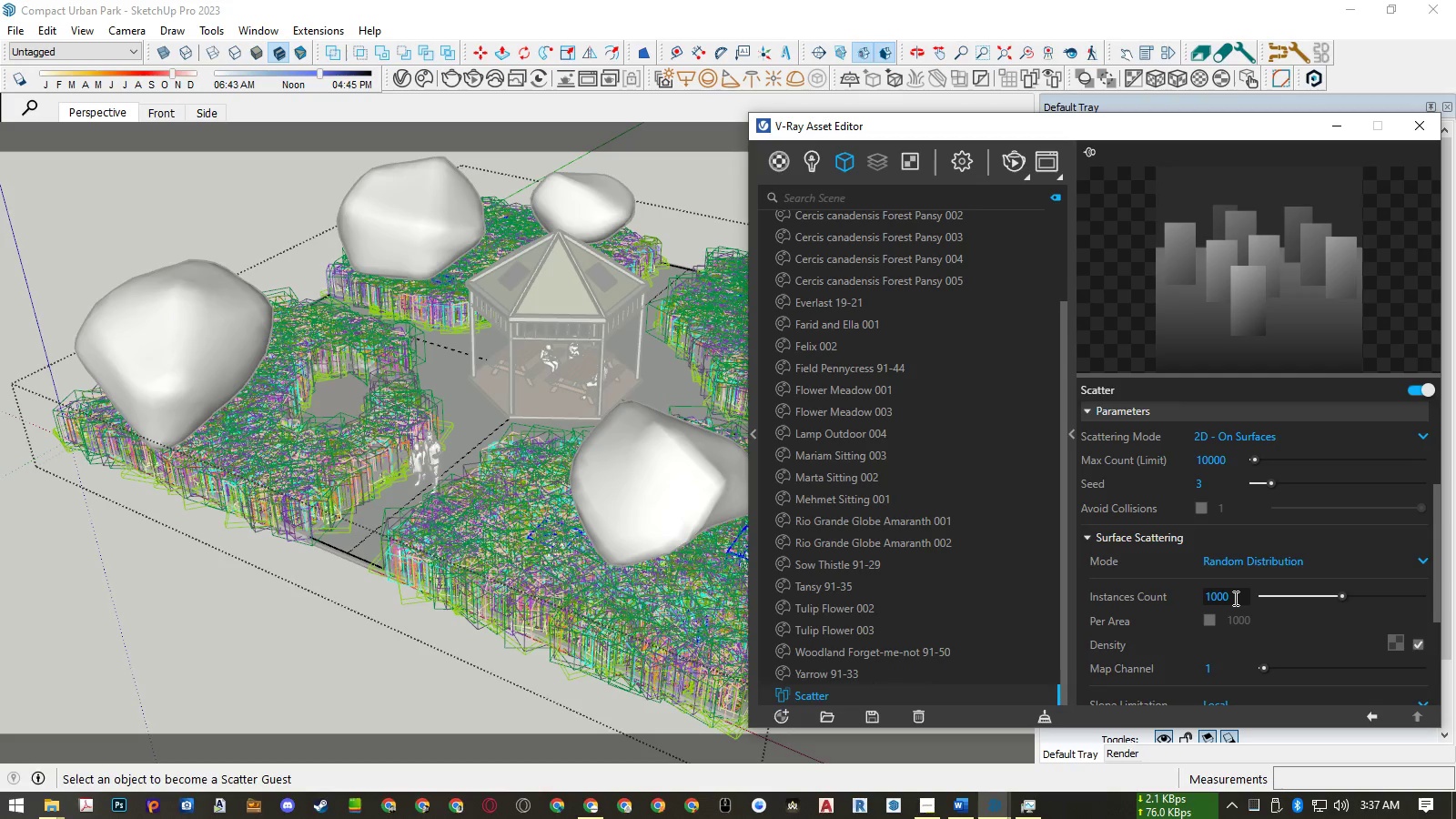 
key(Enter)
 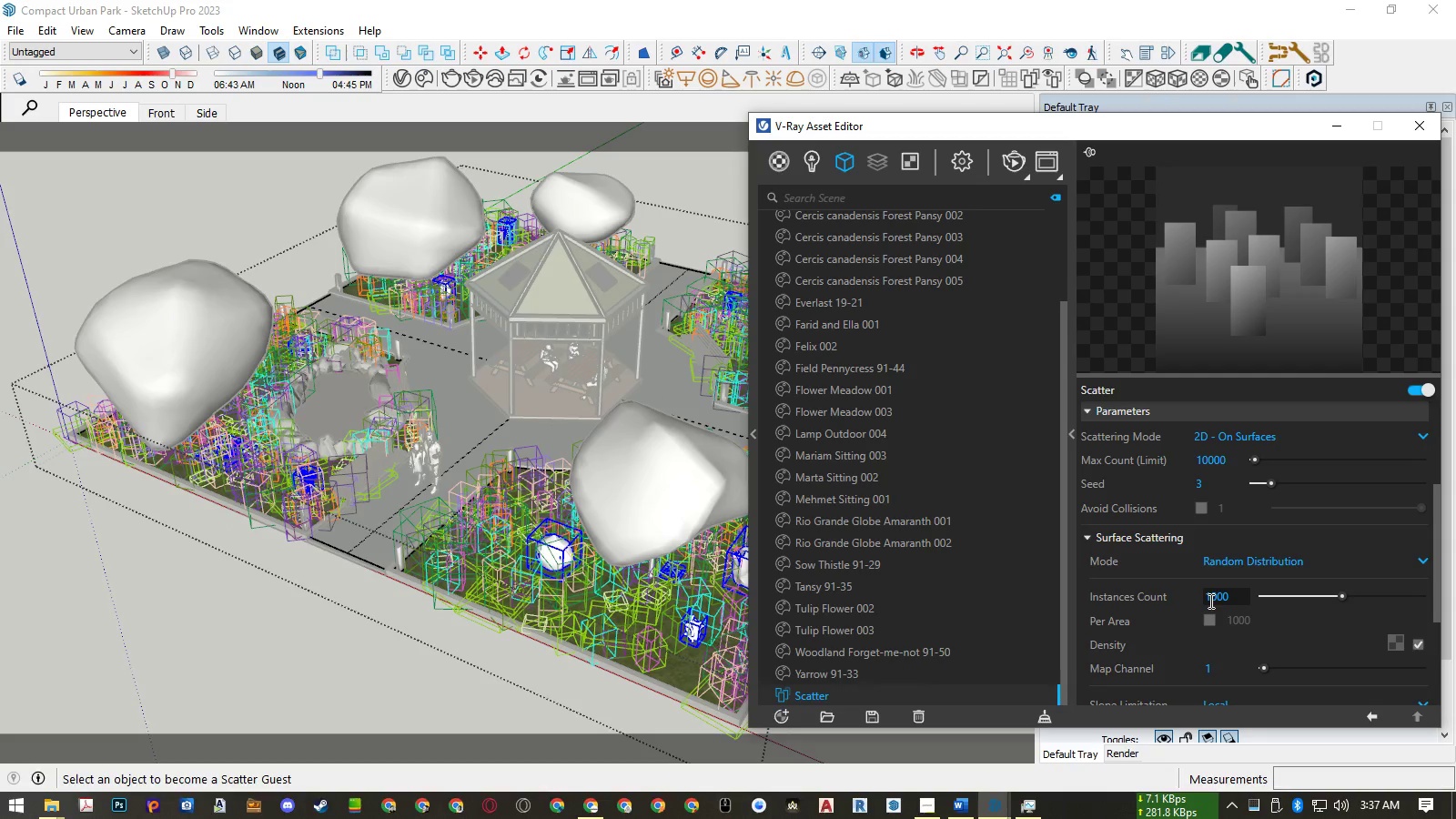 
left_click_drag(start_coordinate=[1209, 601], to_coordinate=[1170, 605])
 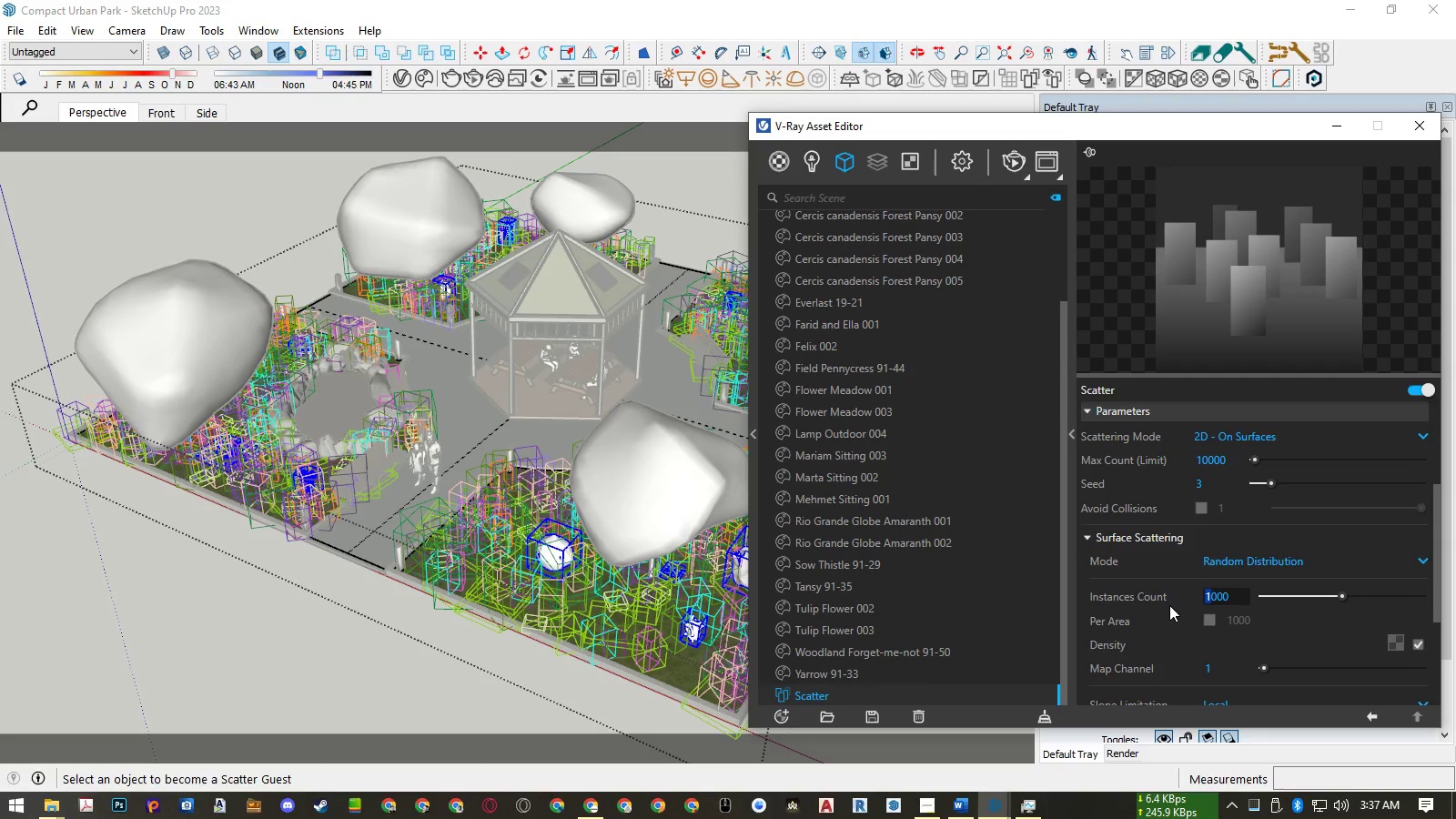 
key(Numpad2)
 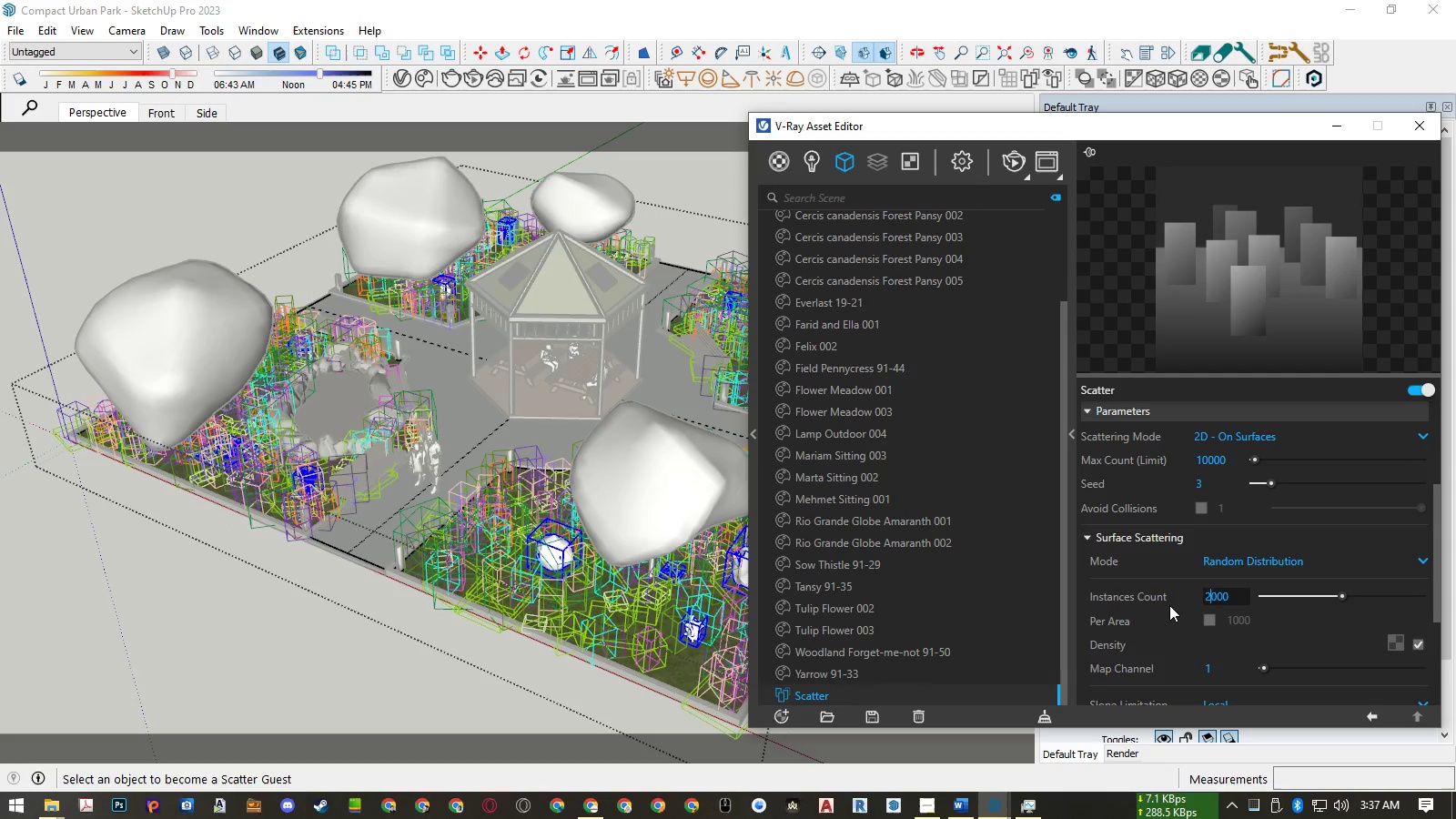 
key(NumpadEnter)
 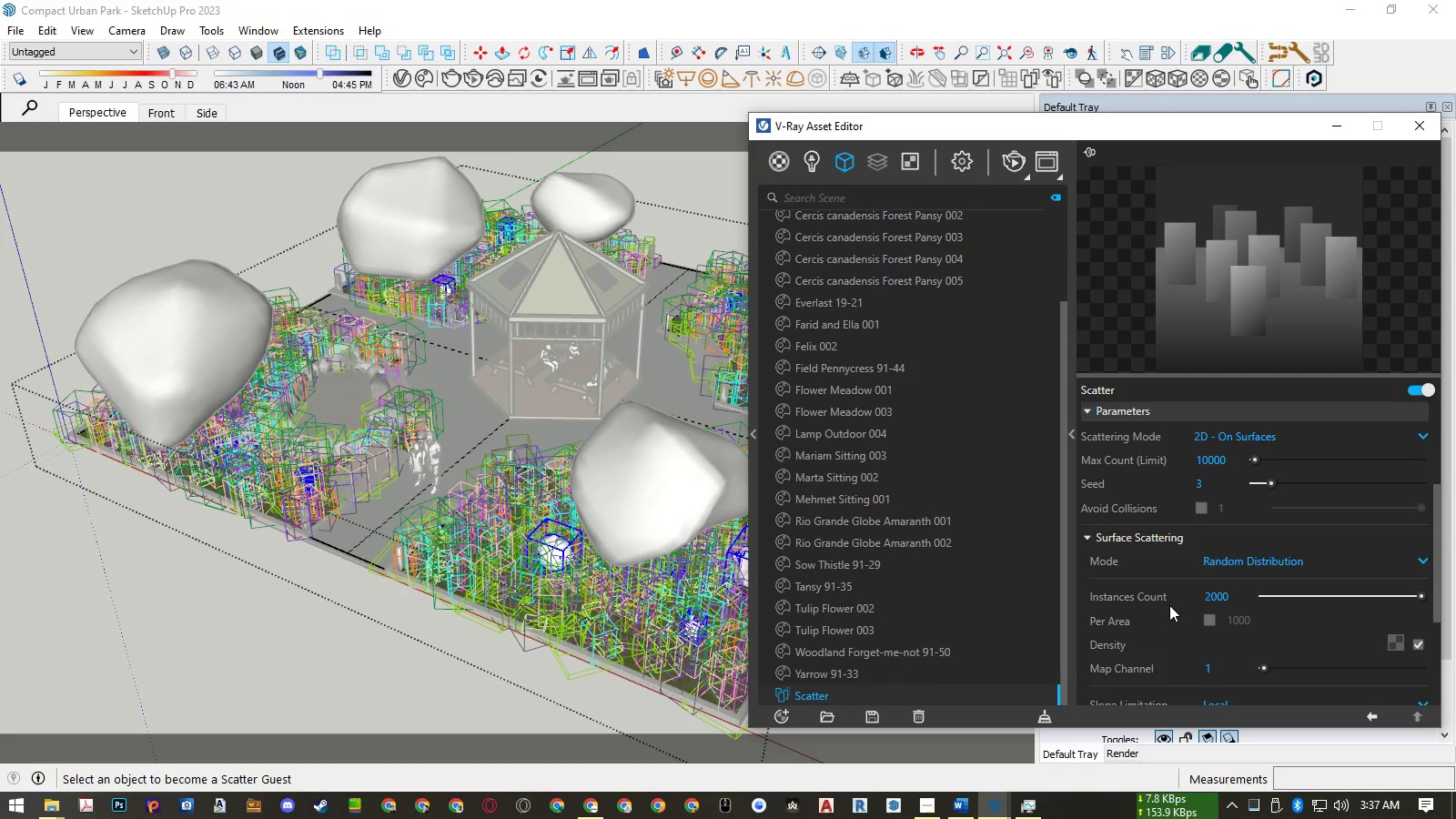 
scroll: coordinate [1161, 623], scroll_direction: down, amount: 3.0
 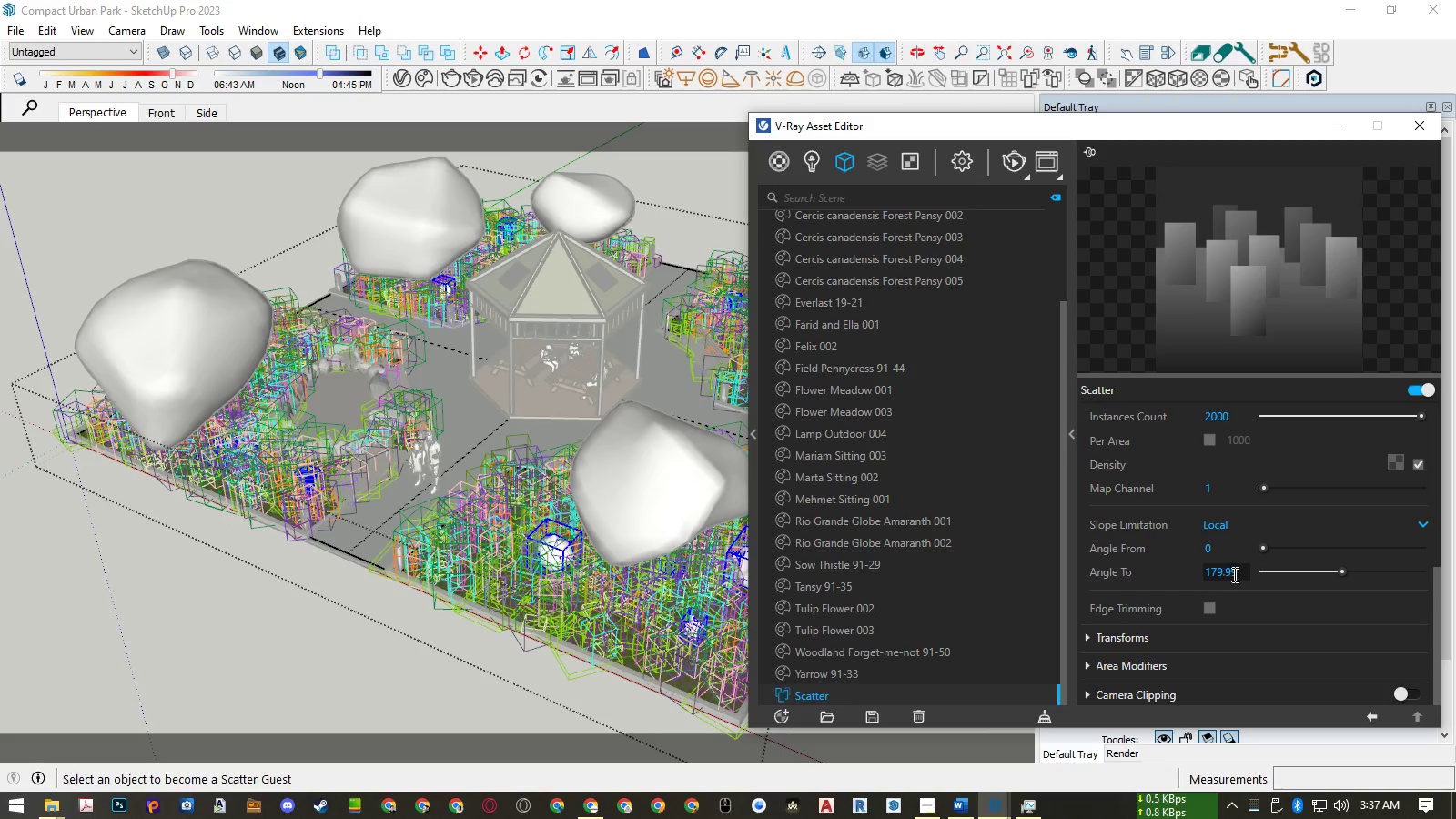 
left_click_drag(start_coordinate=[1238, 573], to_coordinate=[1172, 574])
 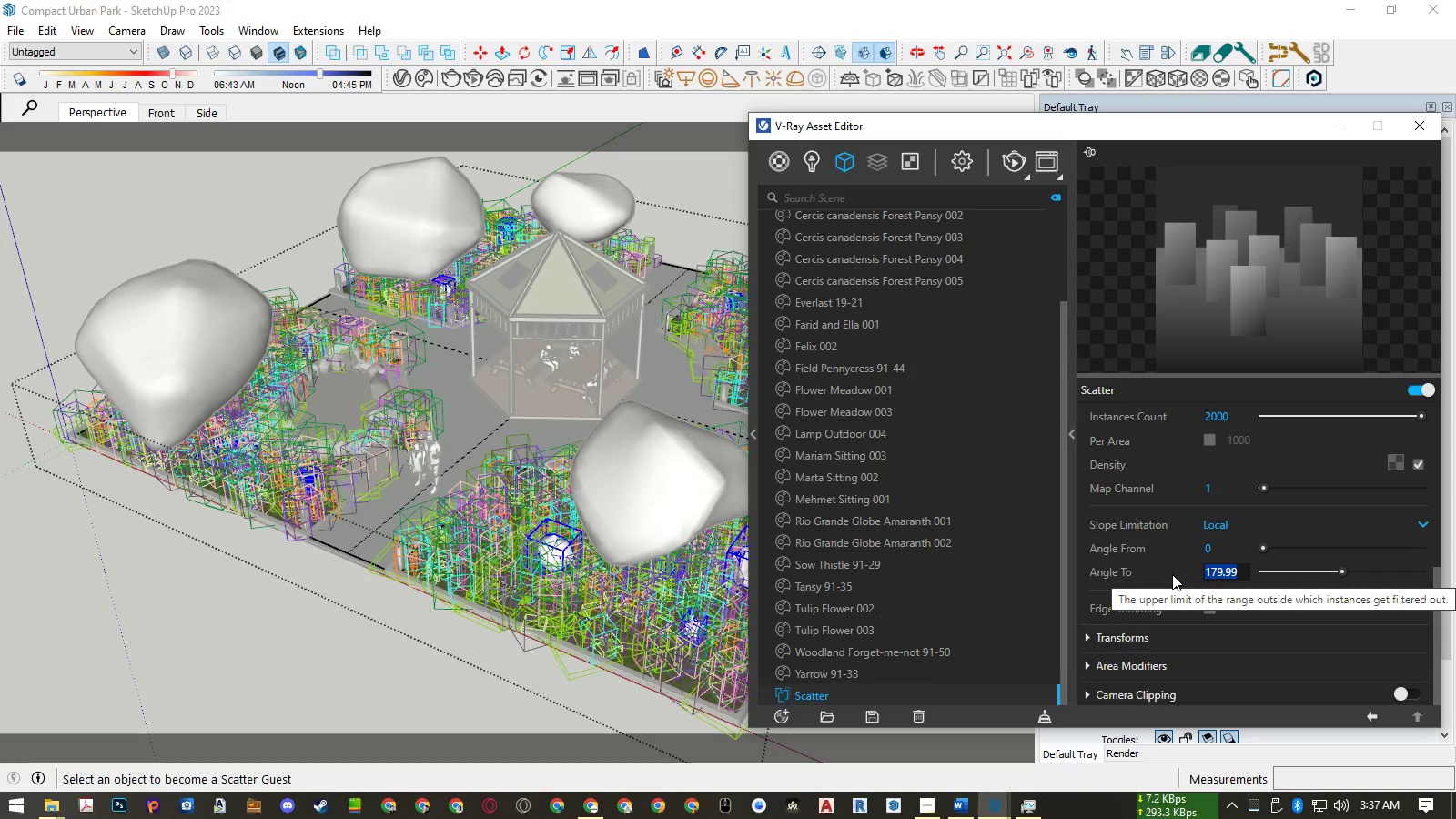 
key(Numpad1)
 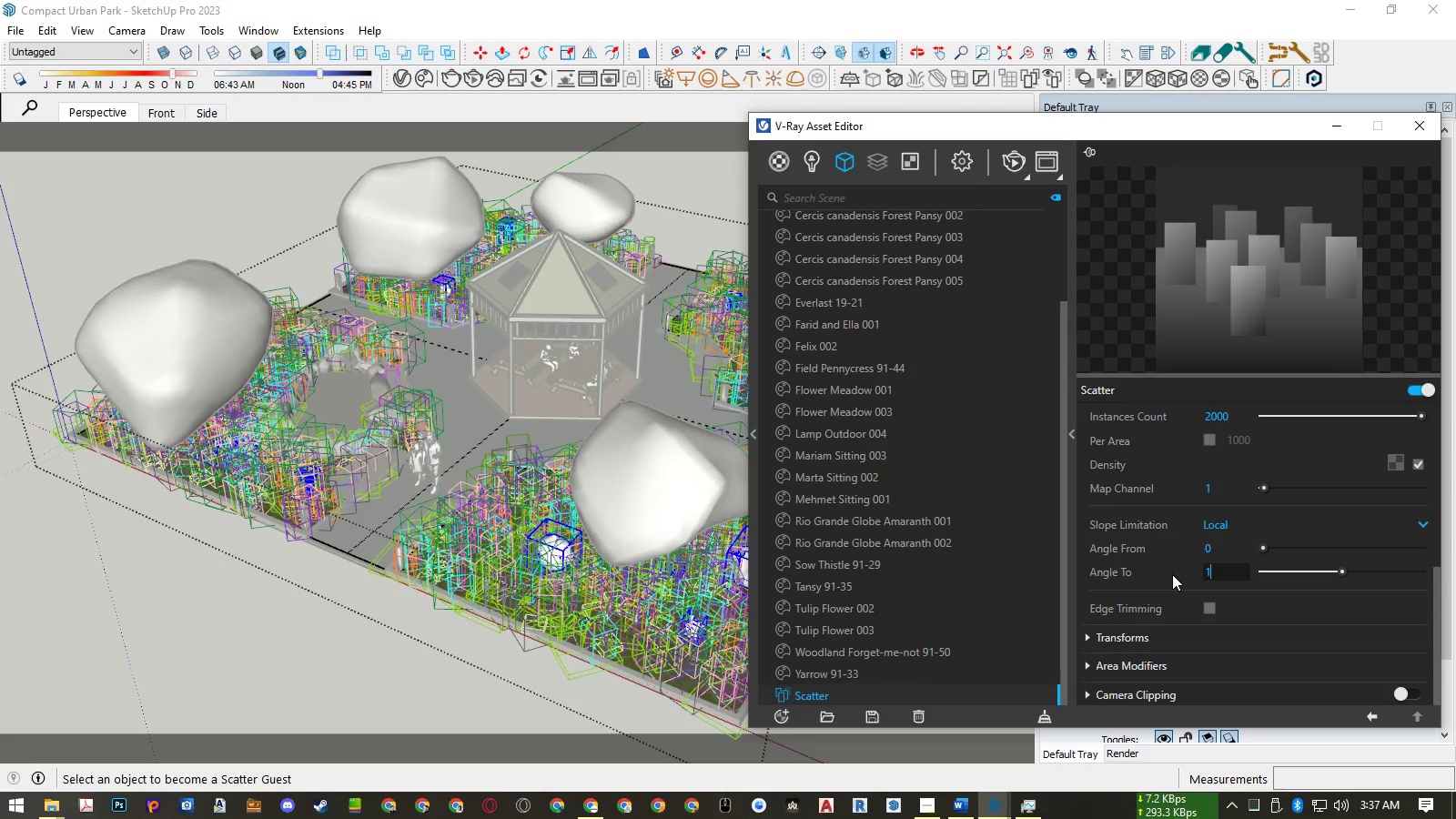 
key(Numpad8)
 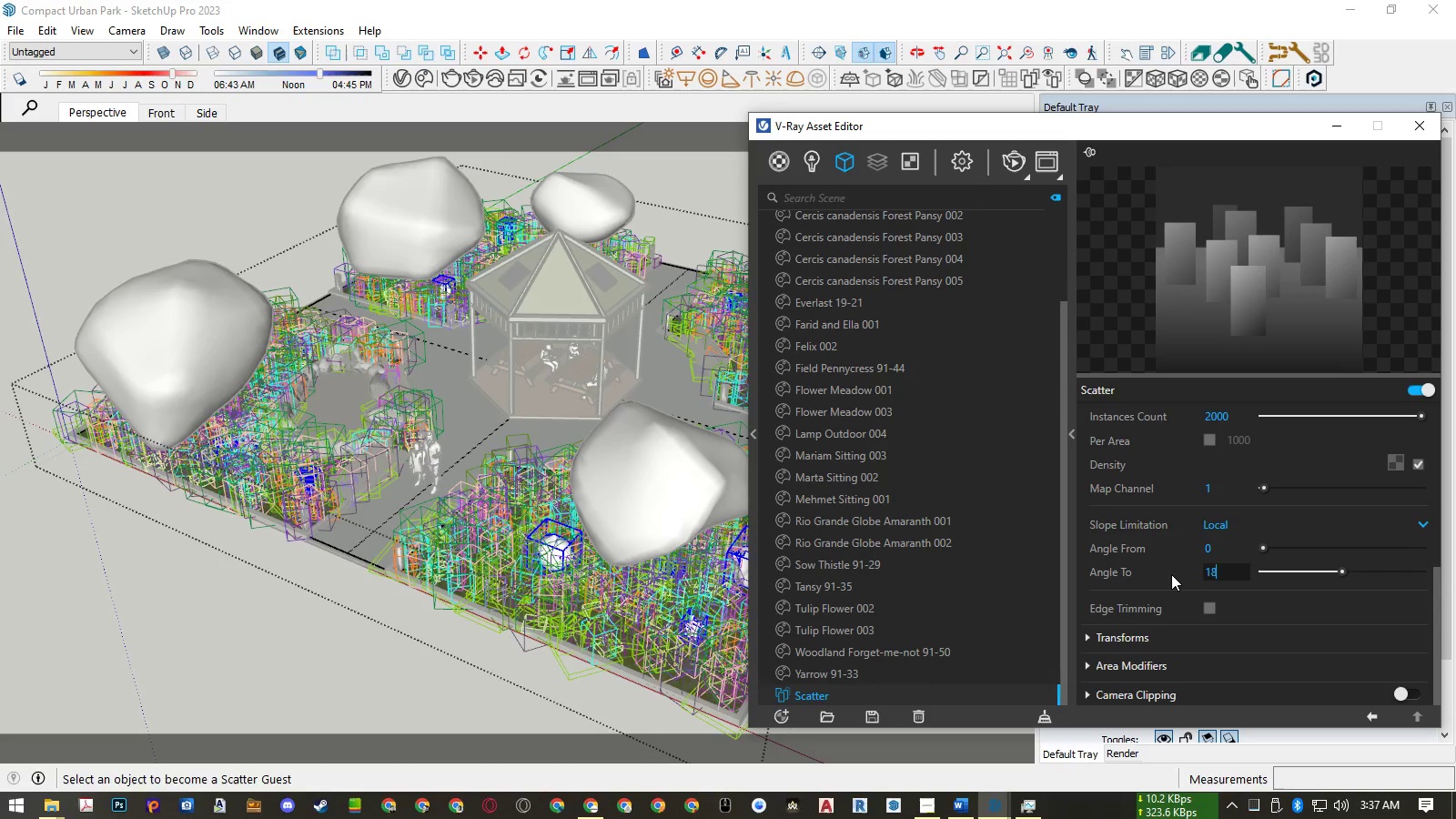 
key(Numpad0)
 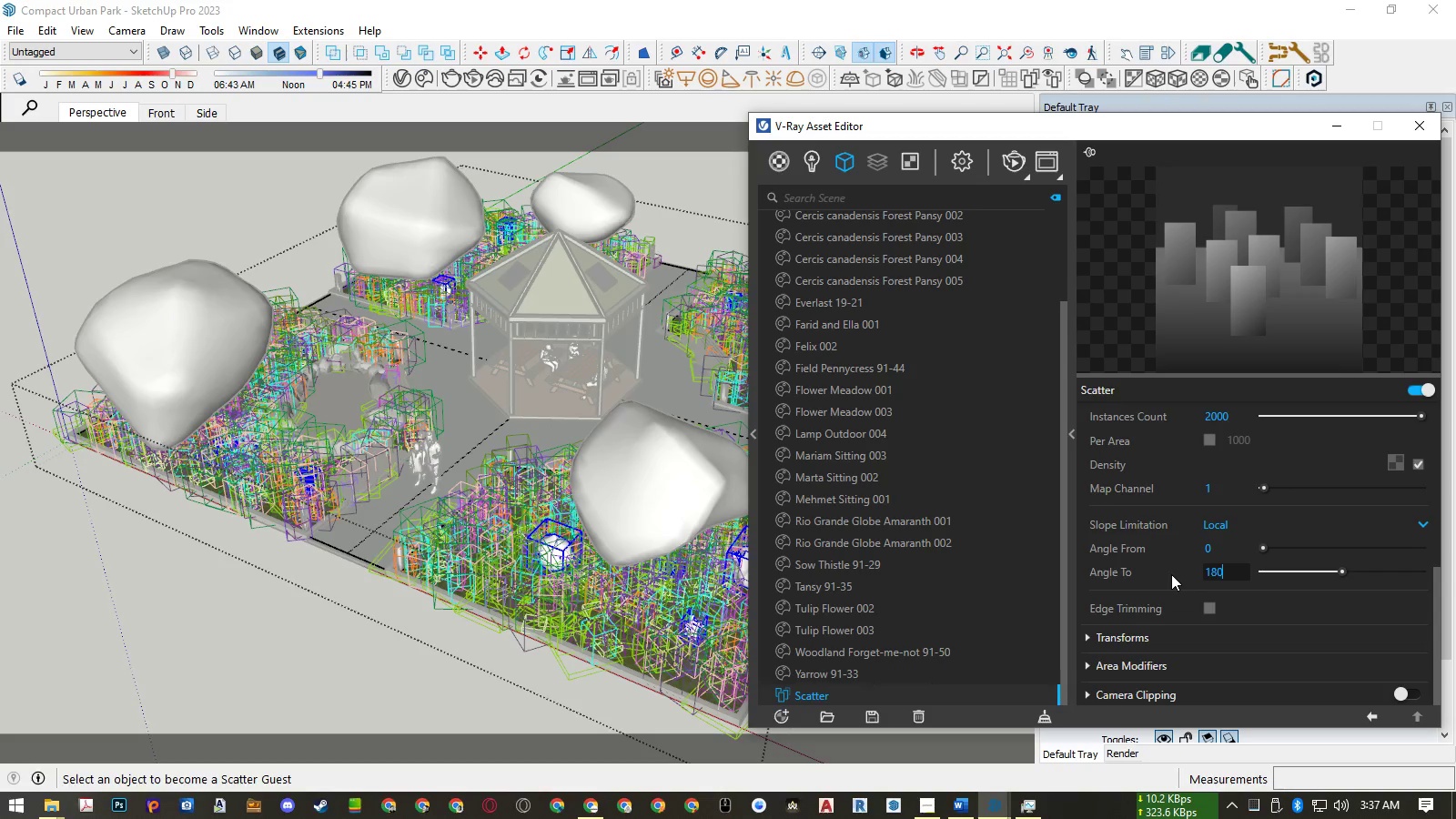 
key(NumpadEnter)
 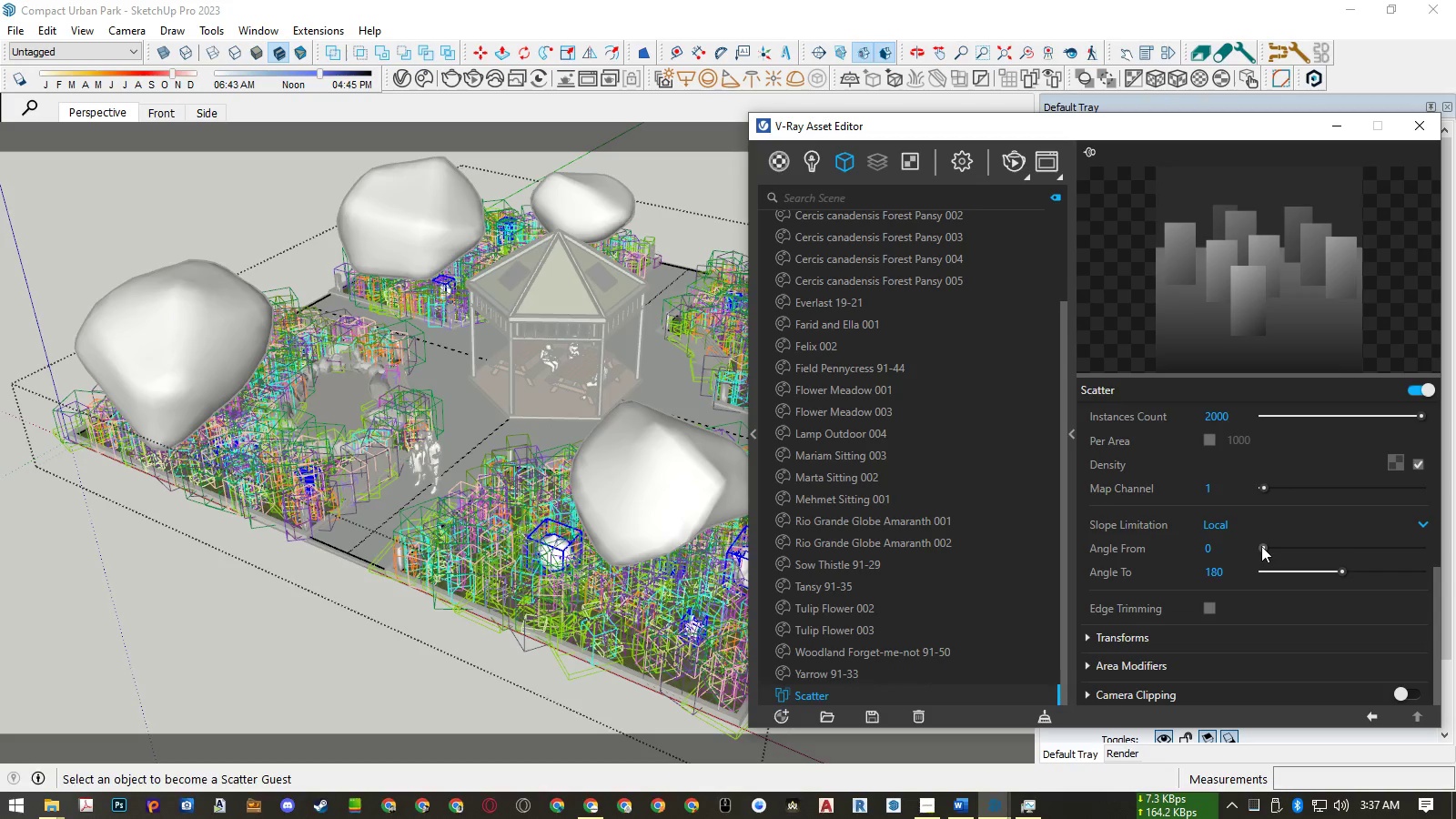 
wait(5.71)
 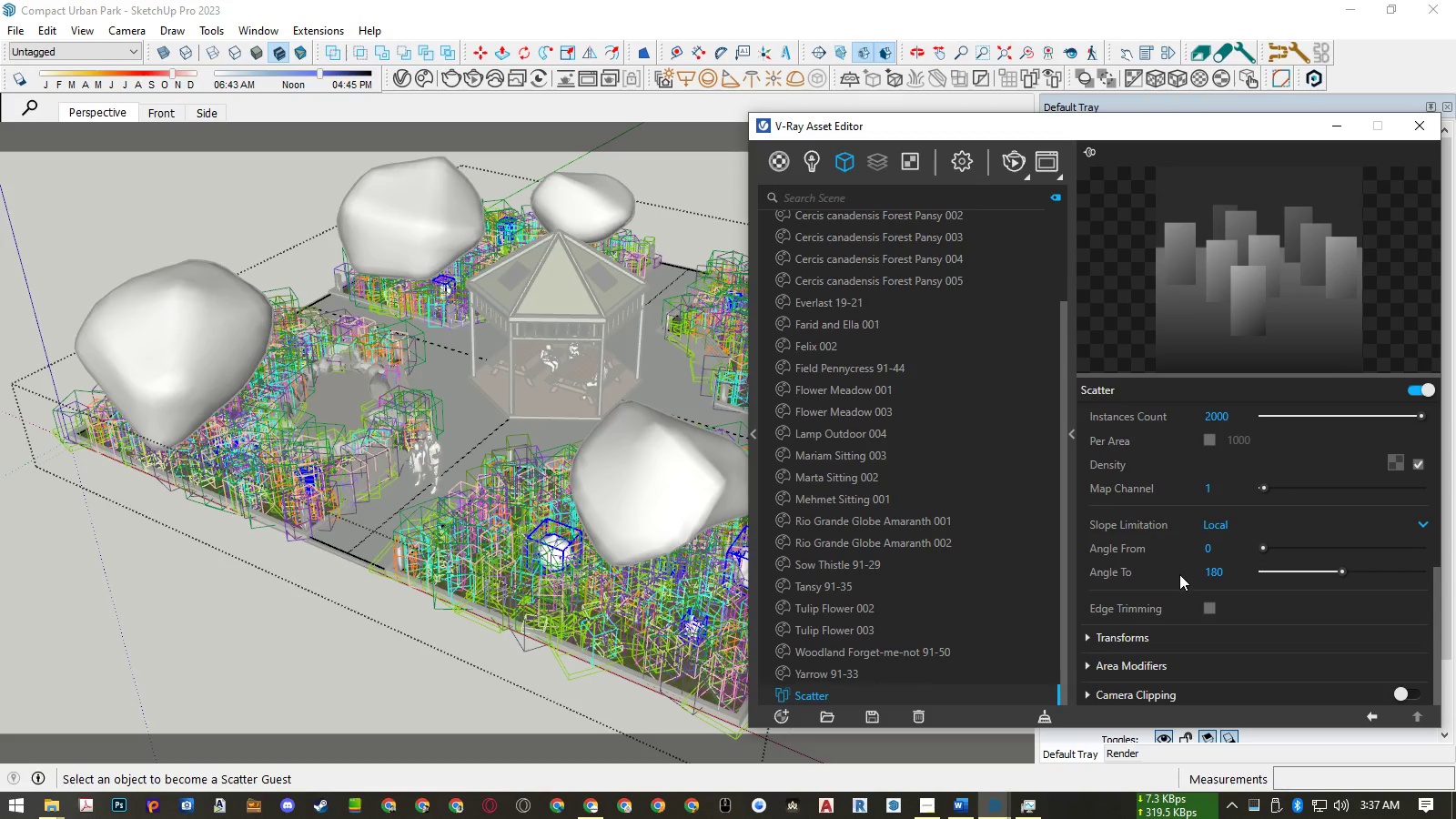 
left_click([1257, 523])
 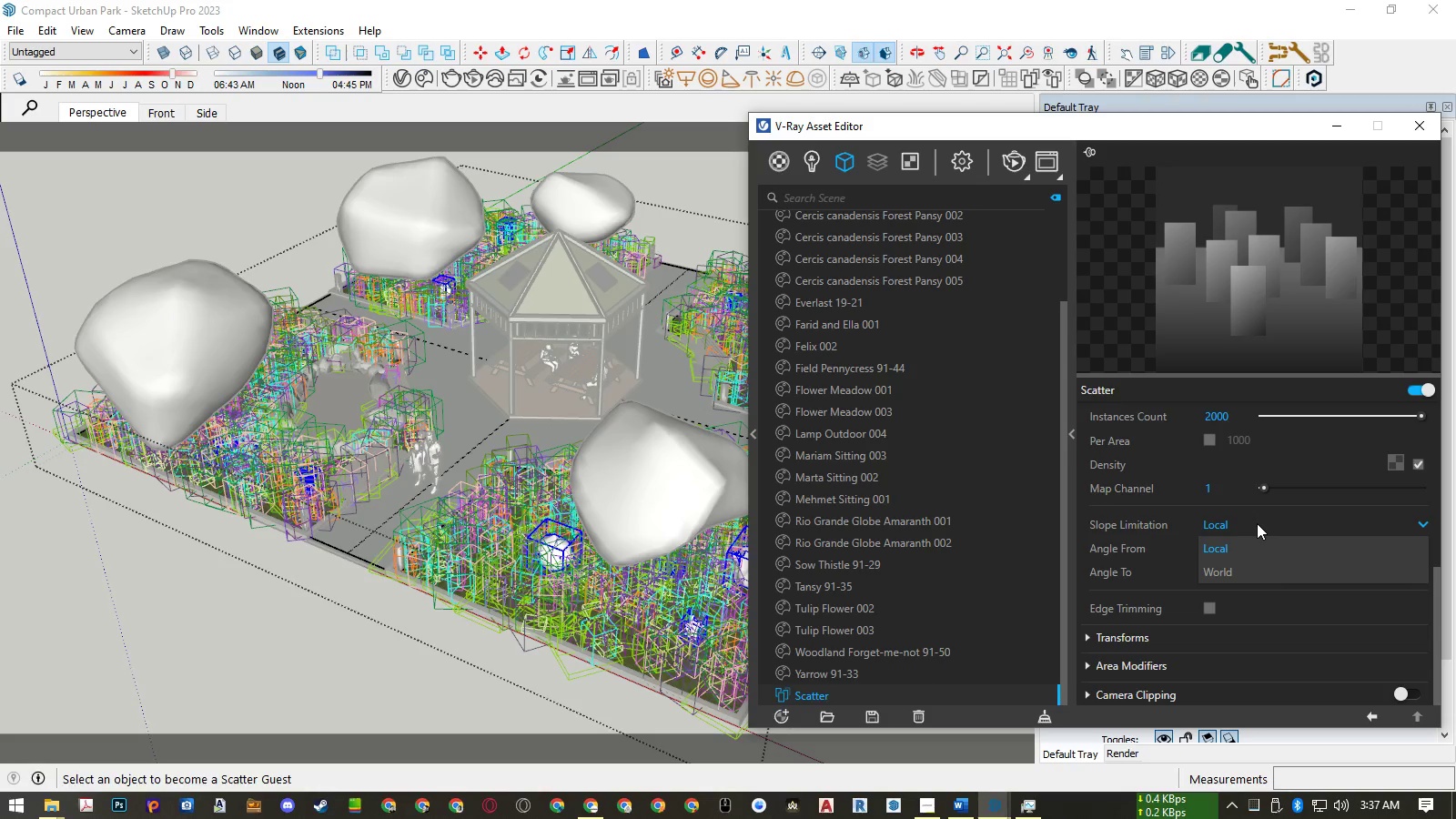 
left_click([1257, 523])
 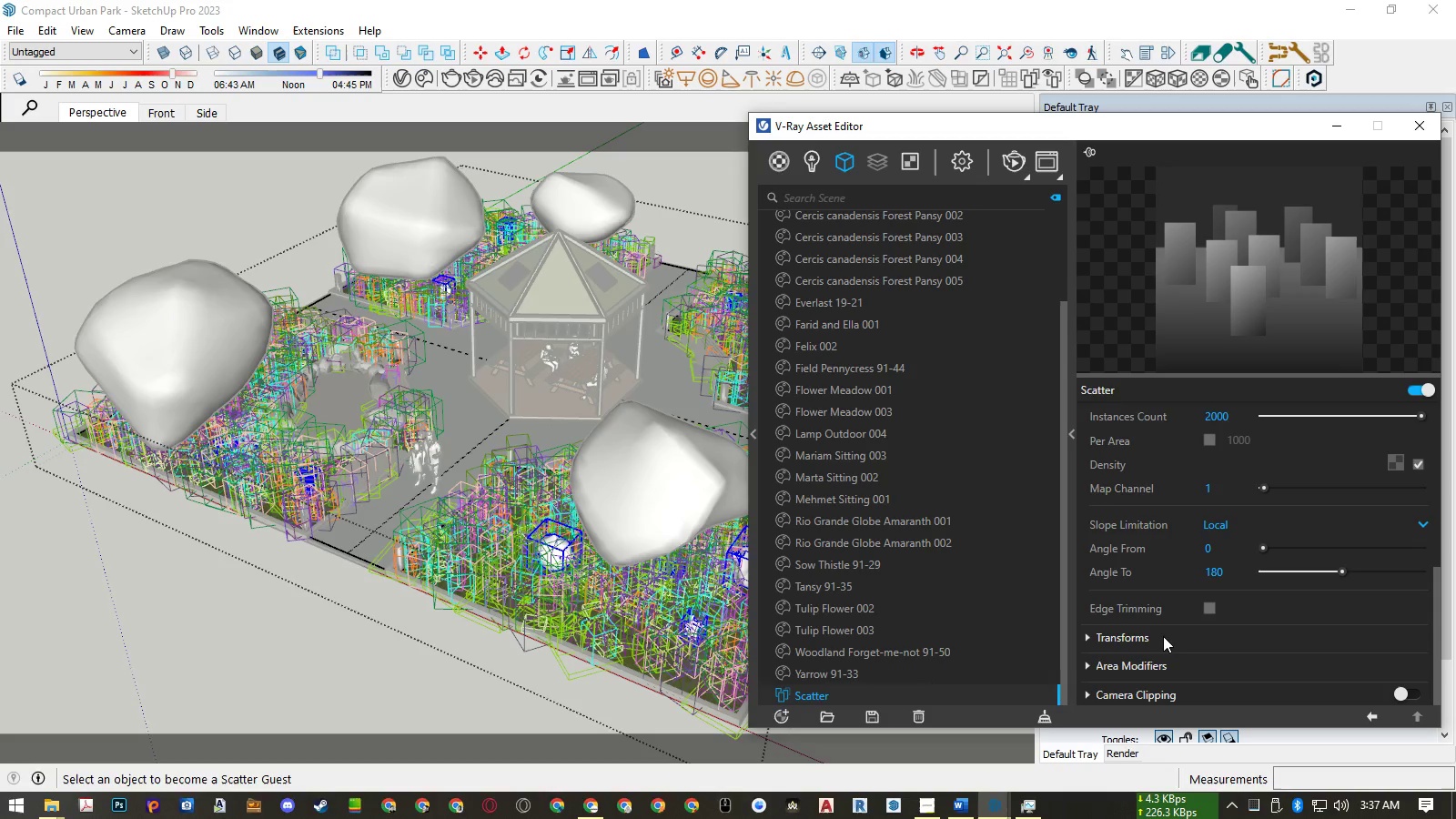 
left_click([1150, 636])
 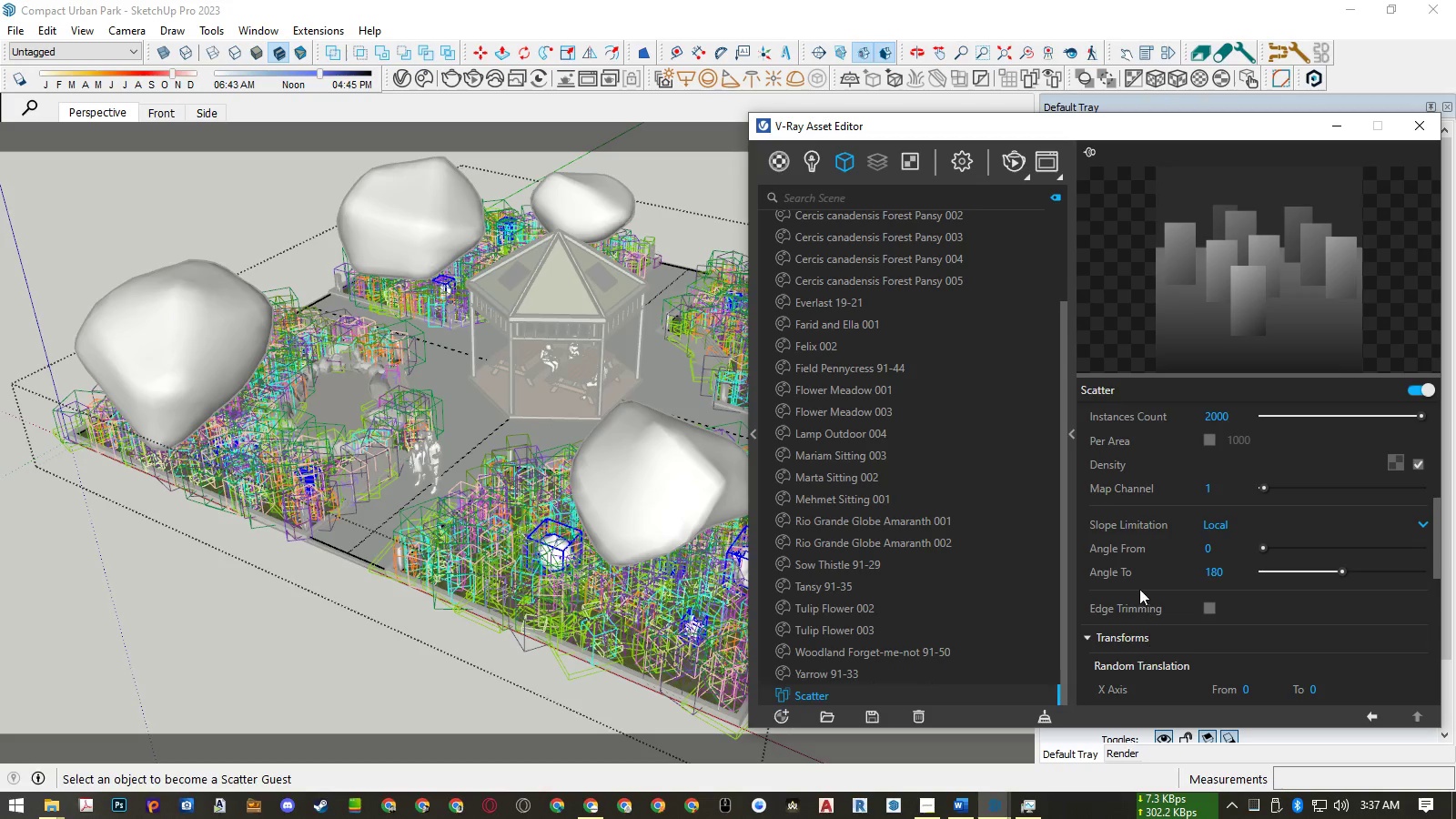 
scroll: coordinate [1139, 538], scroll_direction: down, amount: 3.0
 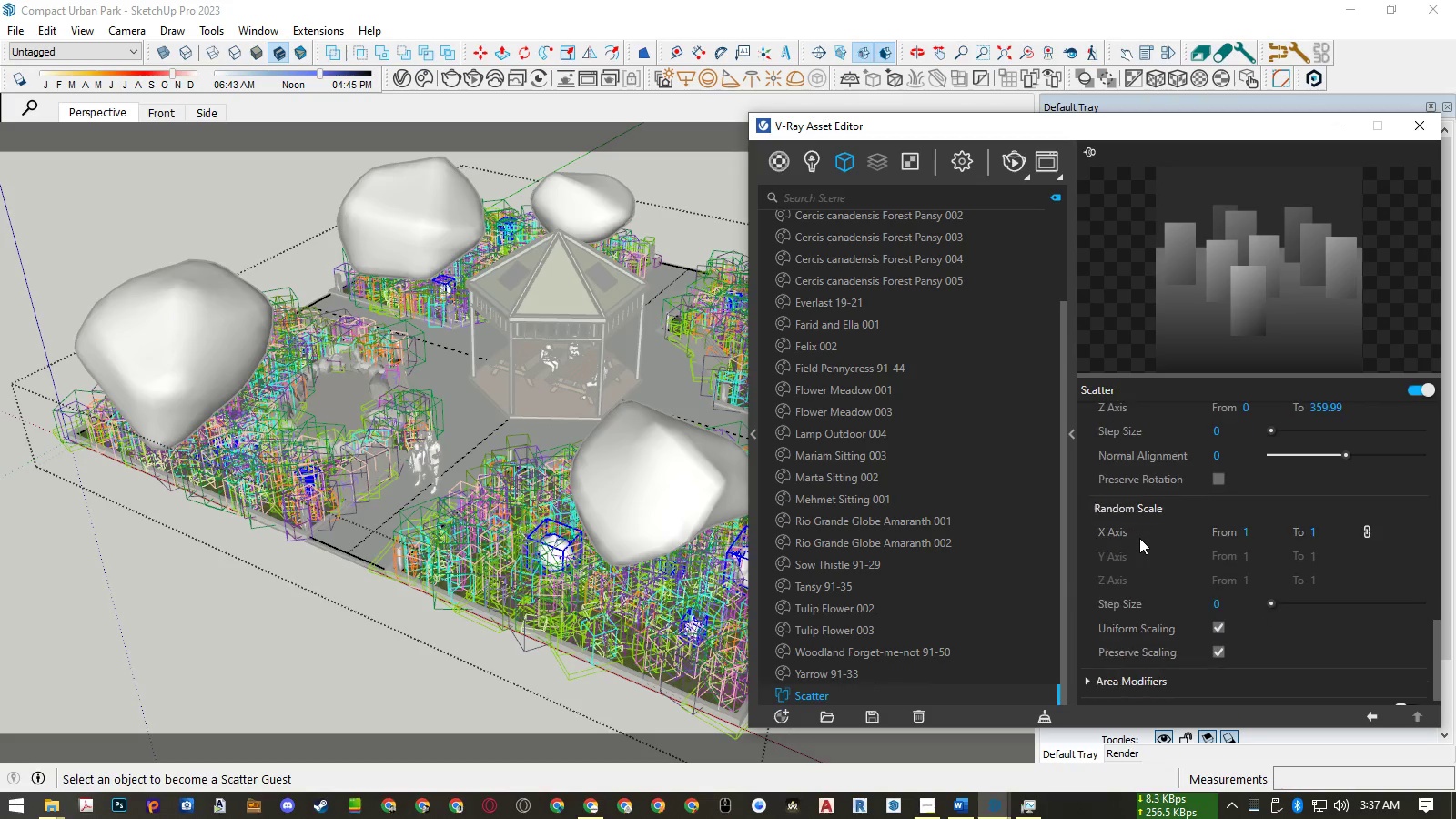 
scroll: coordinate [1139, 536], scroll_direction: up, amount: 2.0
 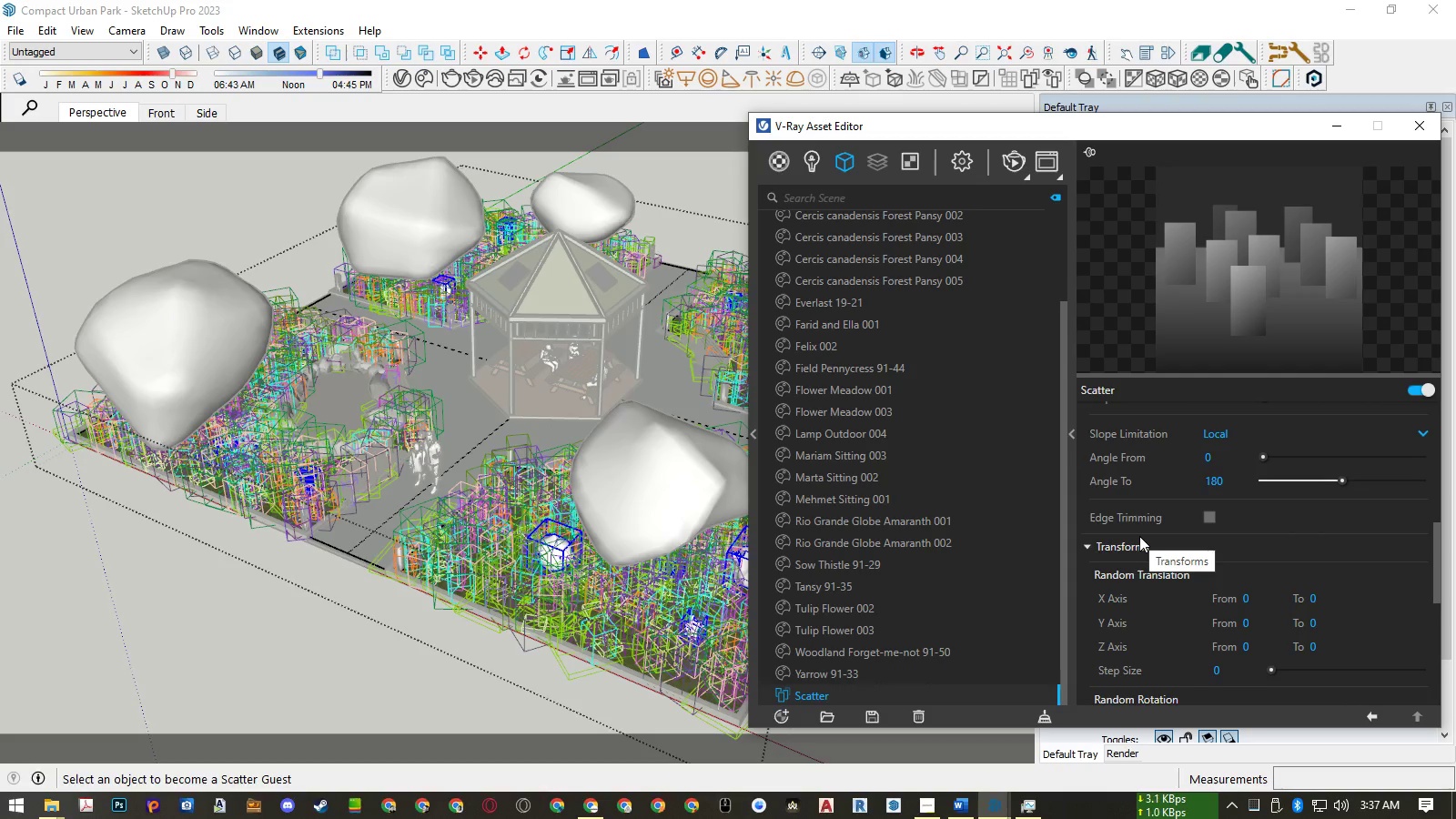 
scroll: coordinate [1173, 605], scroll_direction: down, amount: 2.0
 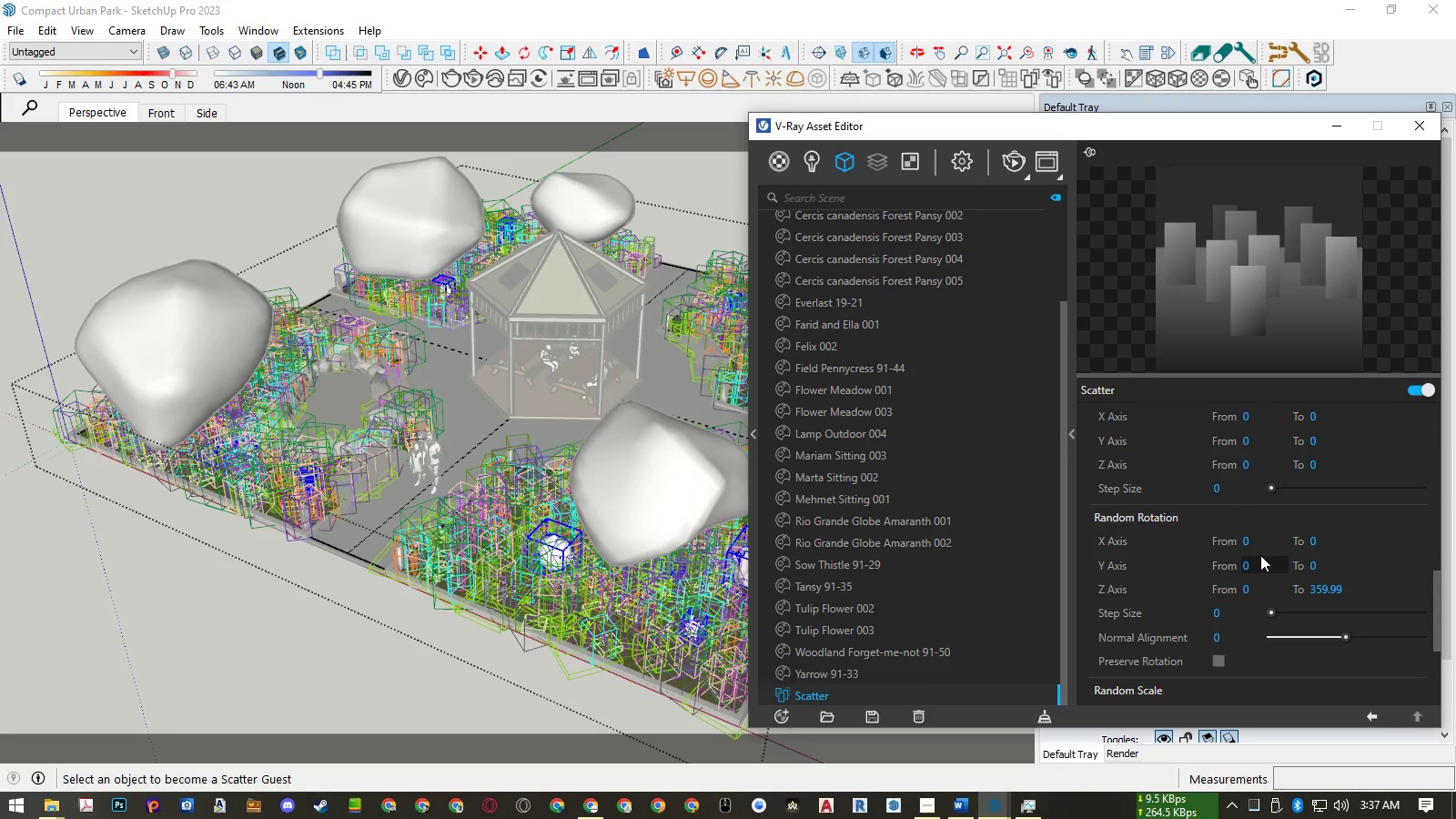 
mouse_move([1318, 540])
 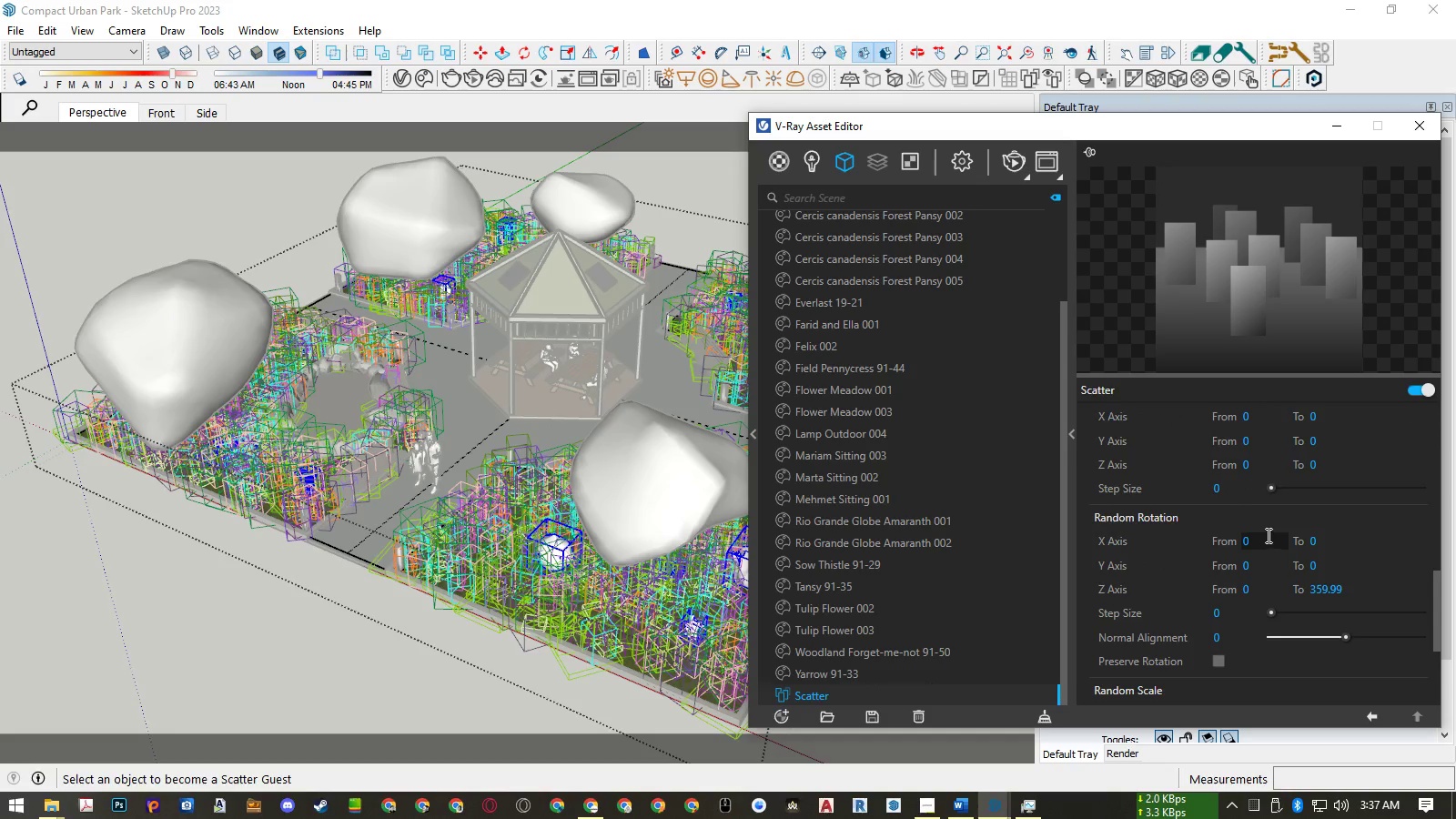 
left_click_drag(start_coordinate=[1267, 535], to_coordinate=[1208, 538])
 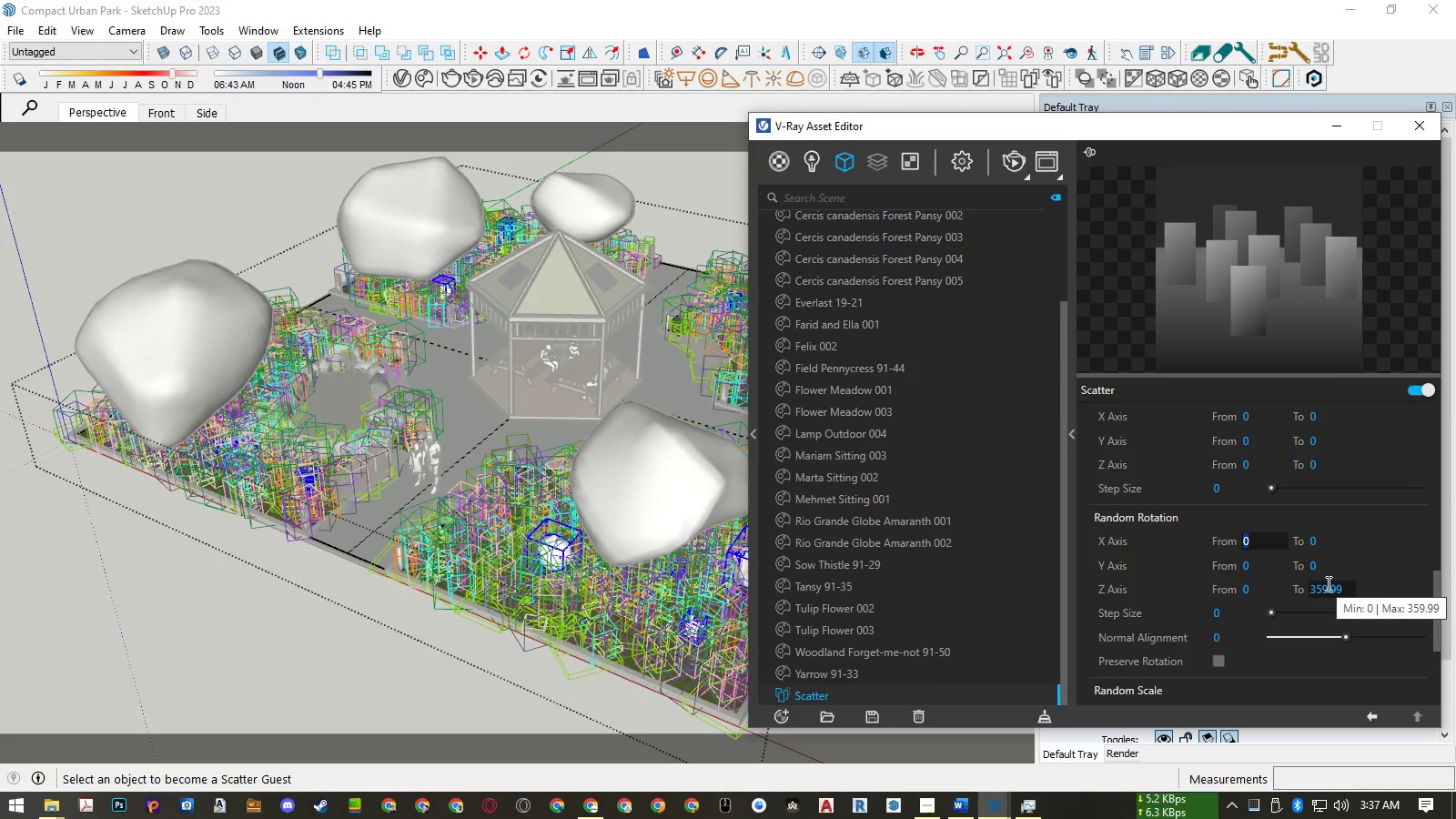 
double_click([1327, 583])
 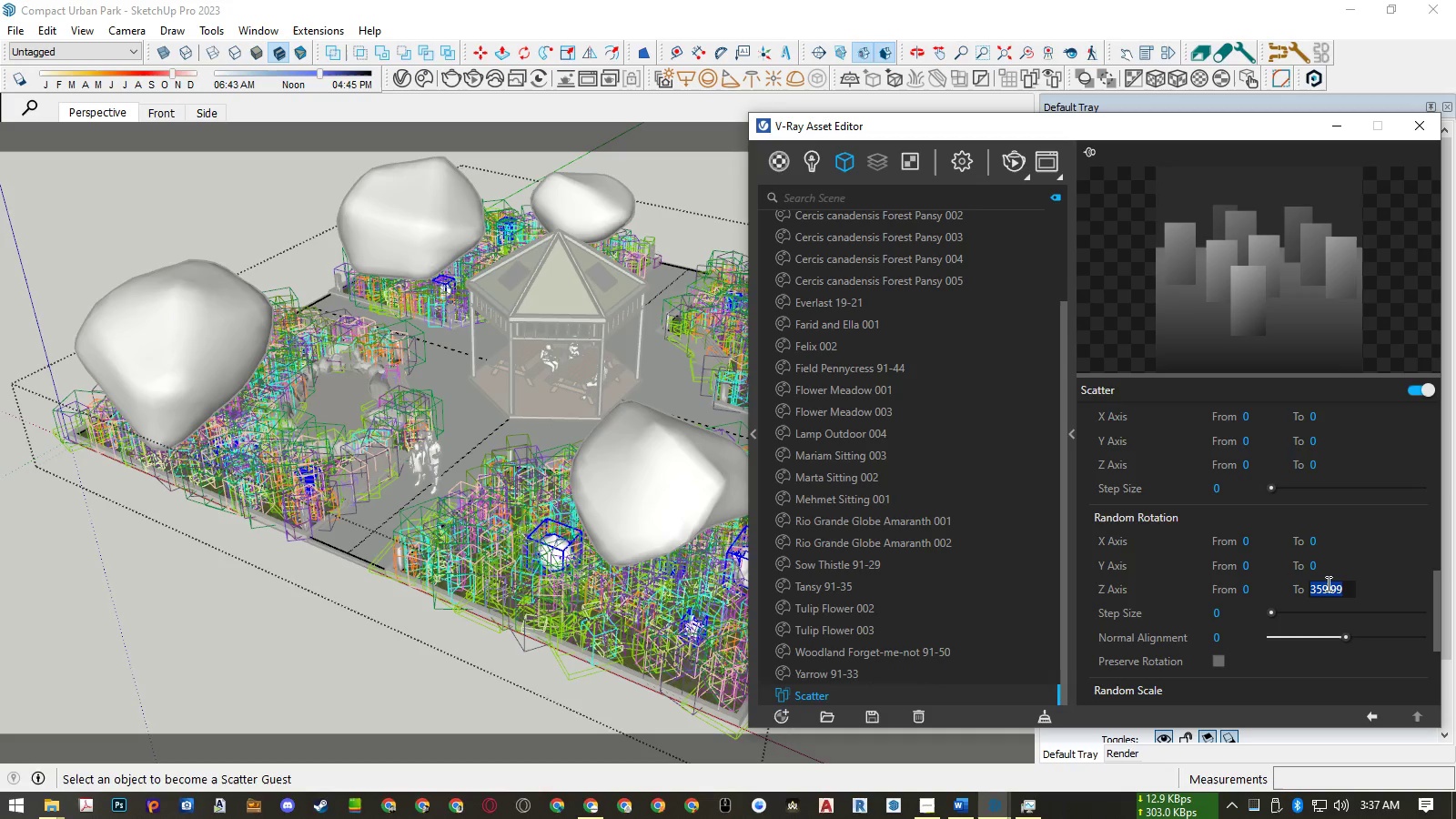 
triple_click([1327, 583])
 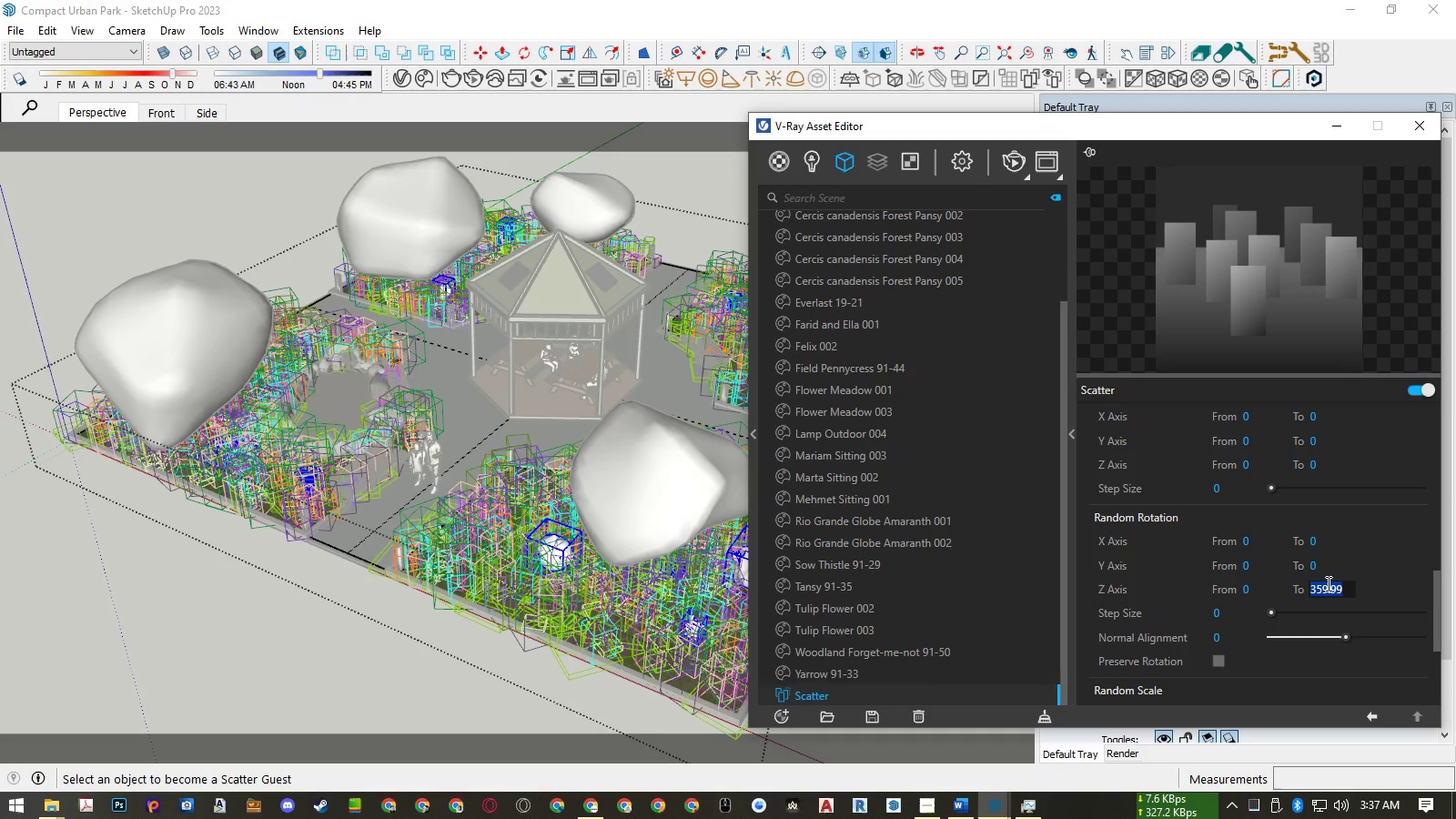 
key(Numpad0)
 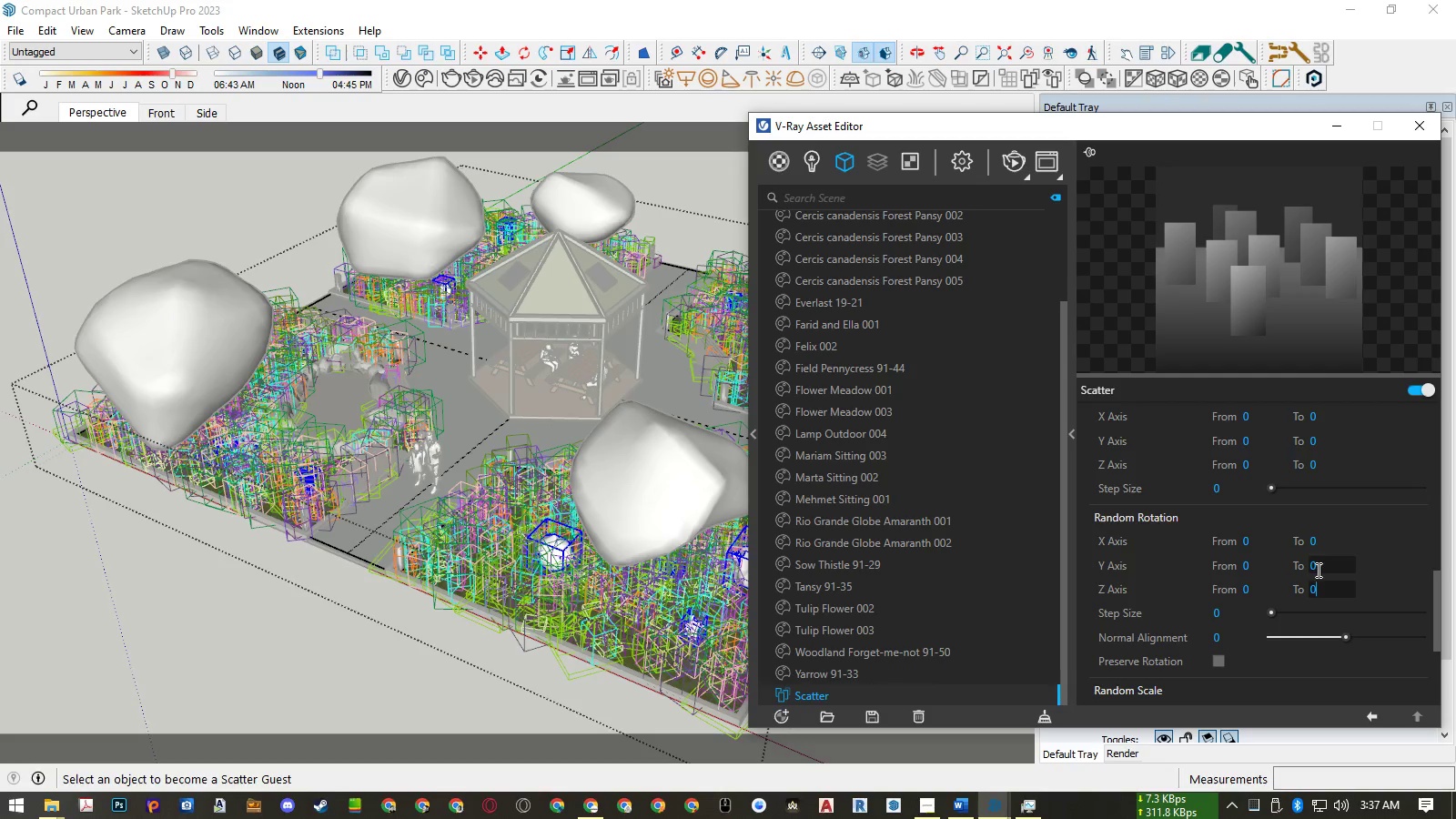 
left_click([1317, 570])
 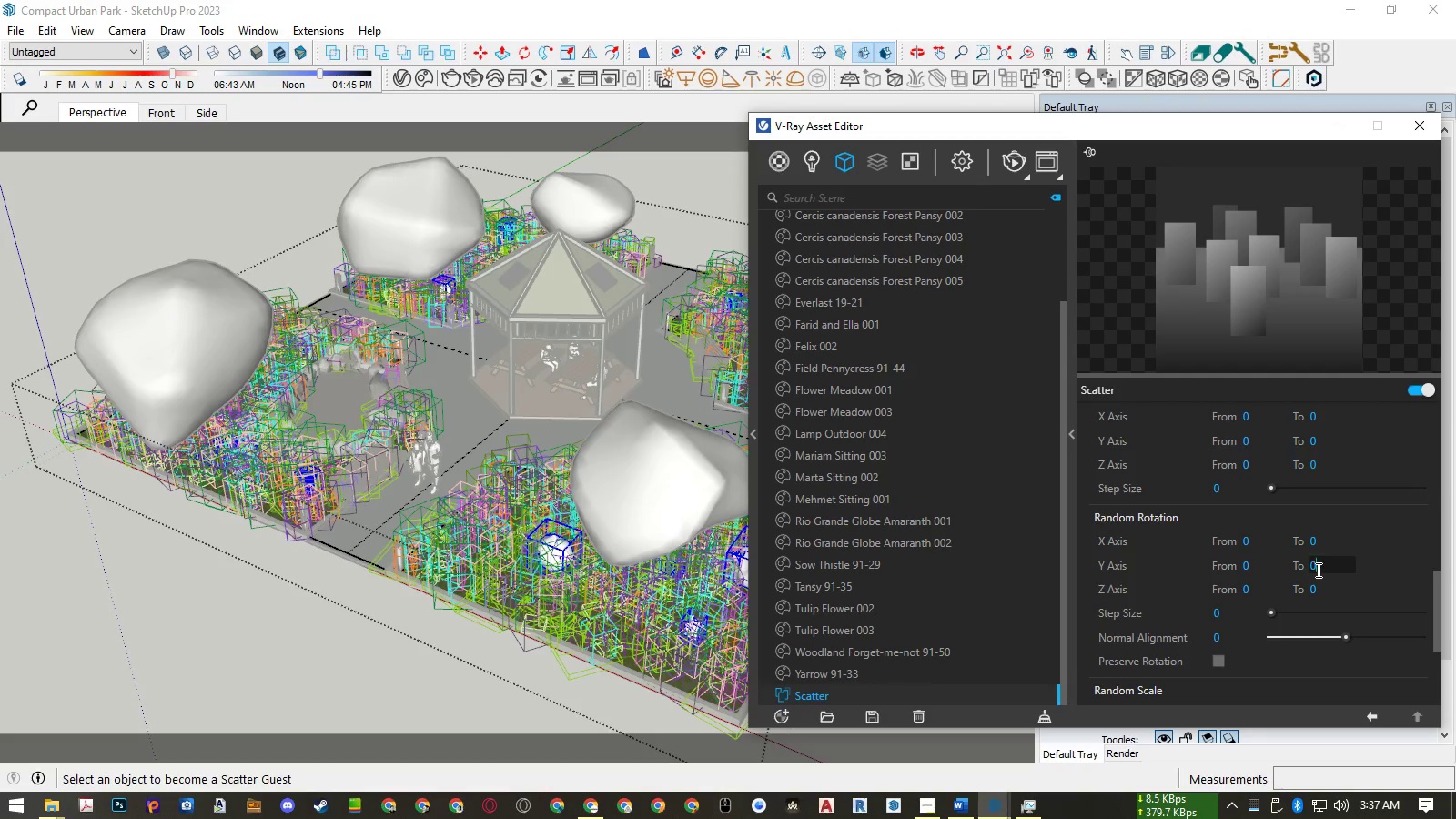 
mouse_move([1317, 580])
 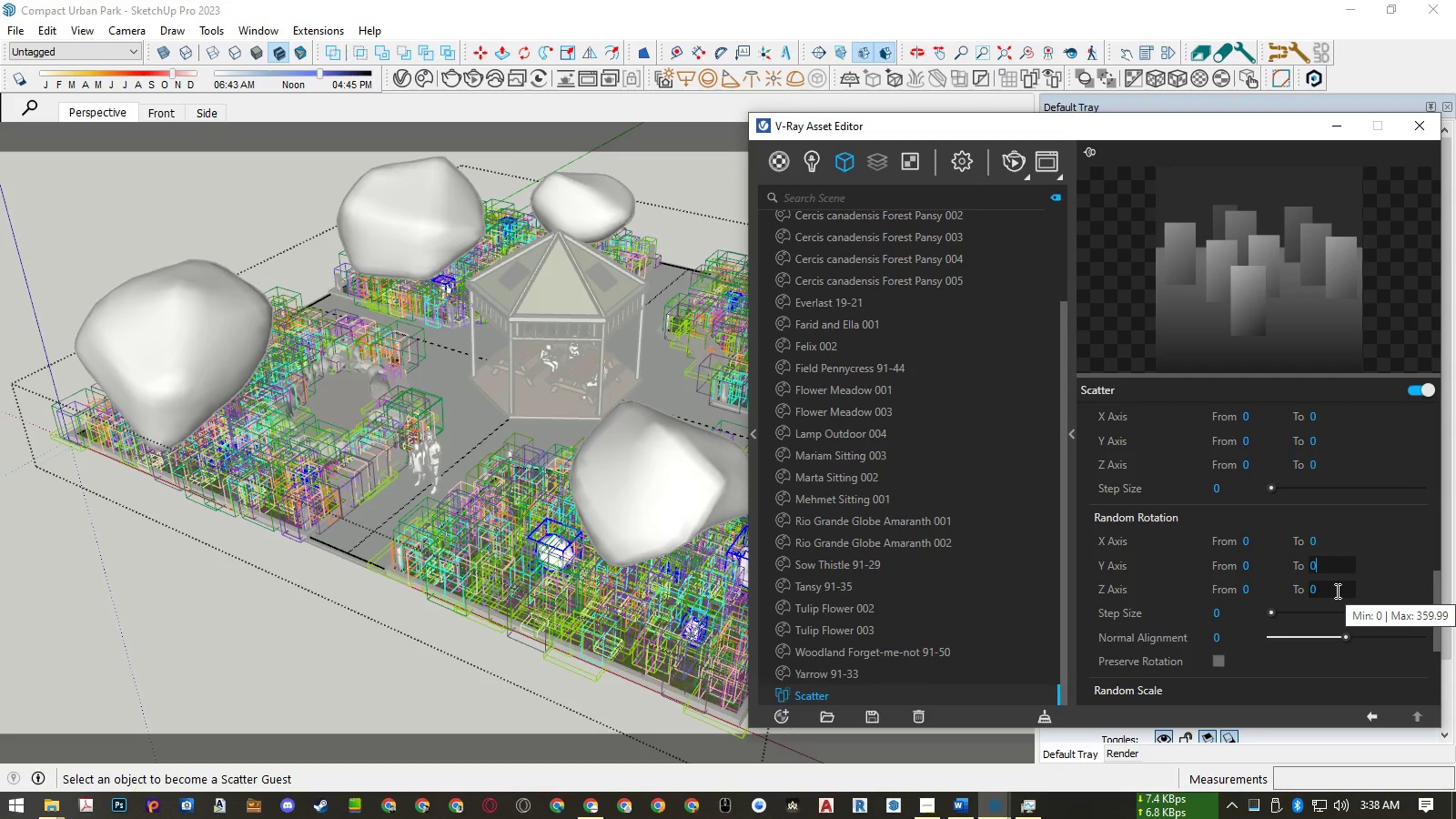 
left_click([1336, 591])
 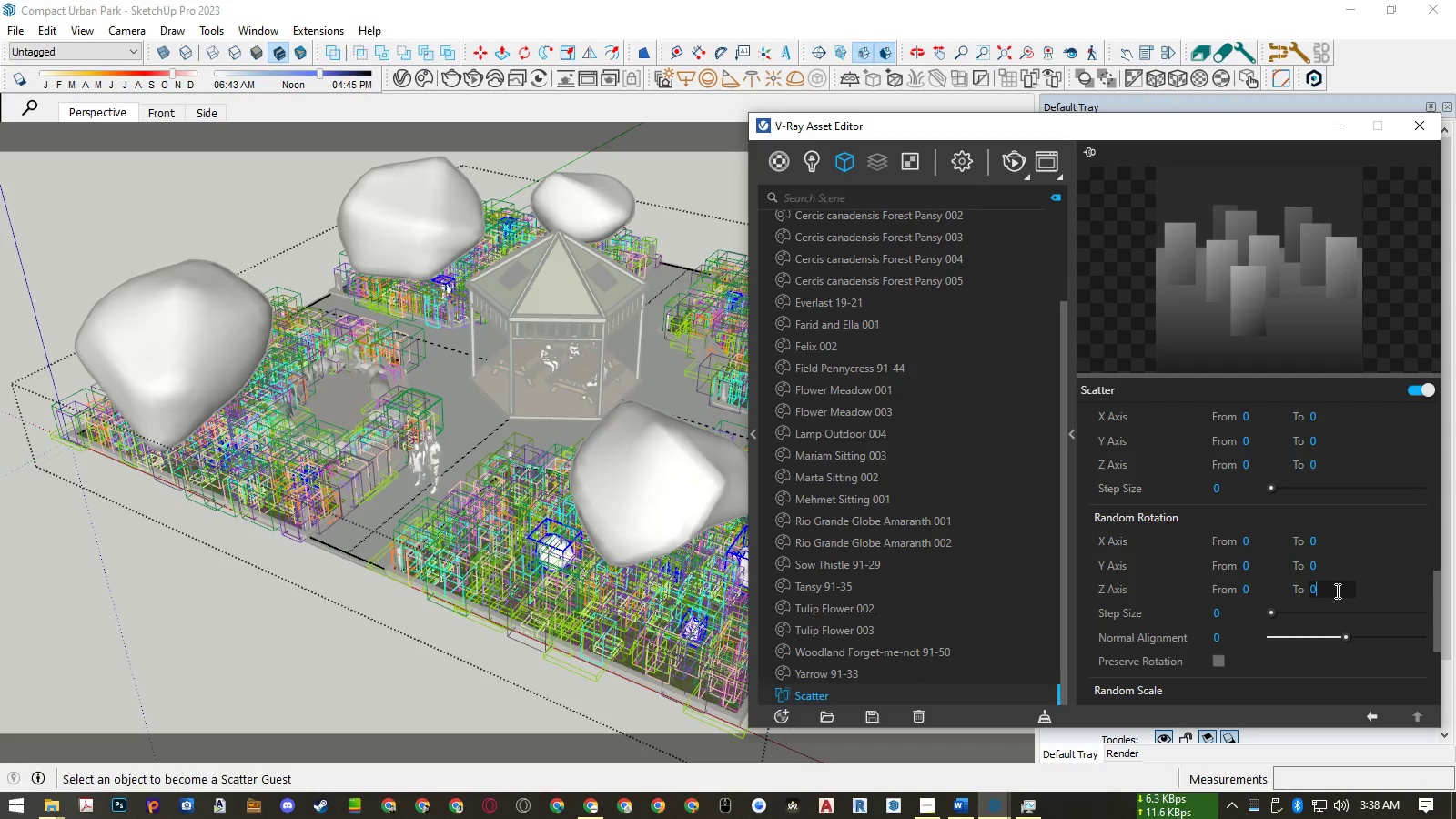 
key(Control+ControlLeft)
 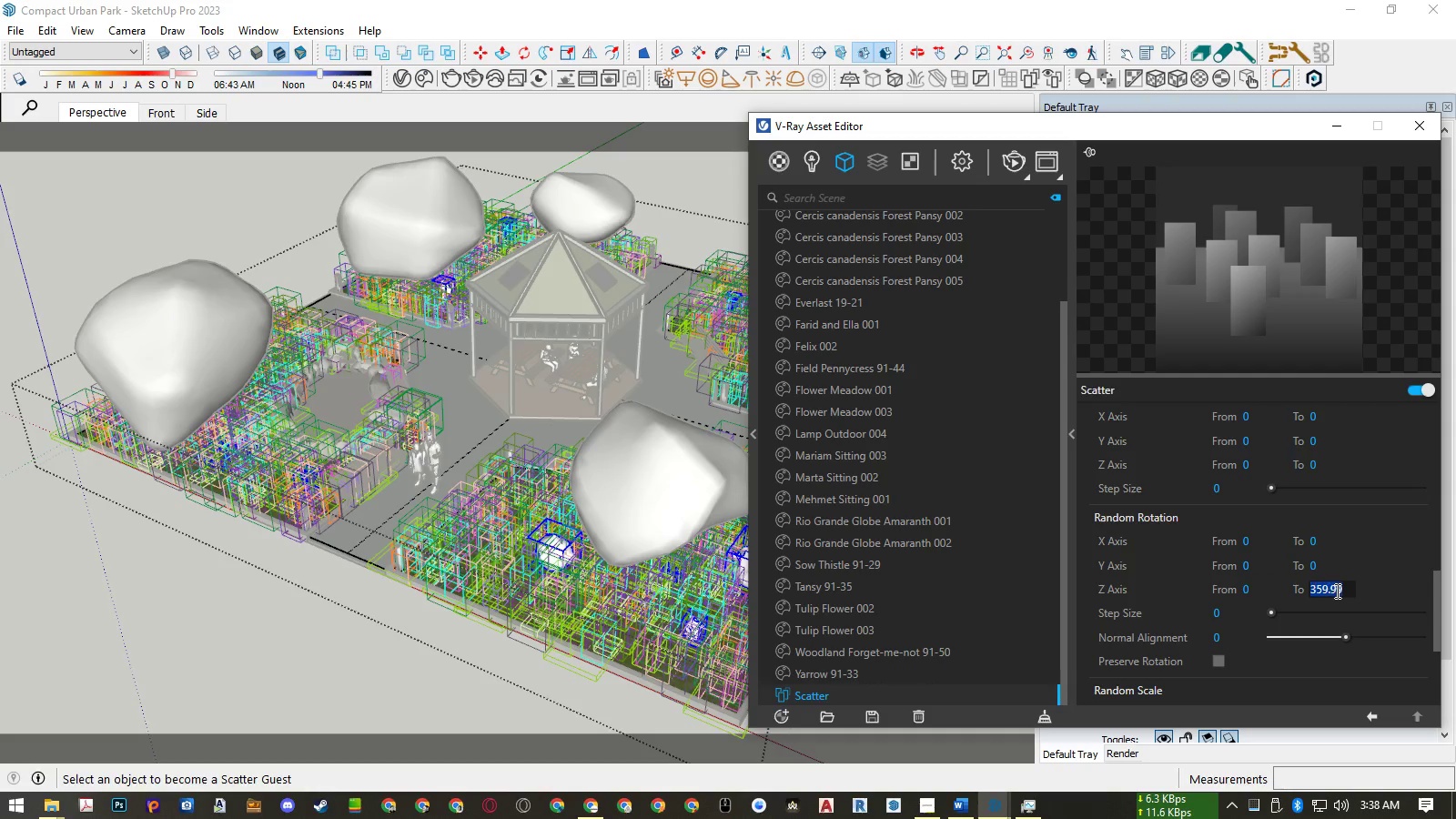 
key(Control+Z)
 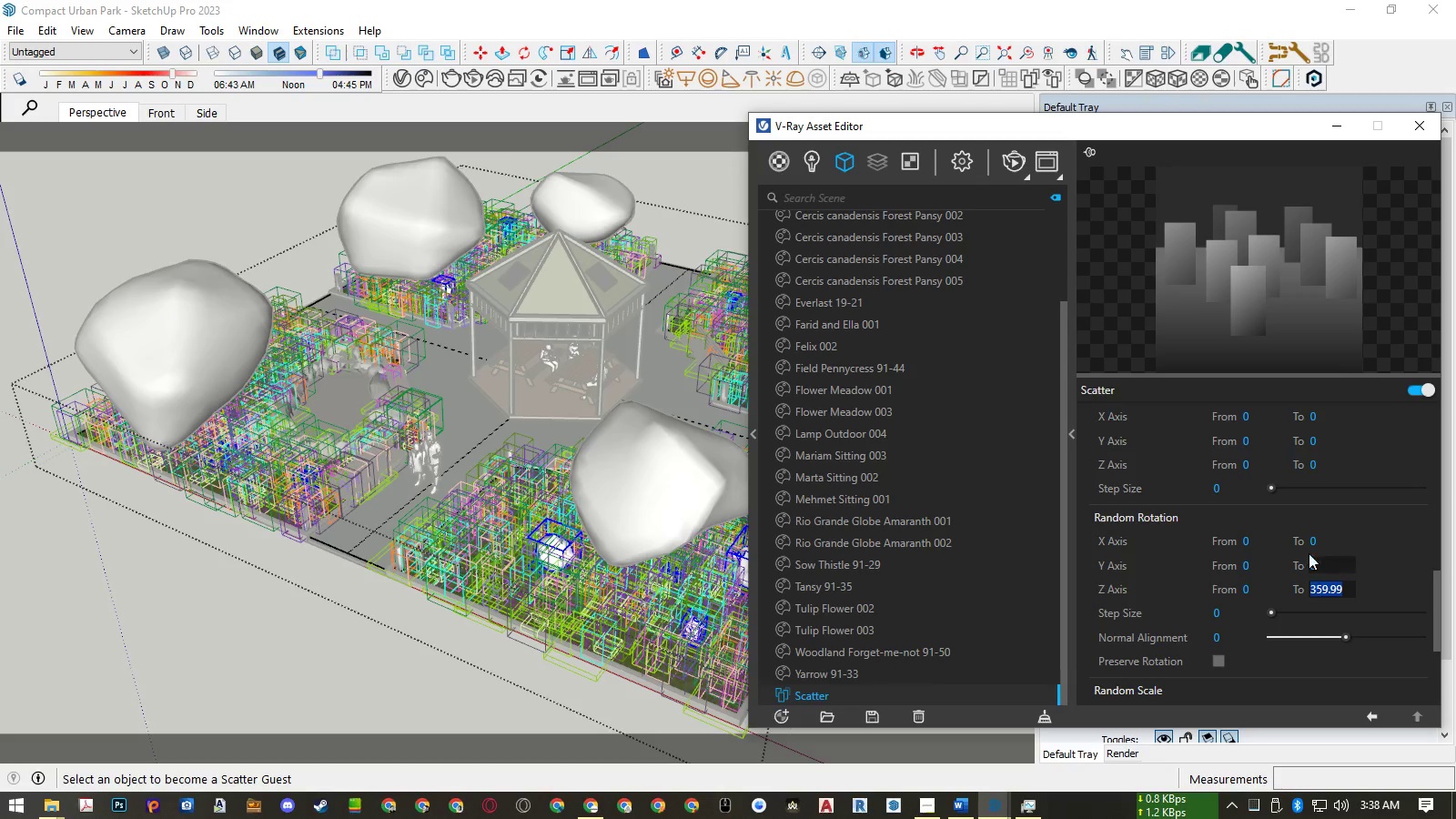 
scroll: coordinate [1318, 513], scroll_direction: up, amount: 1.0
 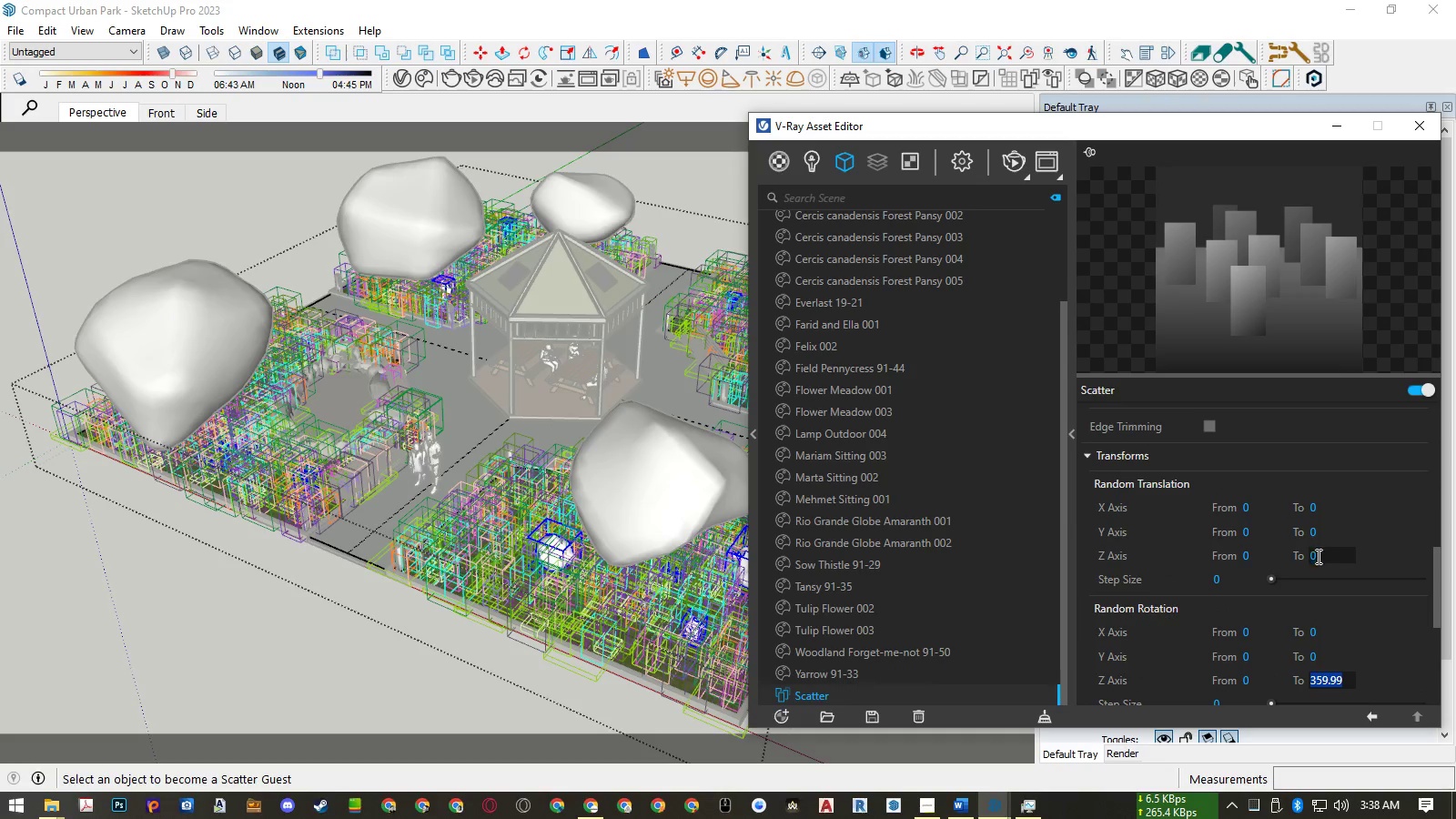 
left_click([1317, 556])
 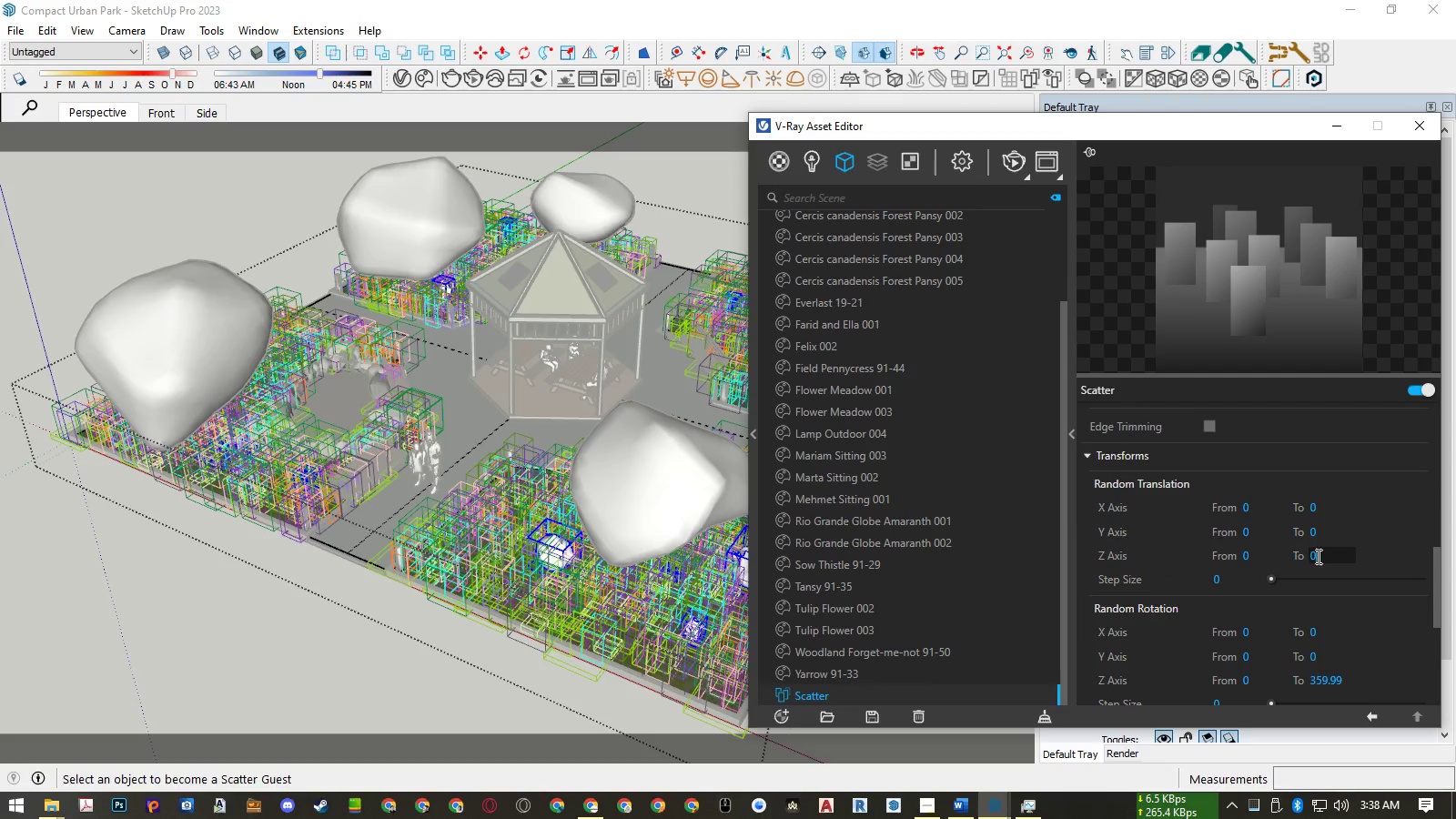 
hold_key(key=ControlLeft, duration=1.53)
 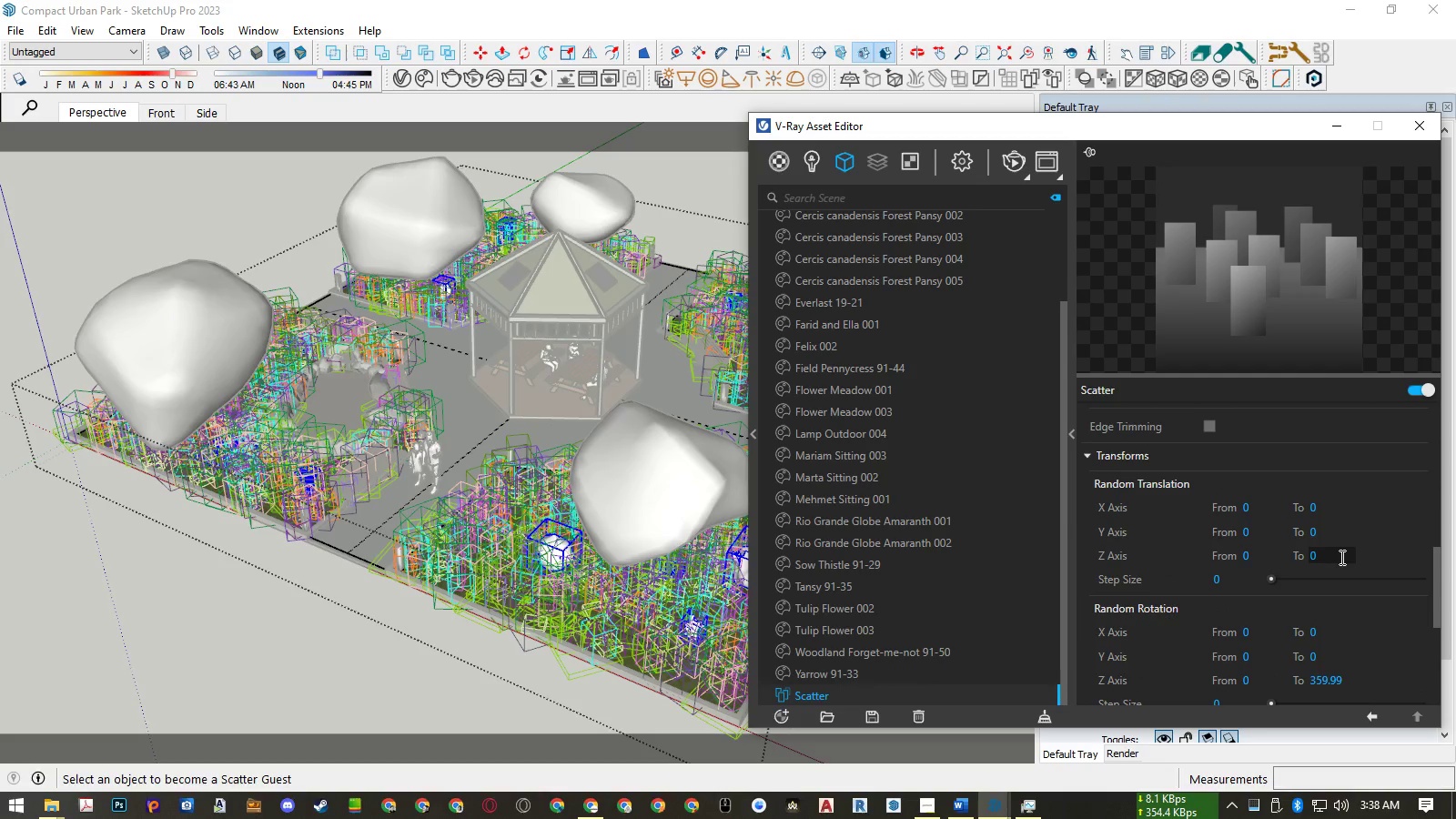 
key(Control+Z)
 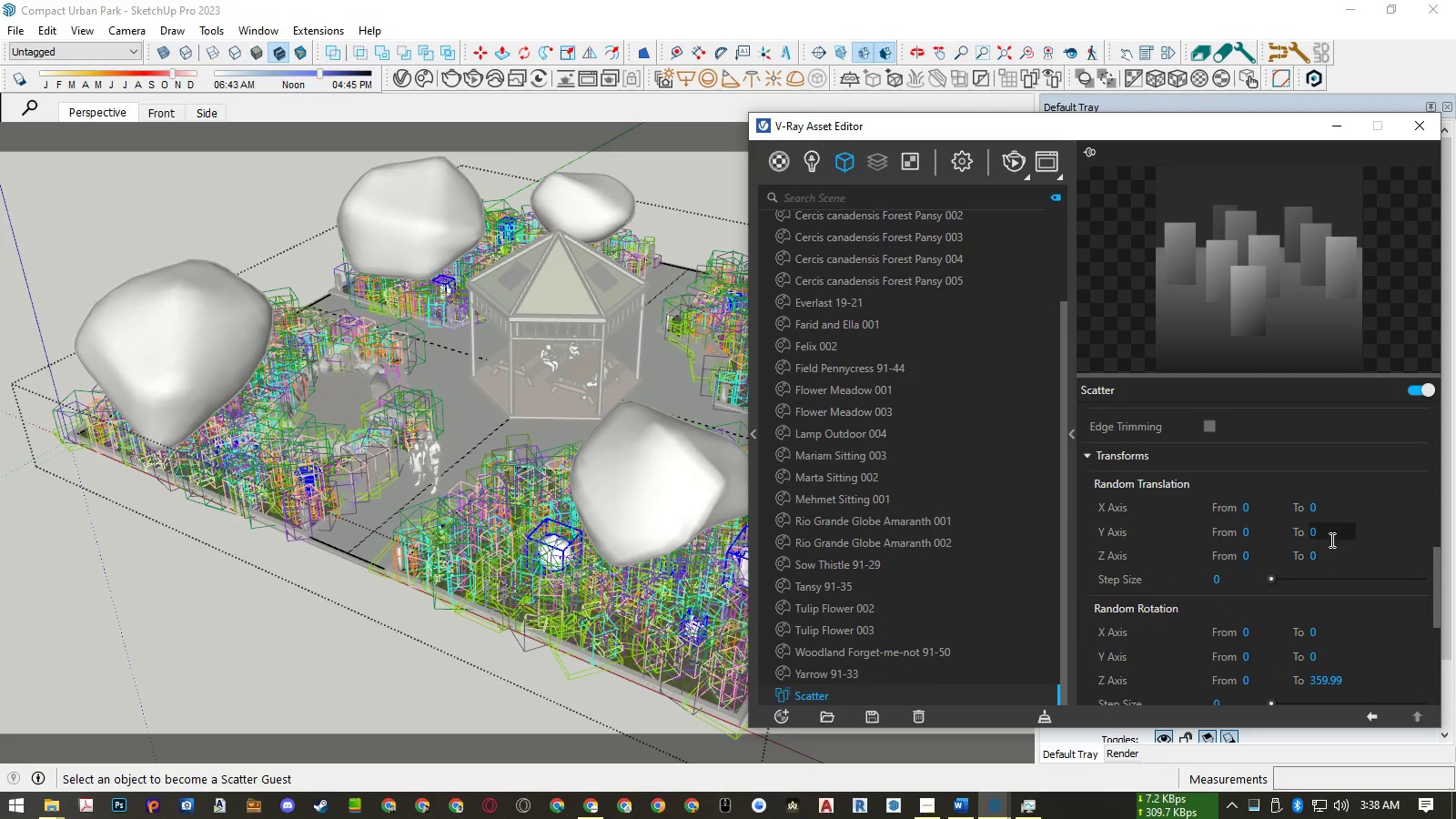 
left_click([1330, 535])
 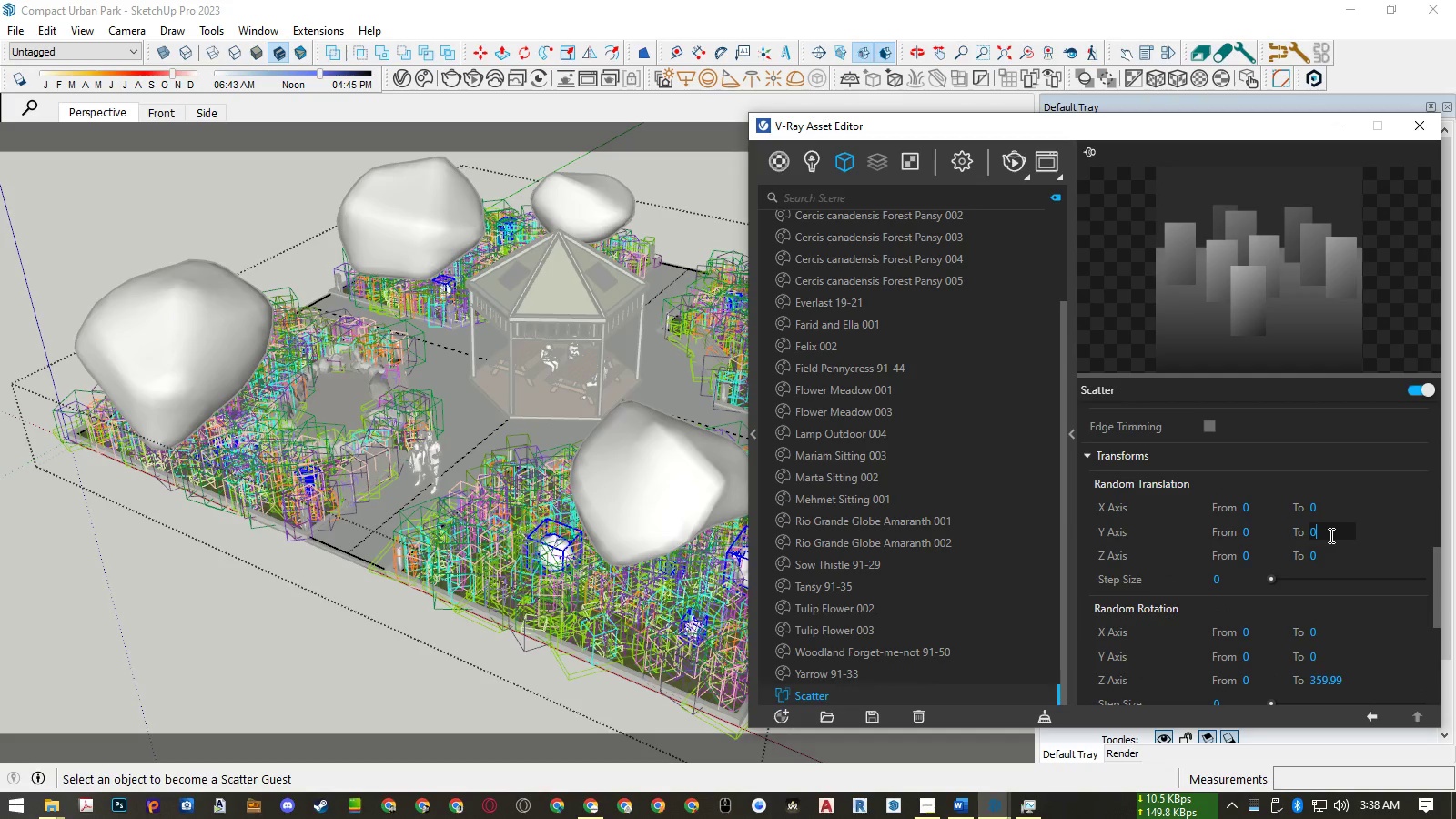 
hold_key(key=ControlLeft, duration=1.12)
 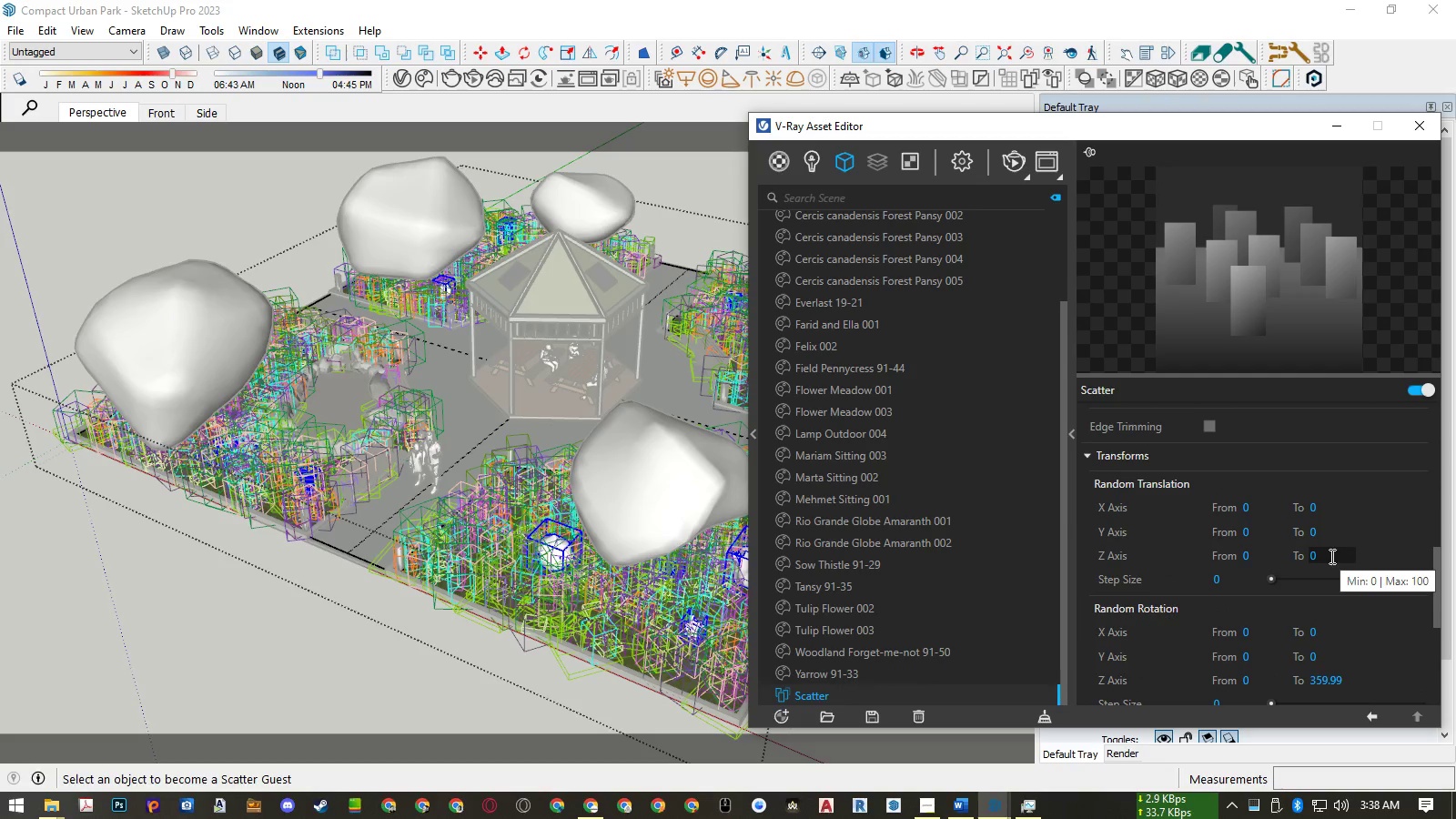 
key(Z)
 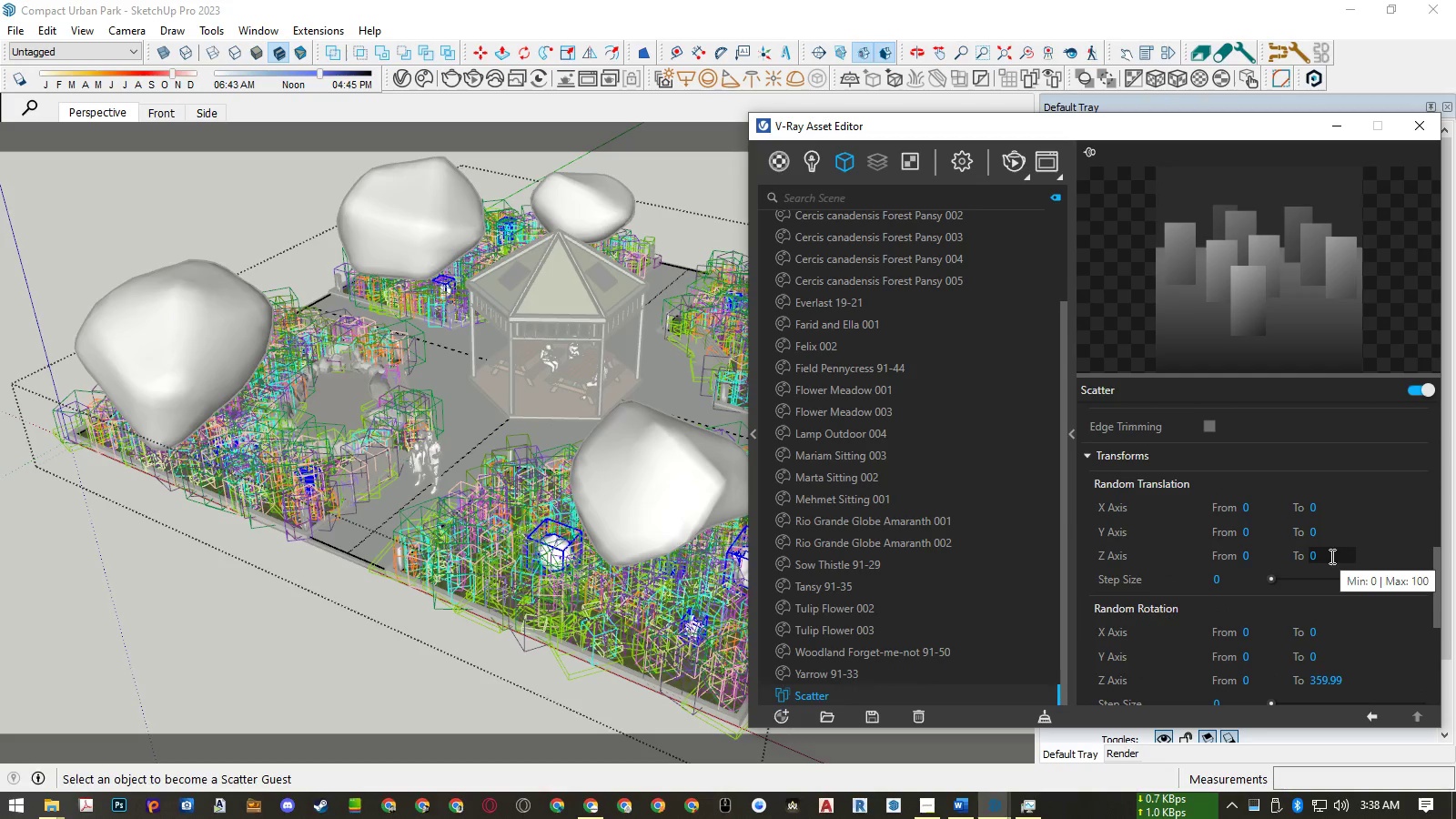 
key(Control+Y)
 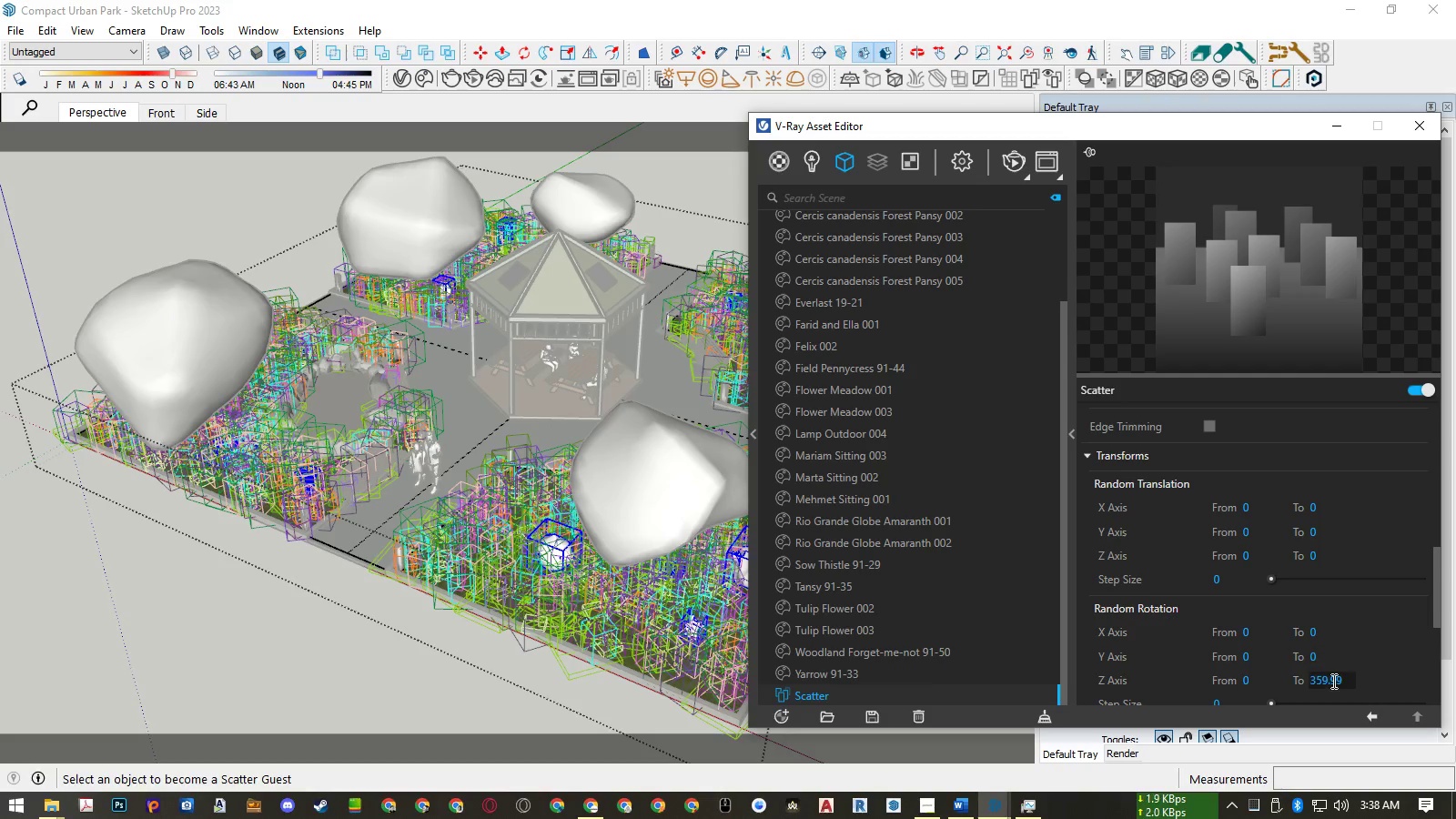 
left_click([1332, 684])
 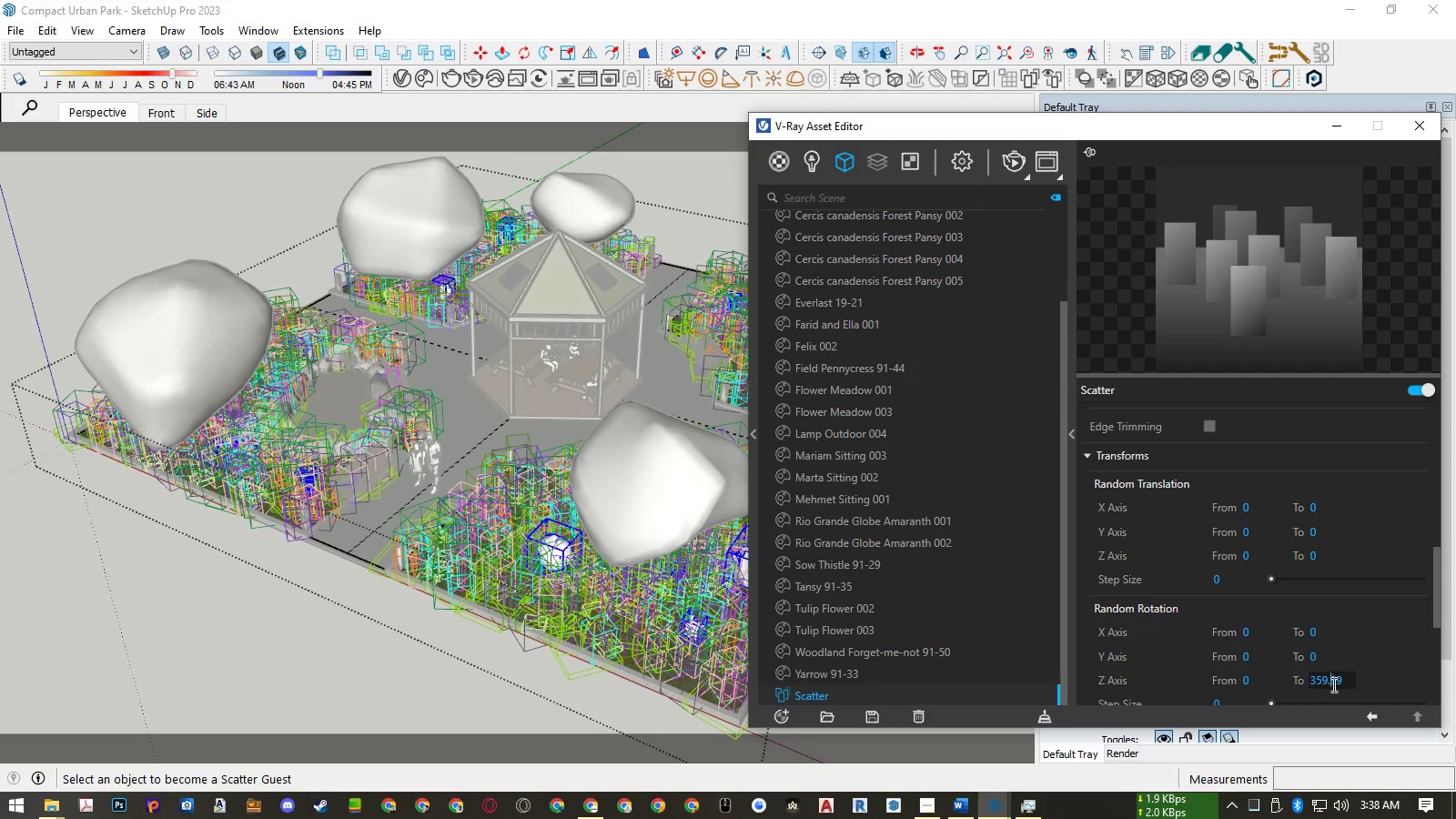 
key(Y)
 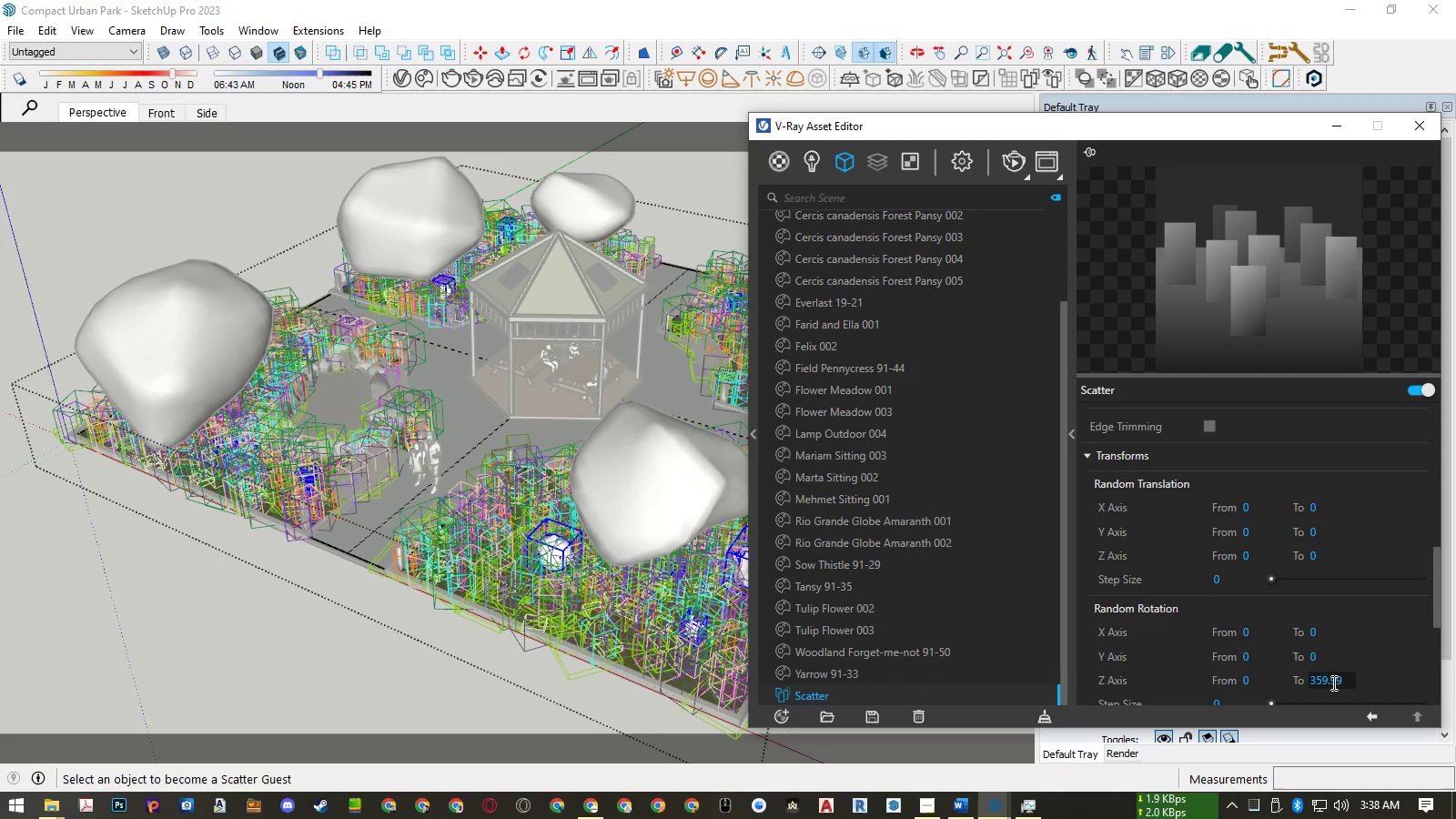 
key(Control+Y)
 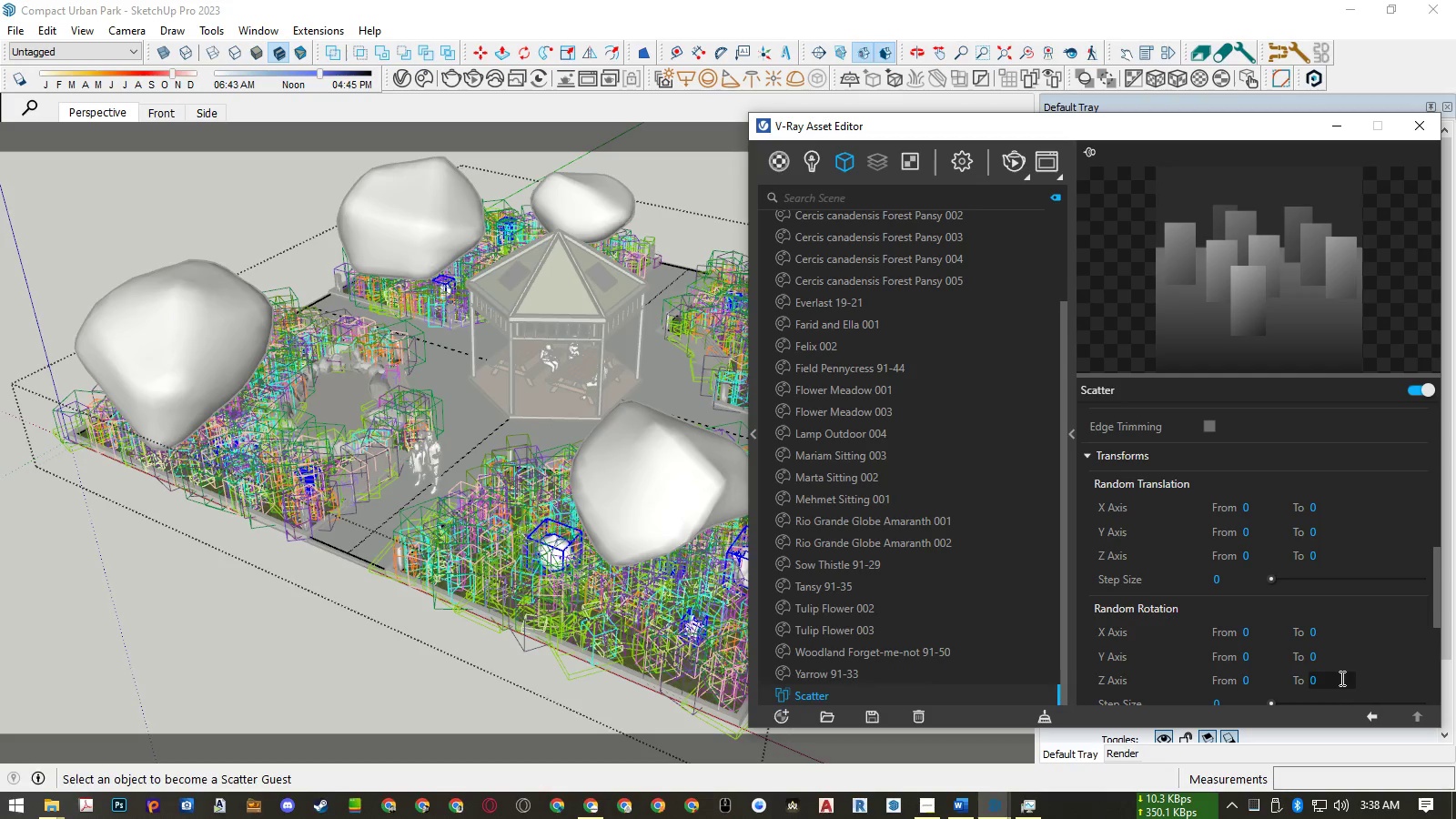 
key(Control+Z)
 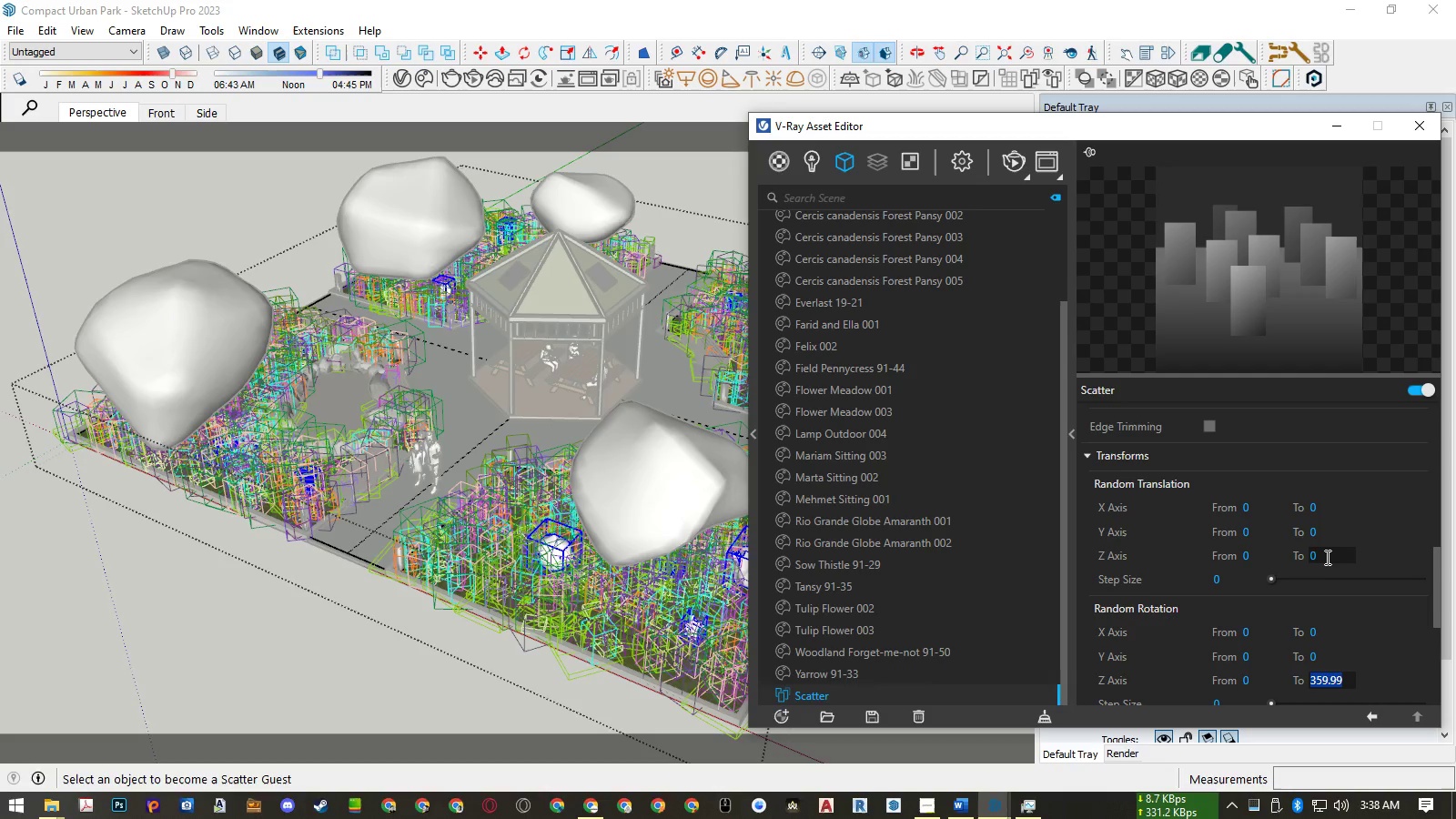 
left_click([1326, 554])
 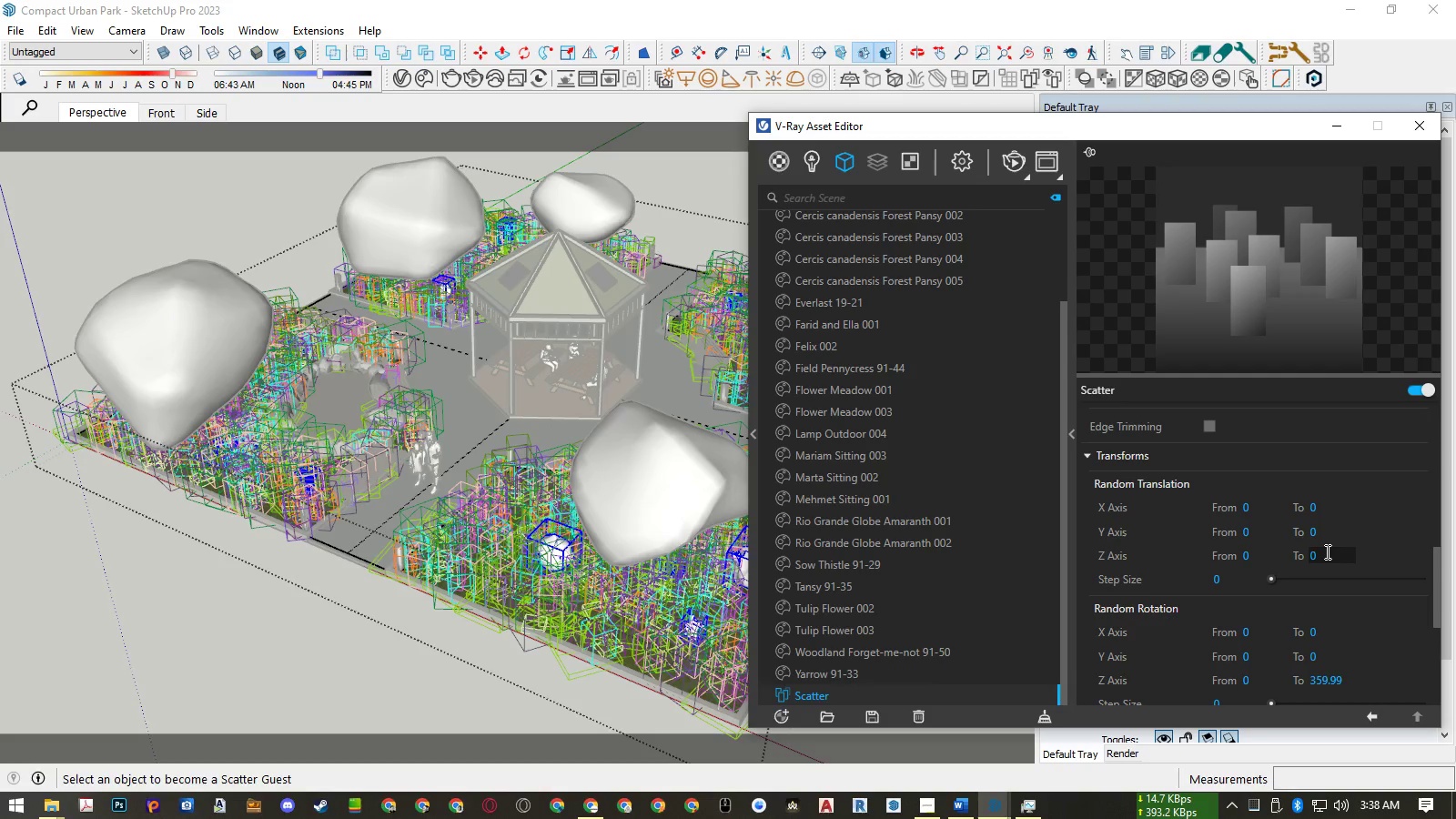 
left_click([1287, 581])
 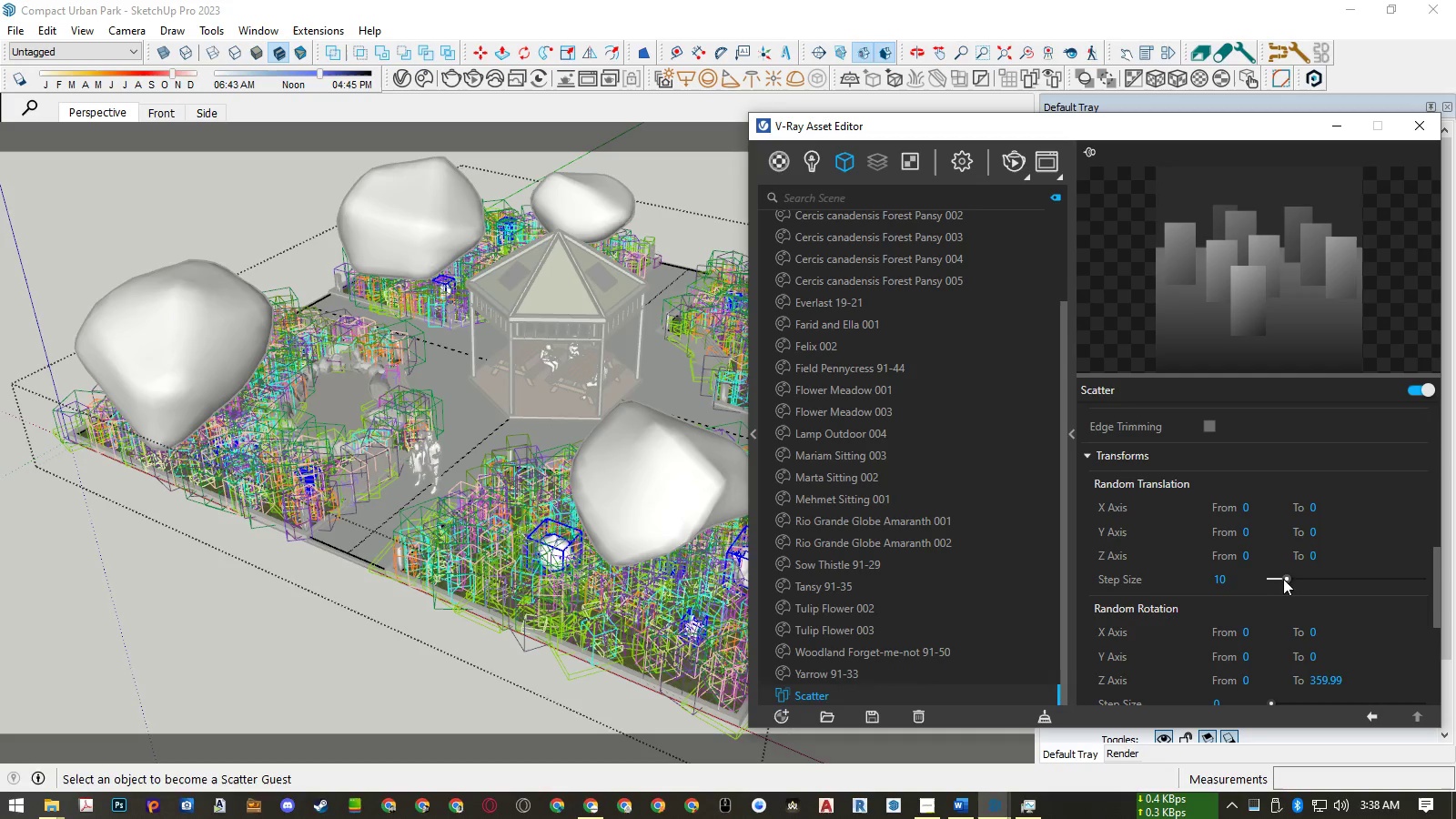 
left_click([1271, 579])
 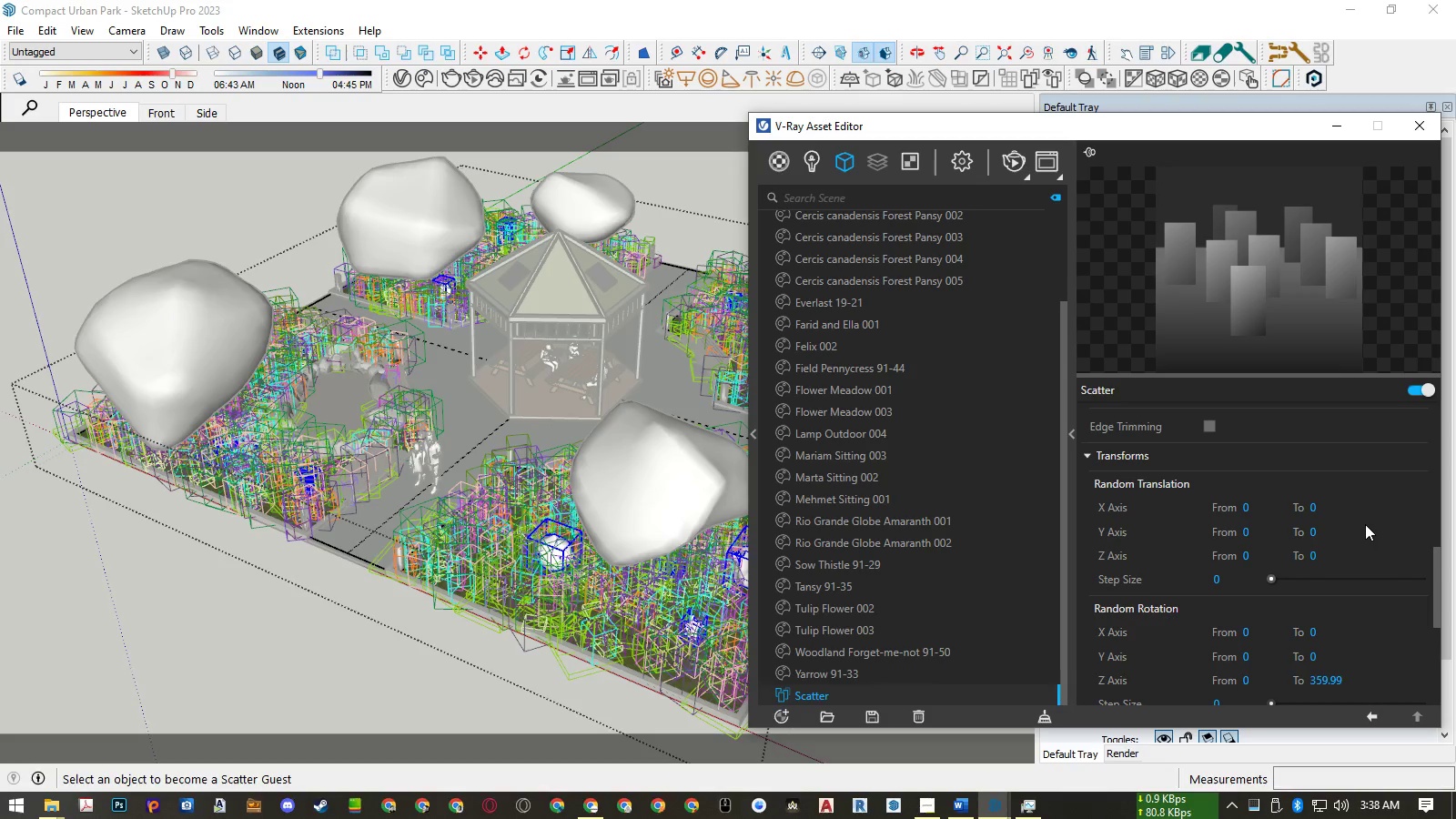 
left_click_drag(start_coordinate=[1335, 507], to_coordinate=[1269, 507])
 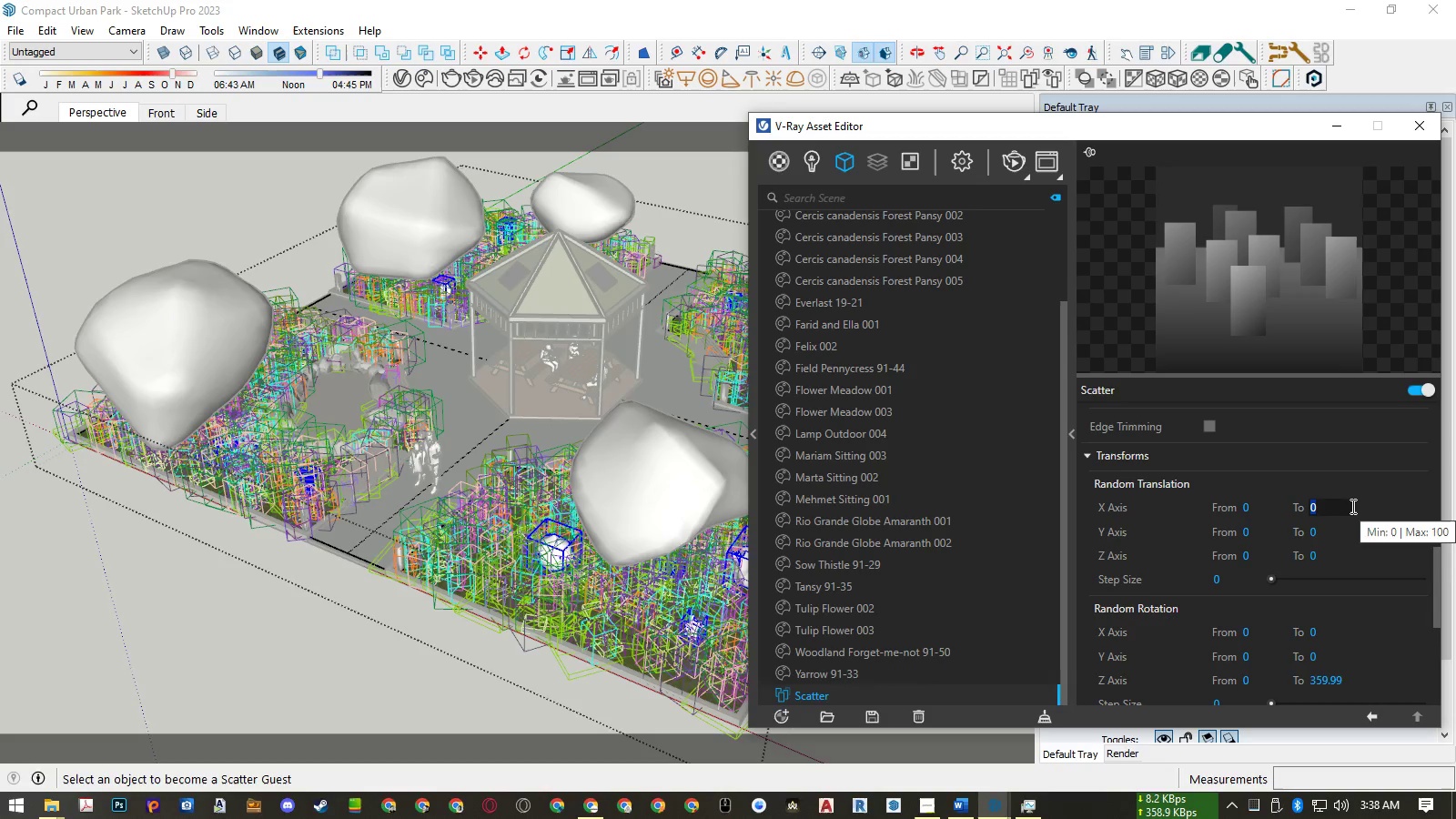 
key(Numpad9)
 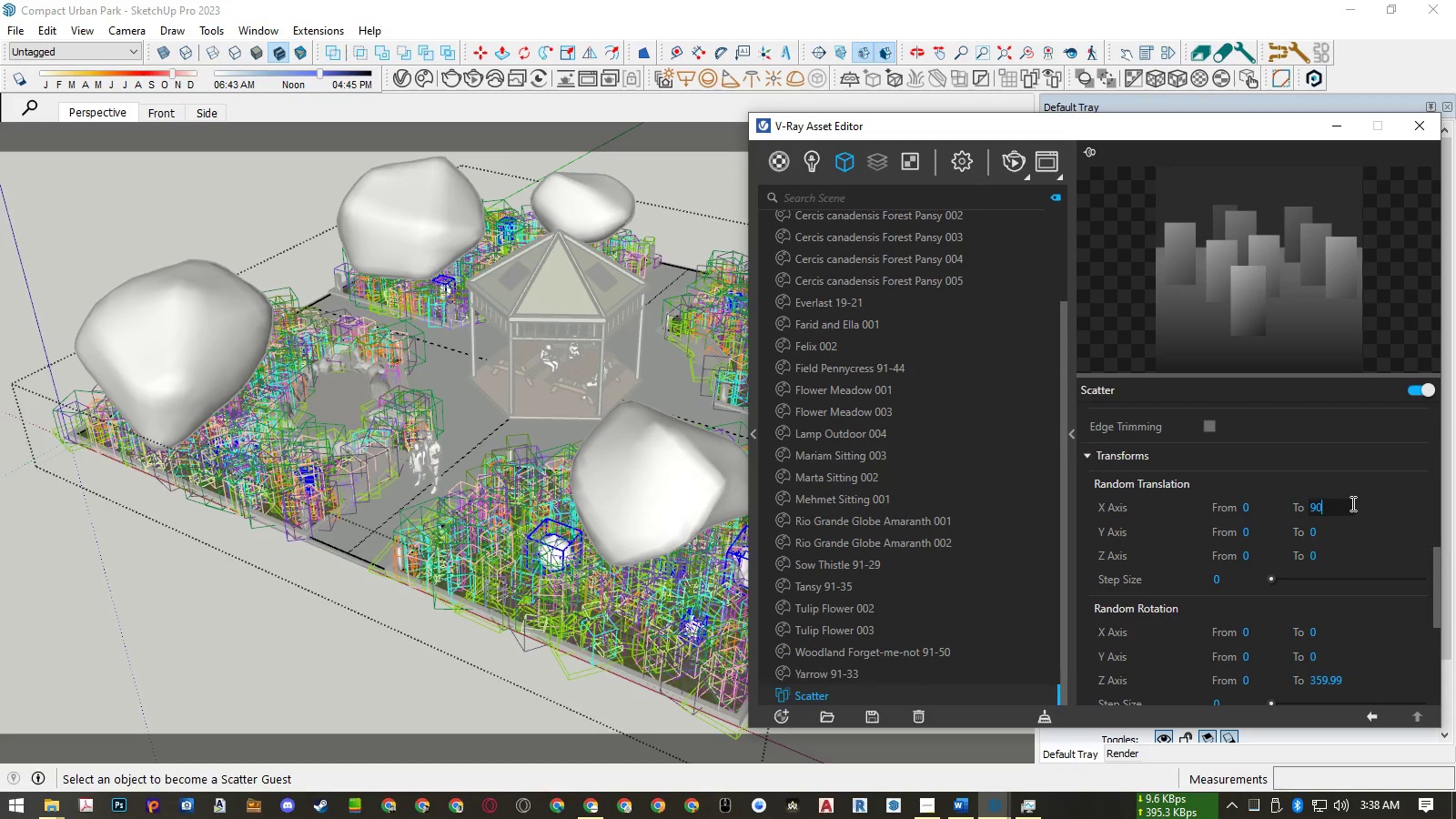 
key(Numpad0)
 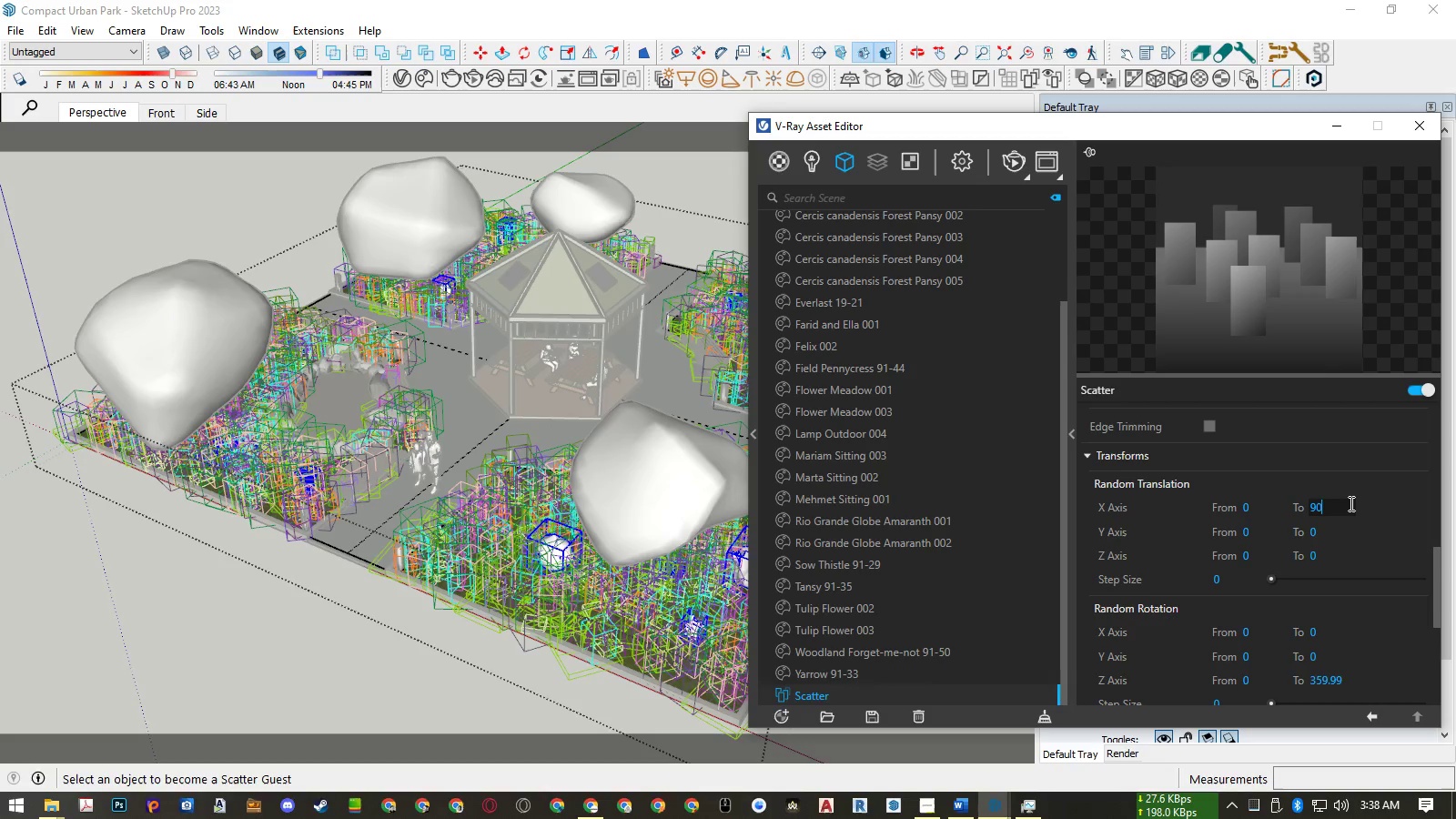 
key(NumpadEnter)
 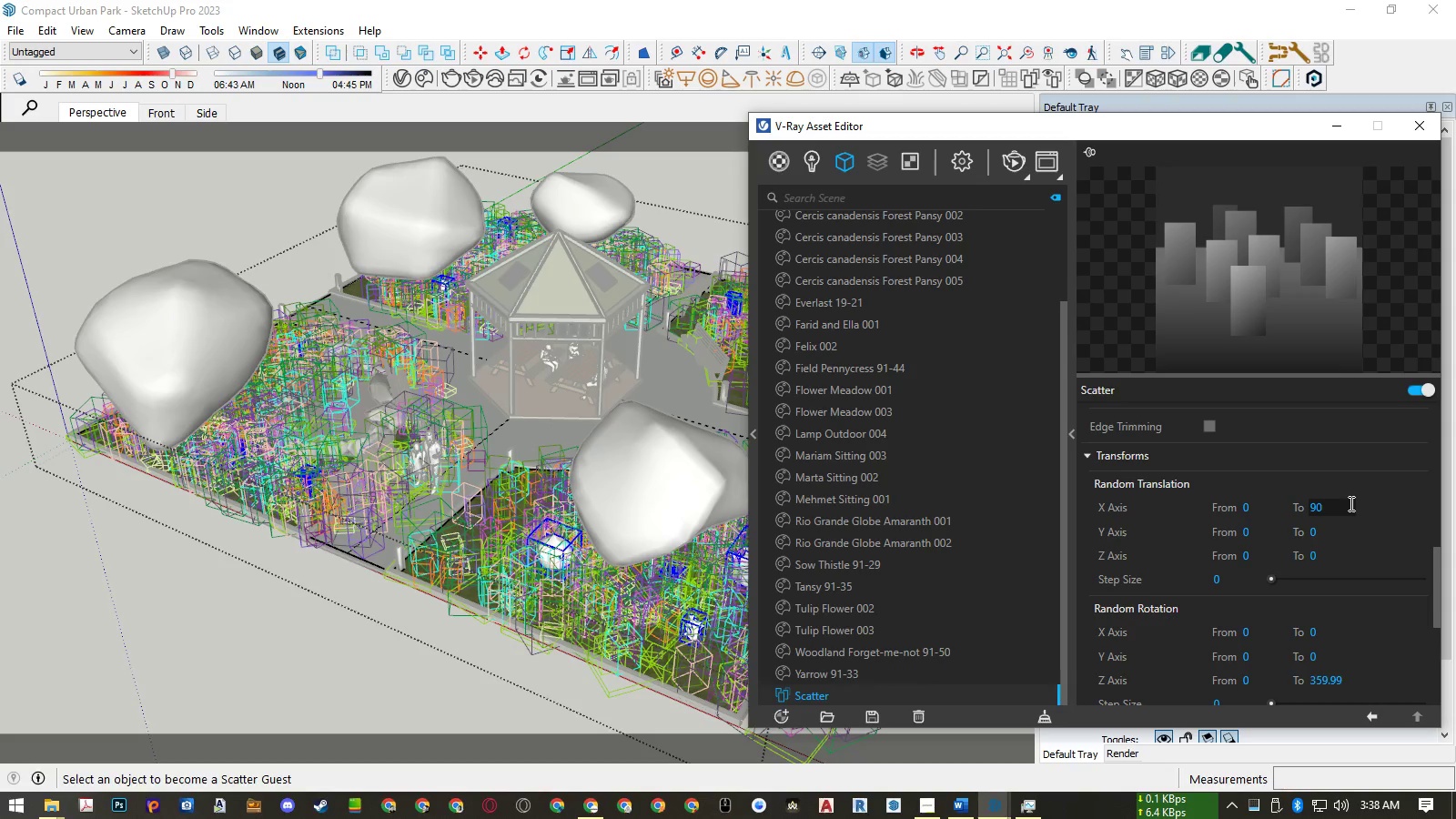 
left_click_drag(start_coordinate=[1322, 511], to_coordinate=[1269, 507])
 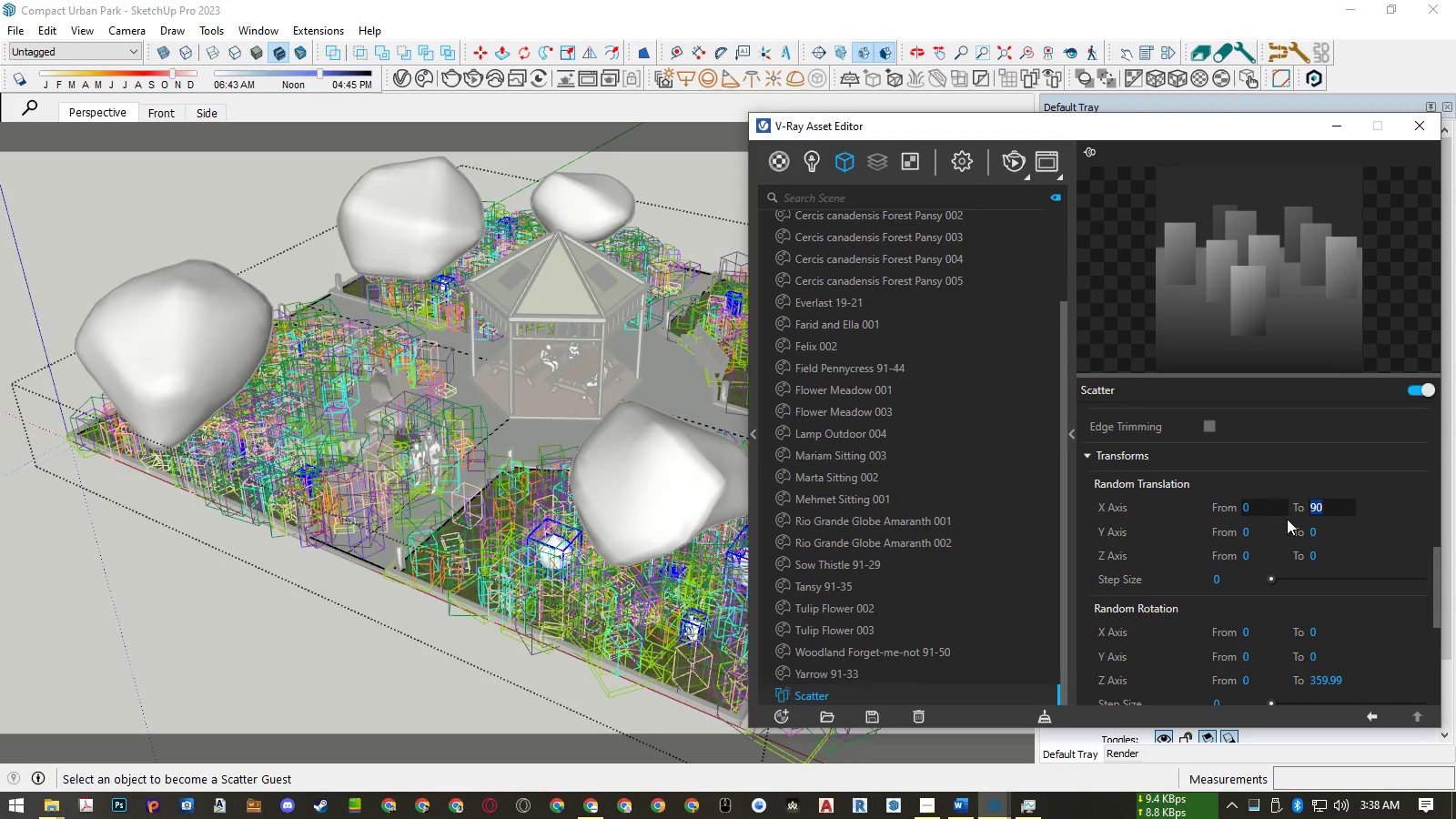 
key(Numpad0)
 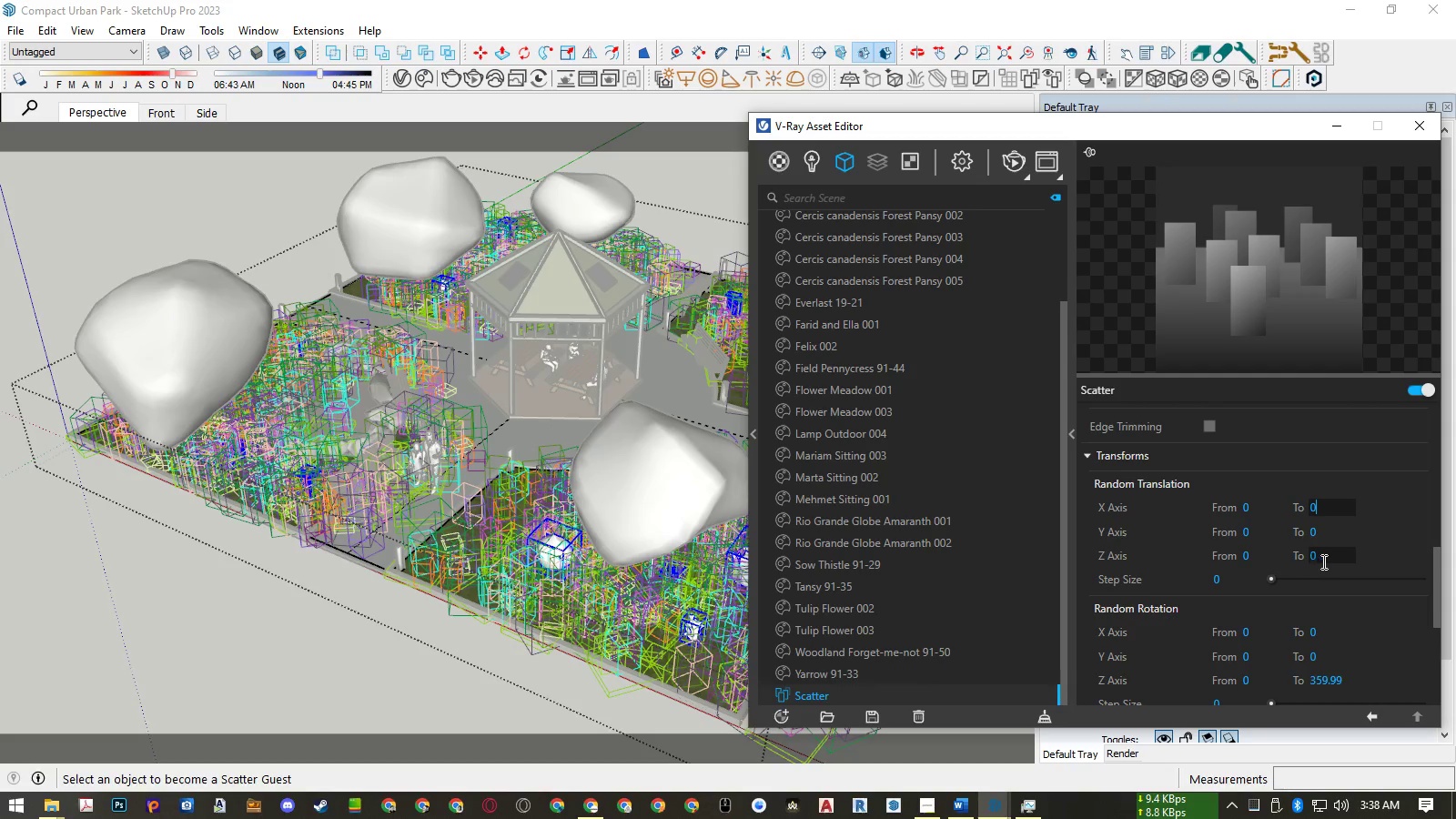 
left_click_drag(start_coordinate=[1323, 561], to_coordinate=[1302, 561])
 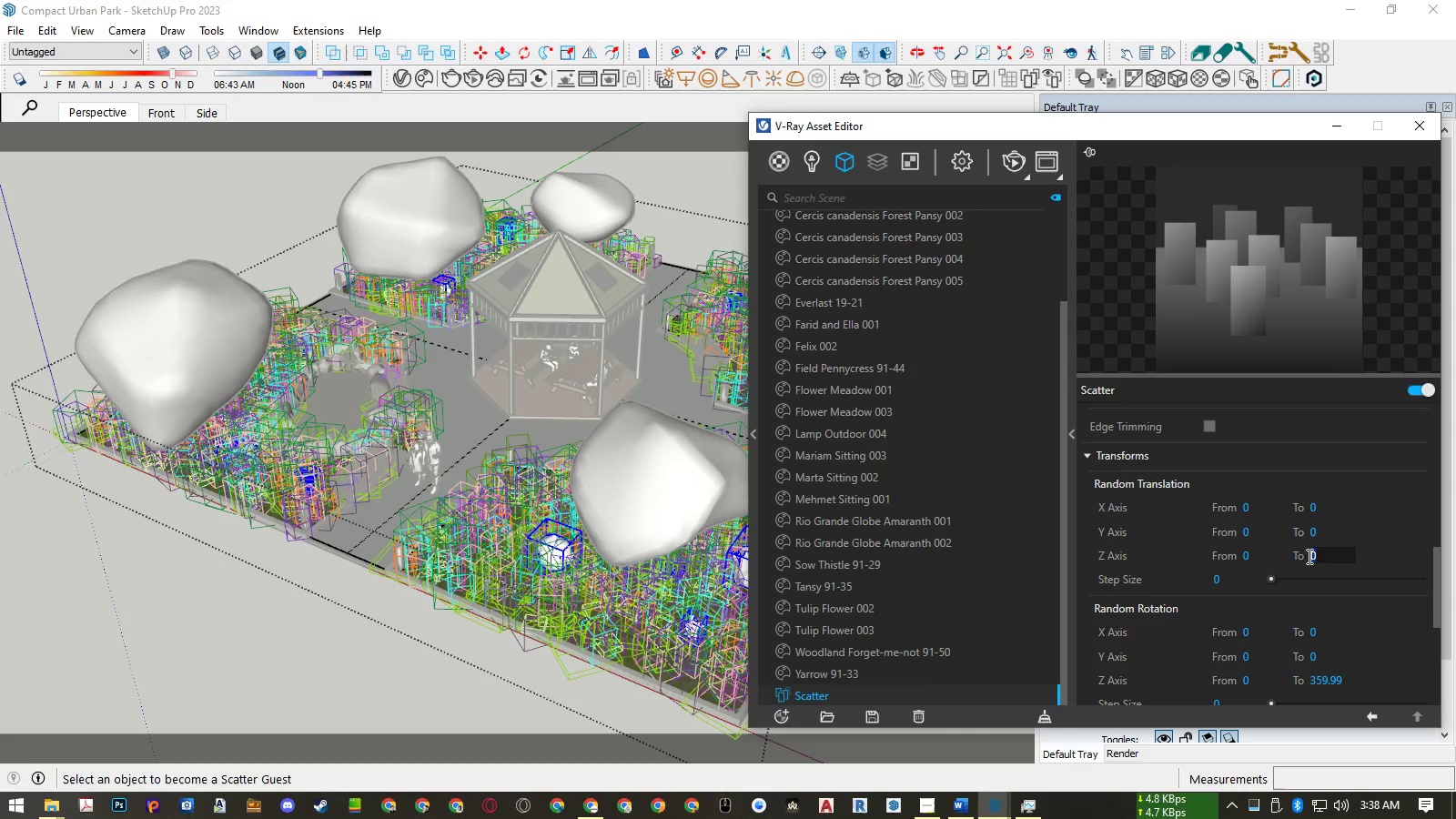 
key(Numpad1)
 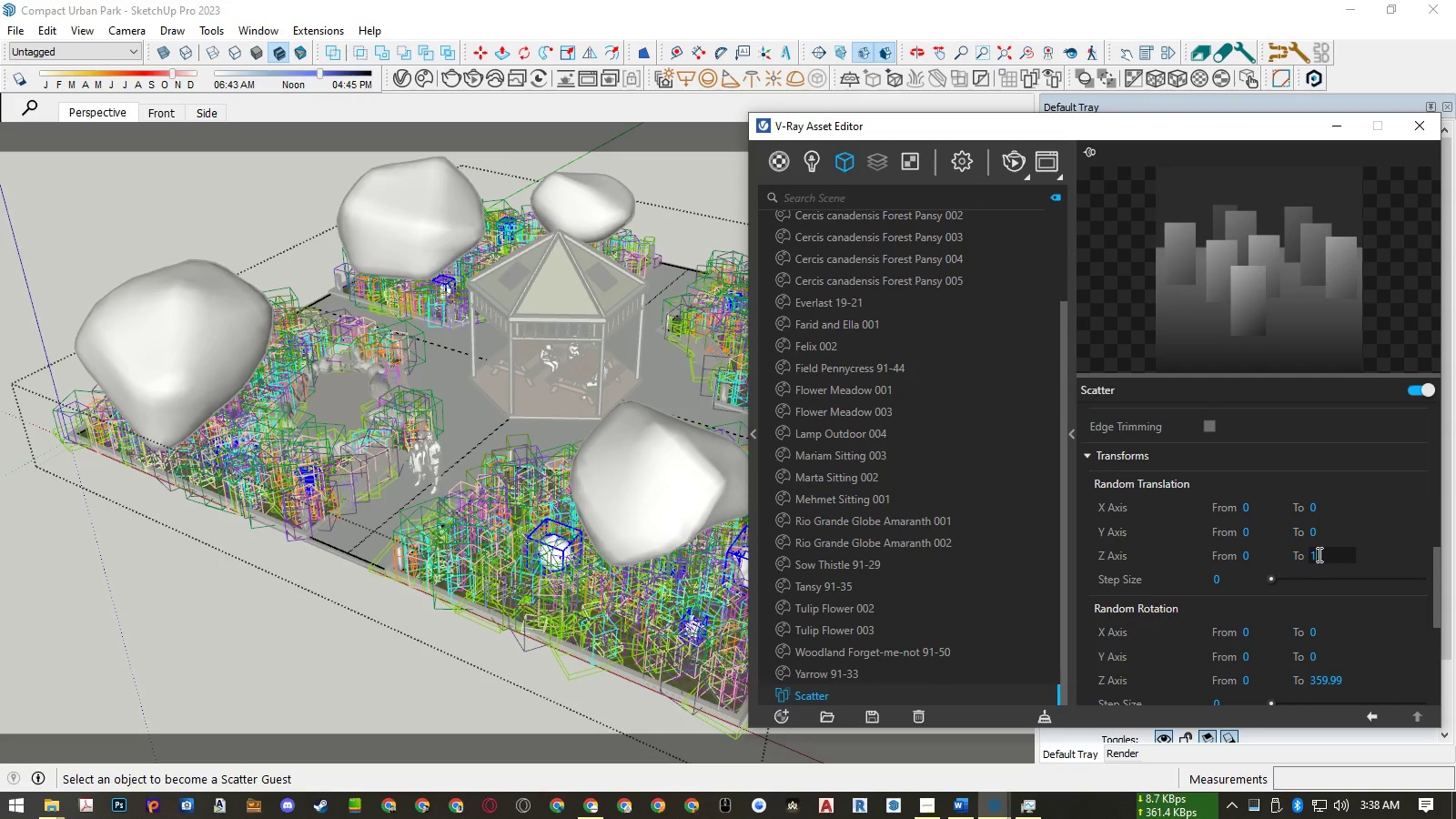 
key(Numpad7)
 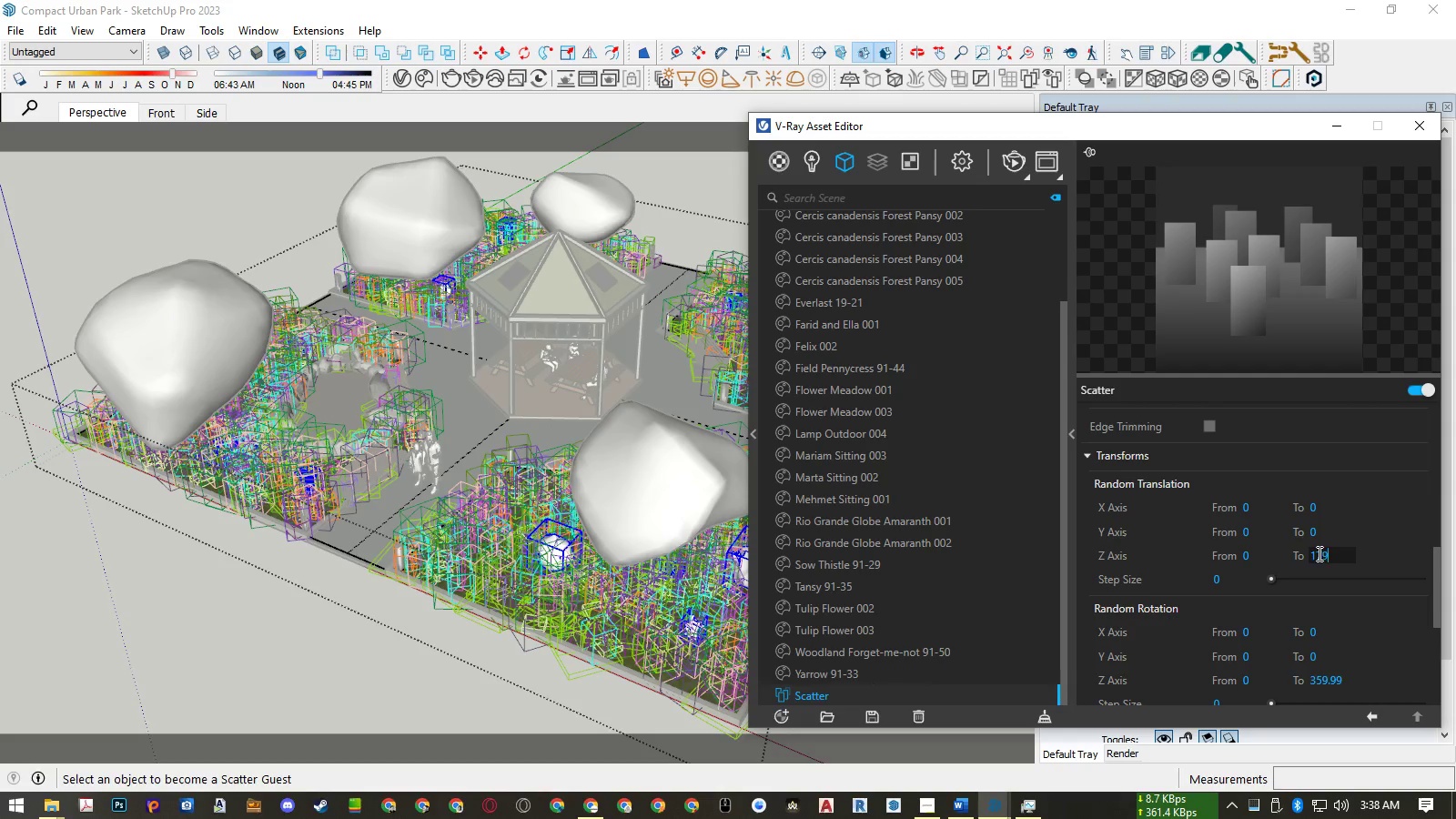 
key(Numpad9)
 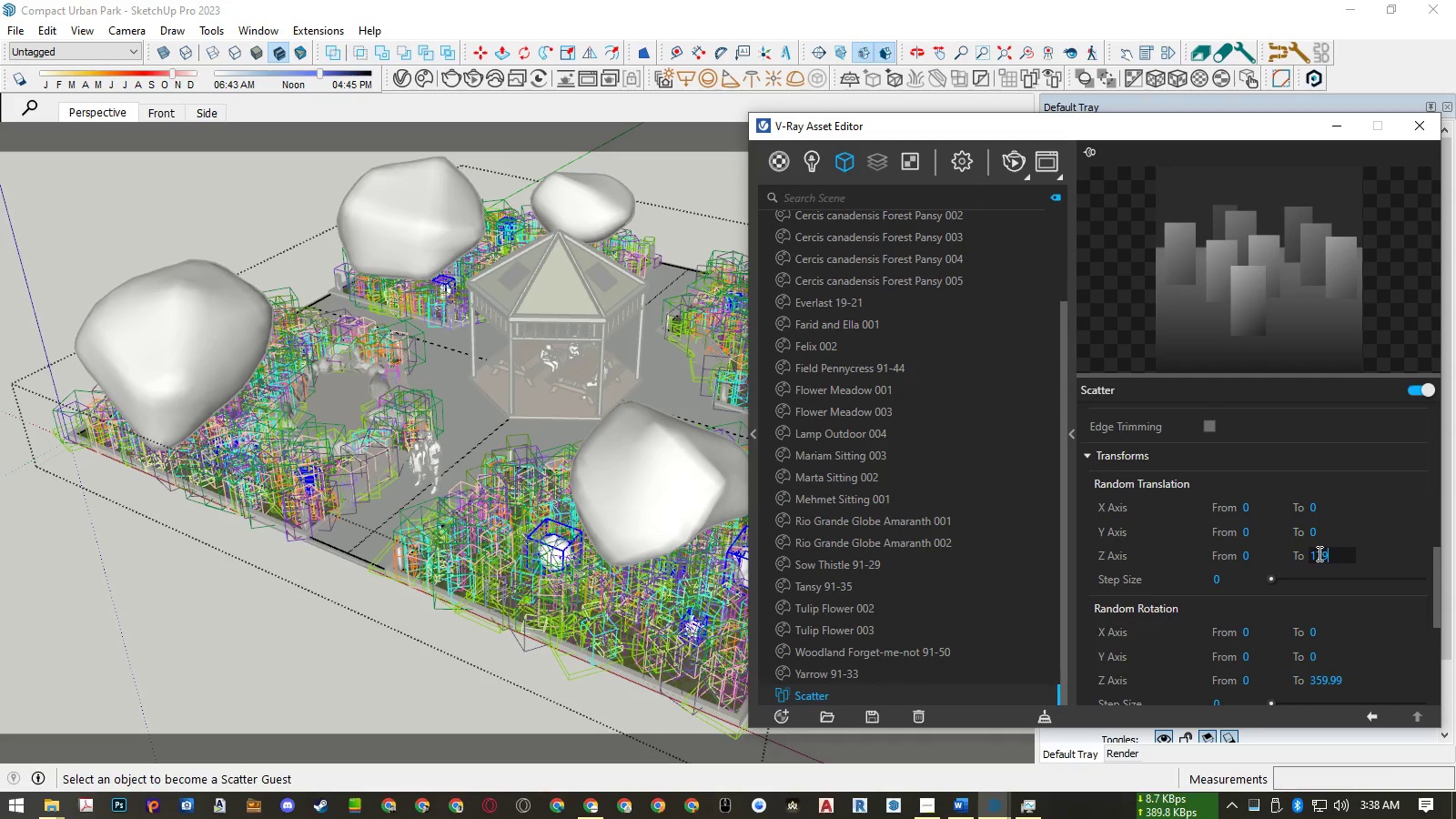 
key(NumpadDecimal)
 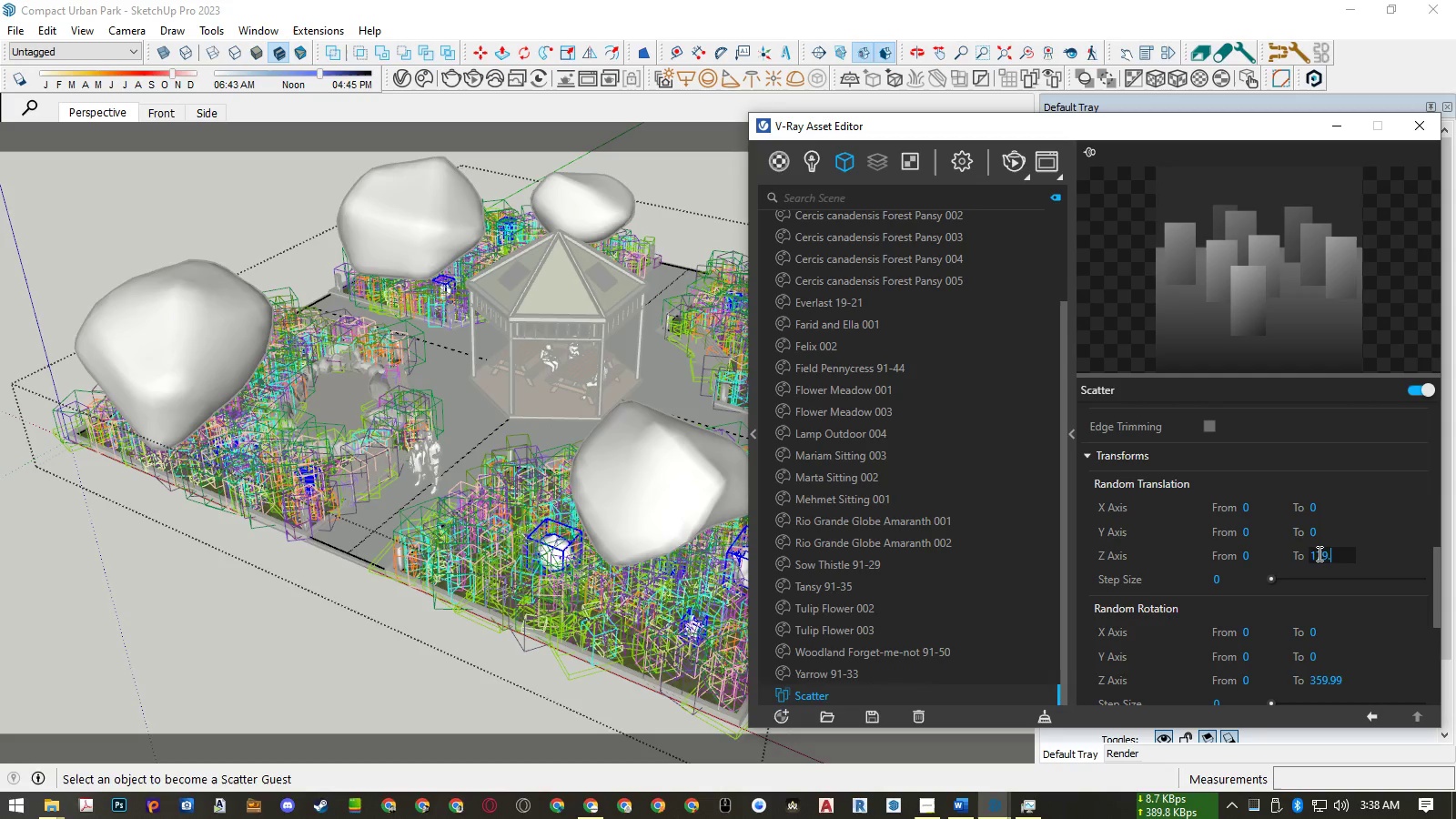 
key(Numpad9)
 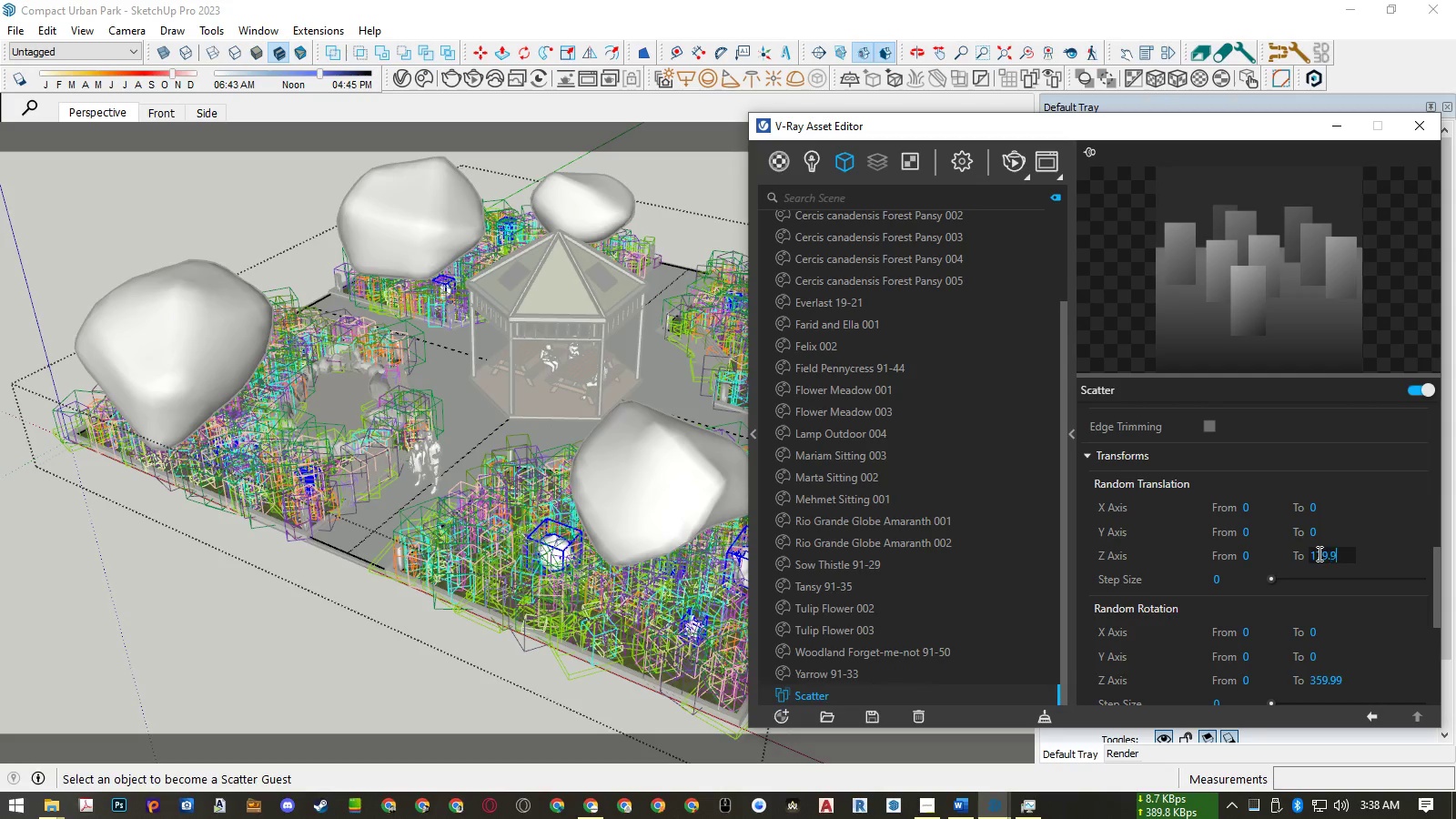 
key(Numpad9)
 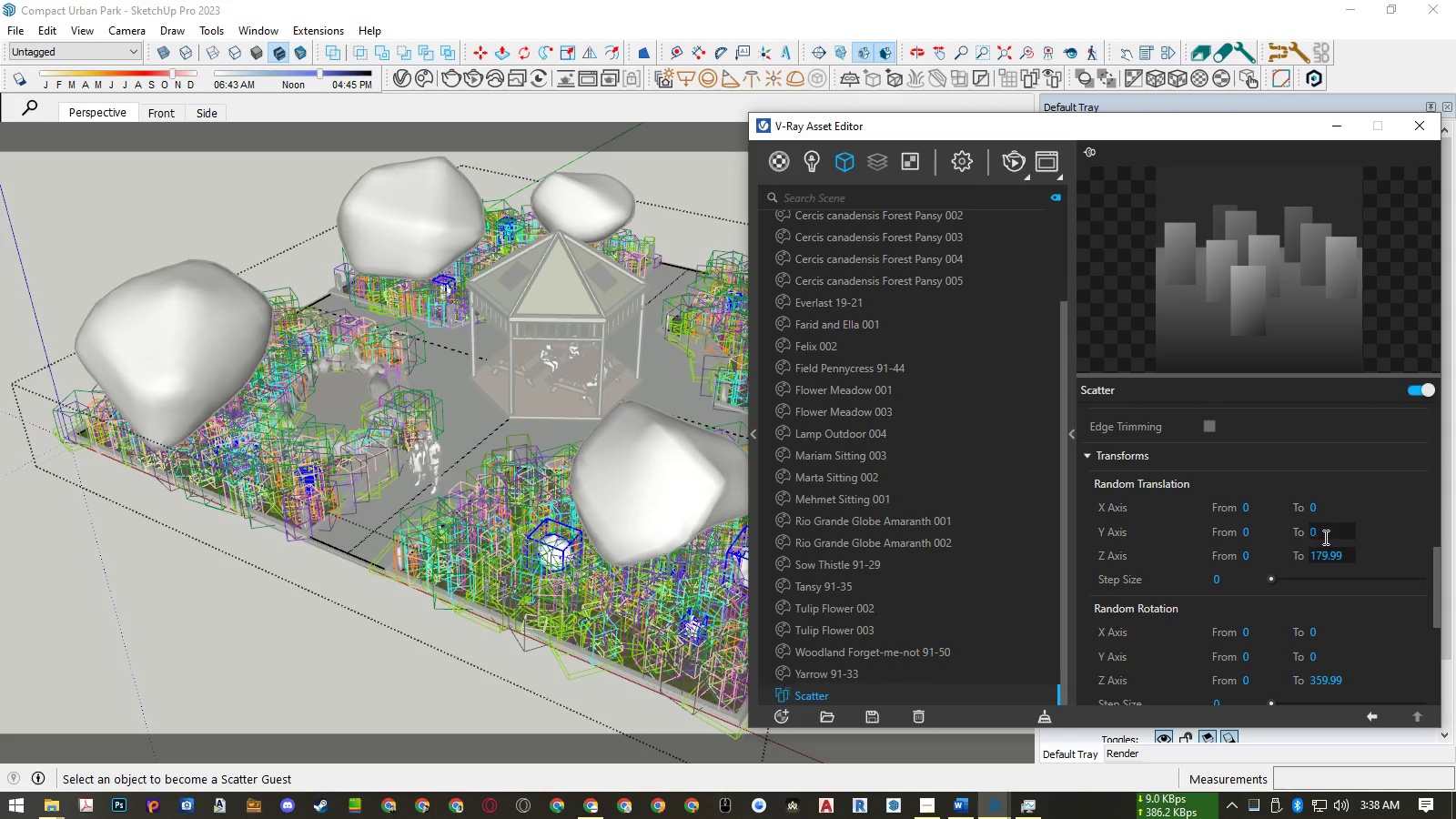 
left_click([1324, 535])
 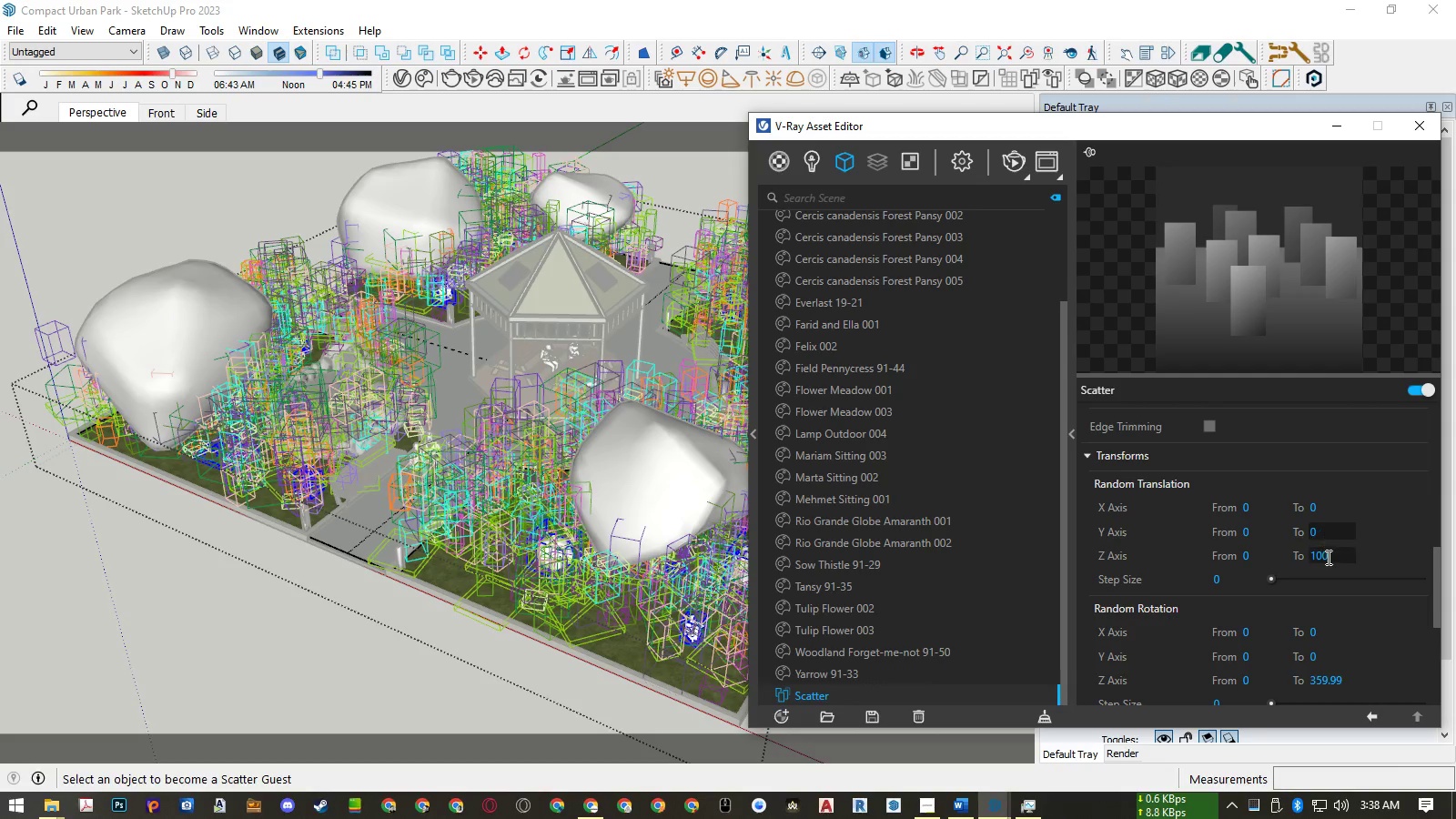 
left_click([1329, 557])
 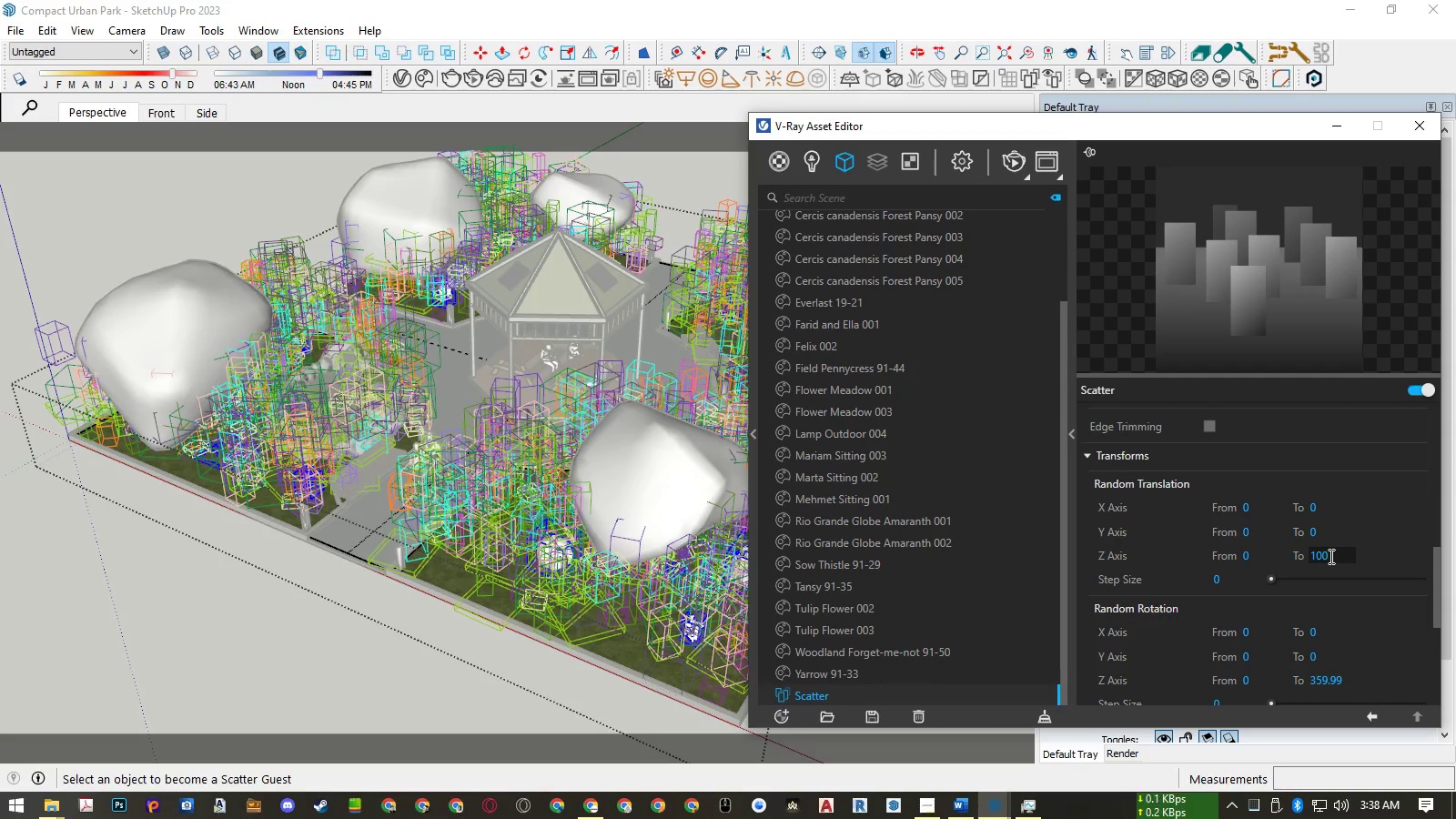 
double_click([1330, 556])
 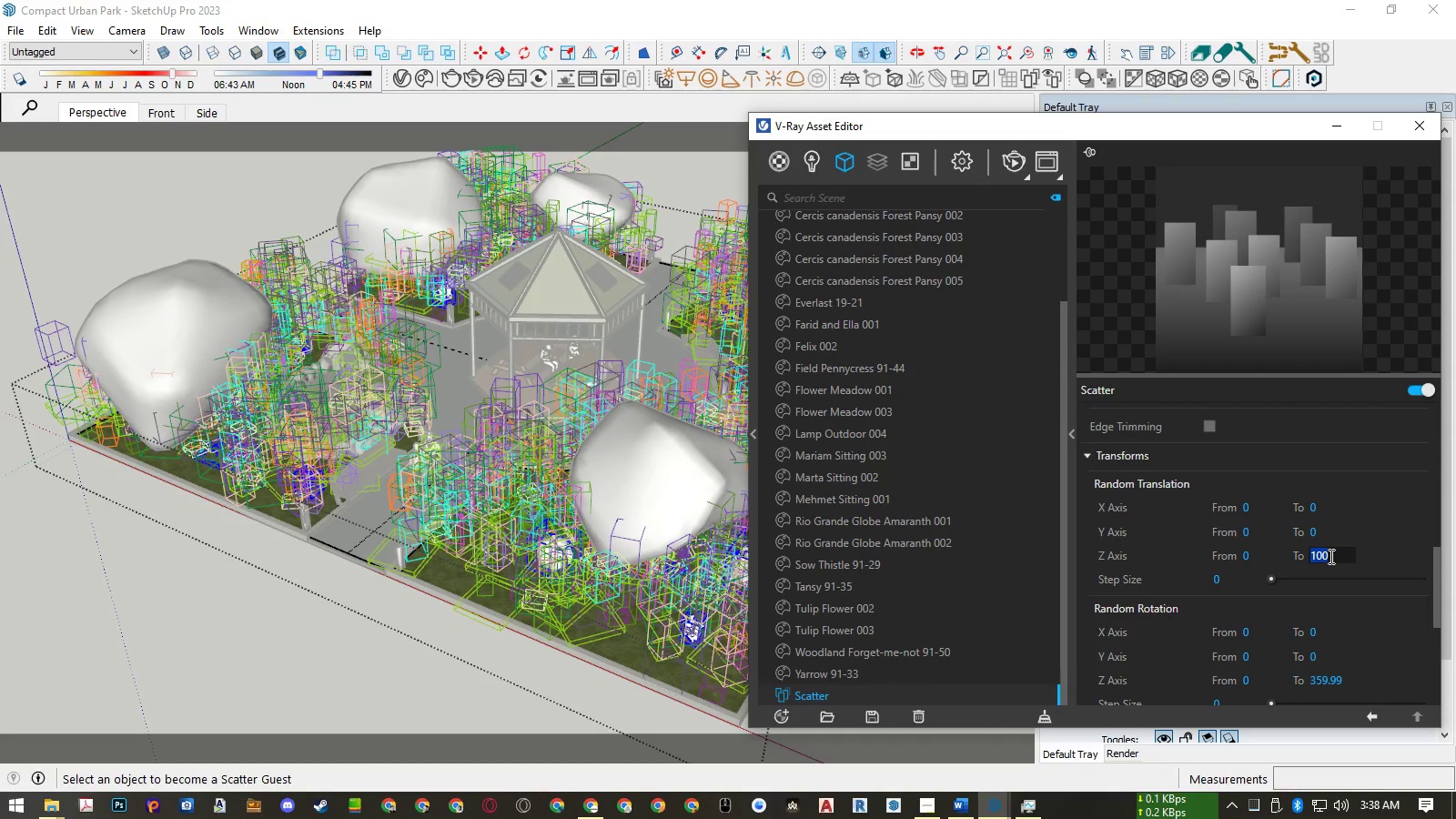 
triple_click([1330, 556])
 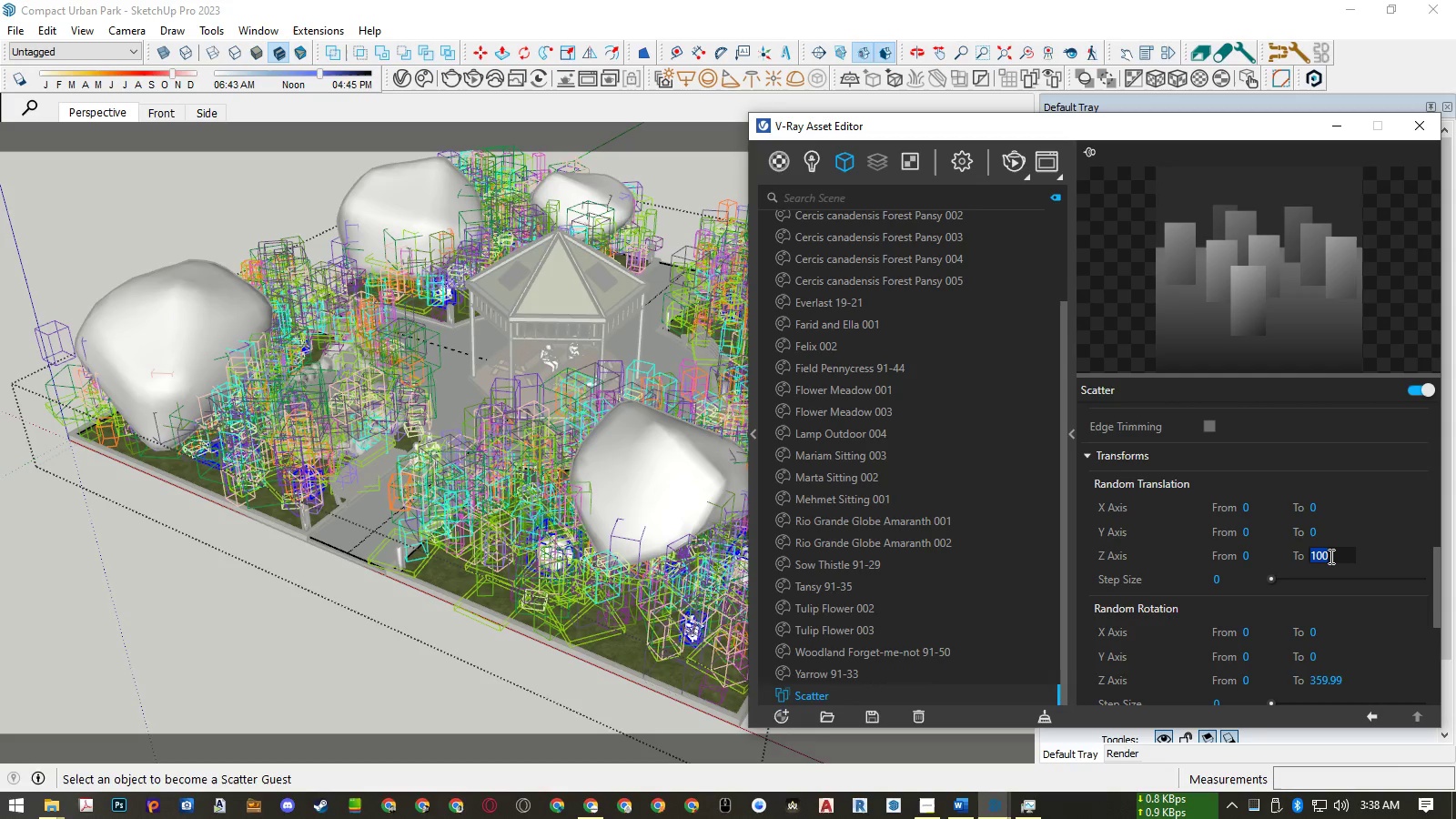 
key(Backspace)
 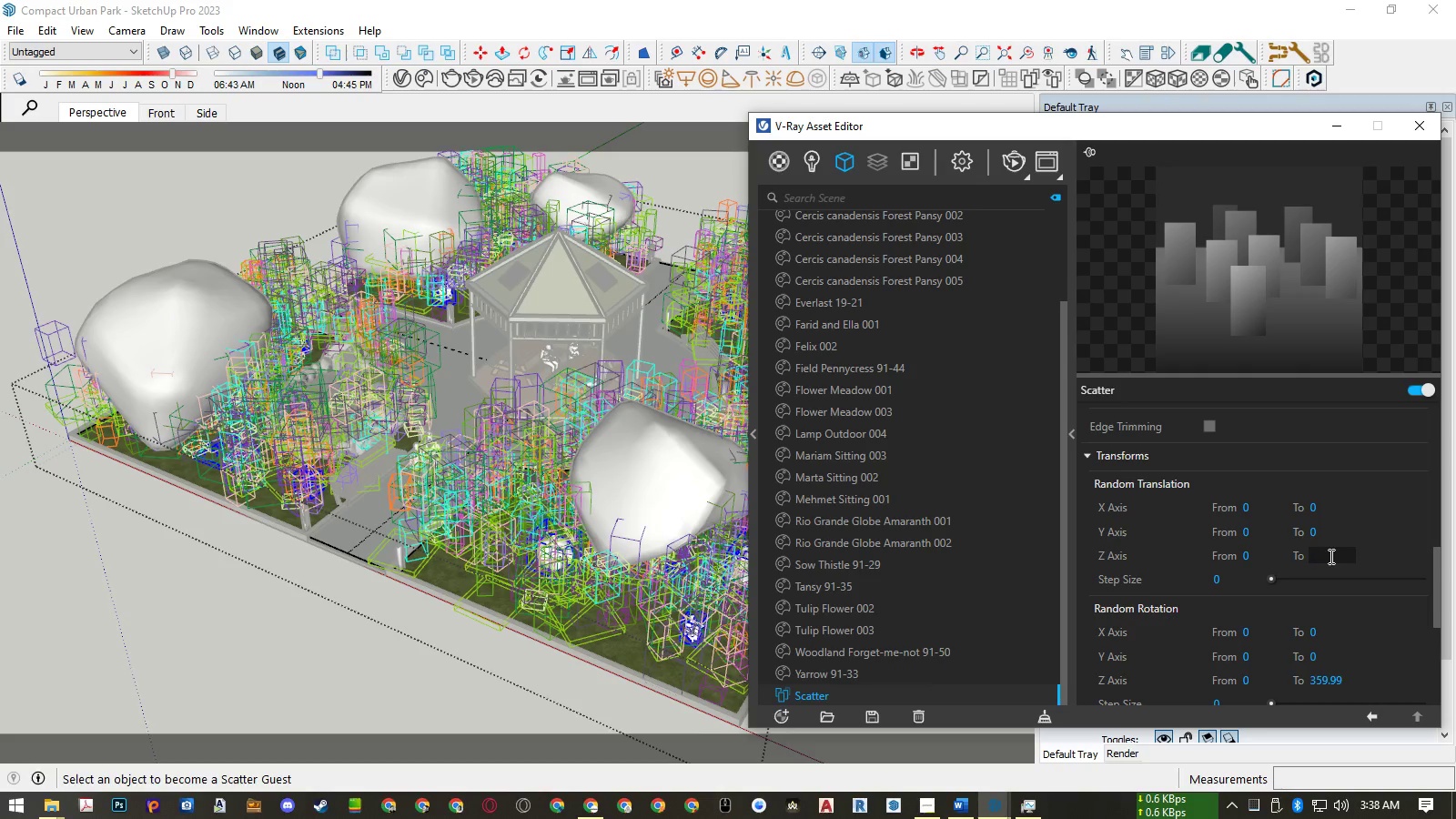 
key(Numpad0)
 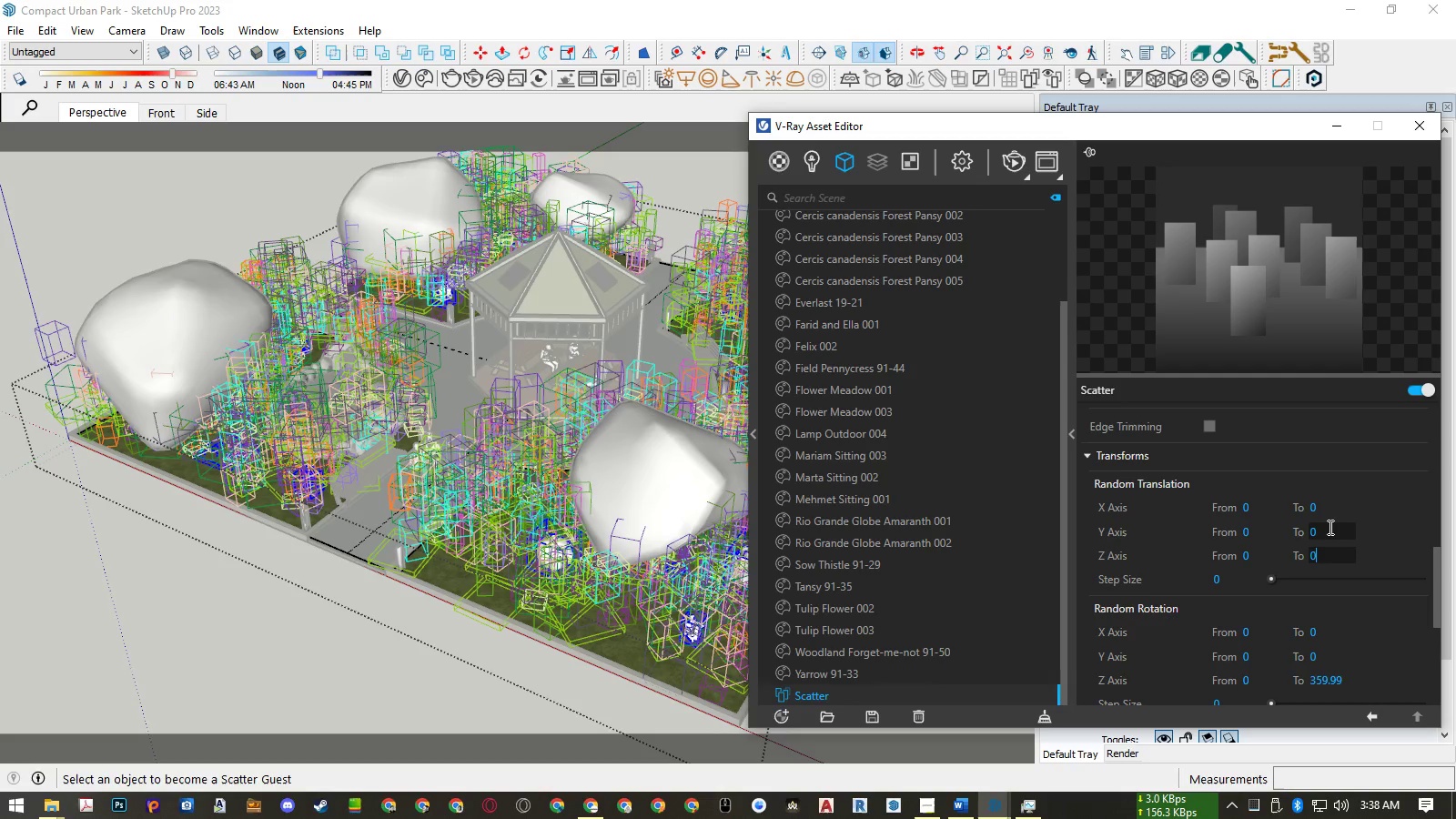 
left_click([1329, 527])
 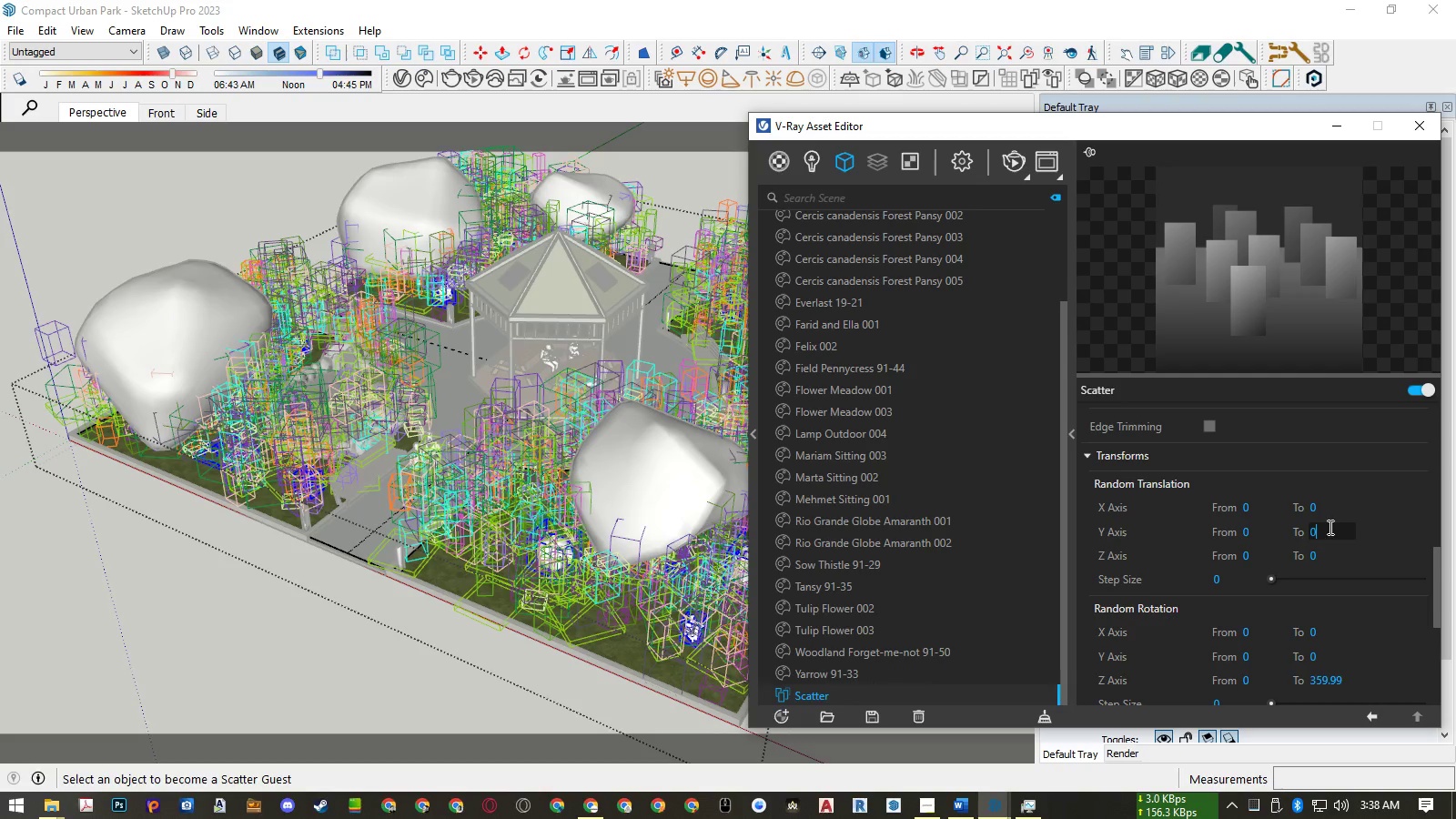 
scroll: coordinate [1271, 532], scroll_direction: up, amount: 3.0
 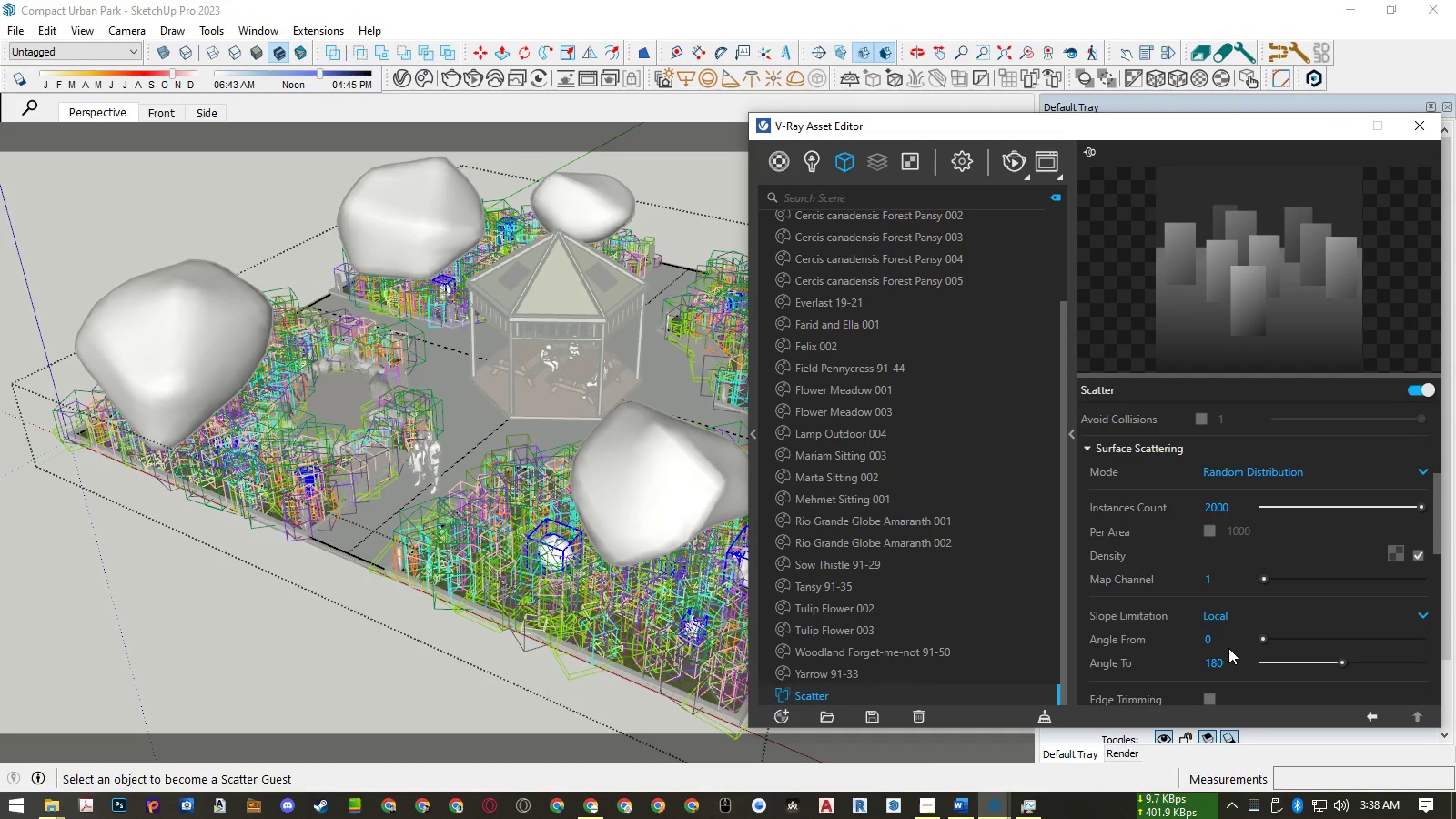 
wait(5.98)
 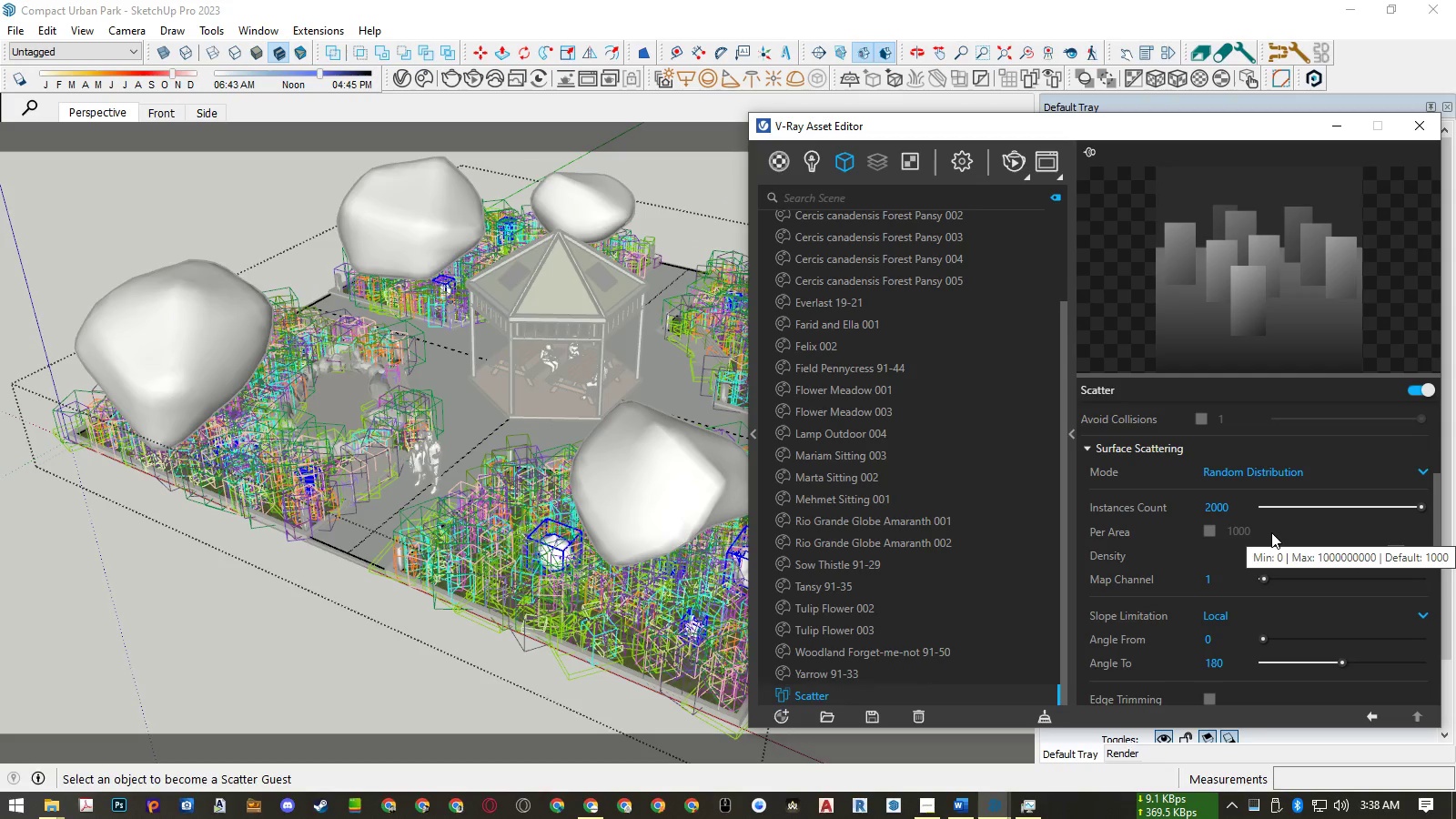 
left_click_drag(start_coordinate=[1211, 664], to_coordinate=[1236, 663])
 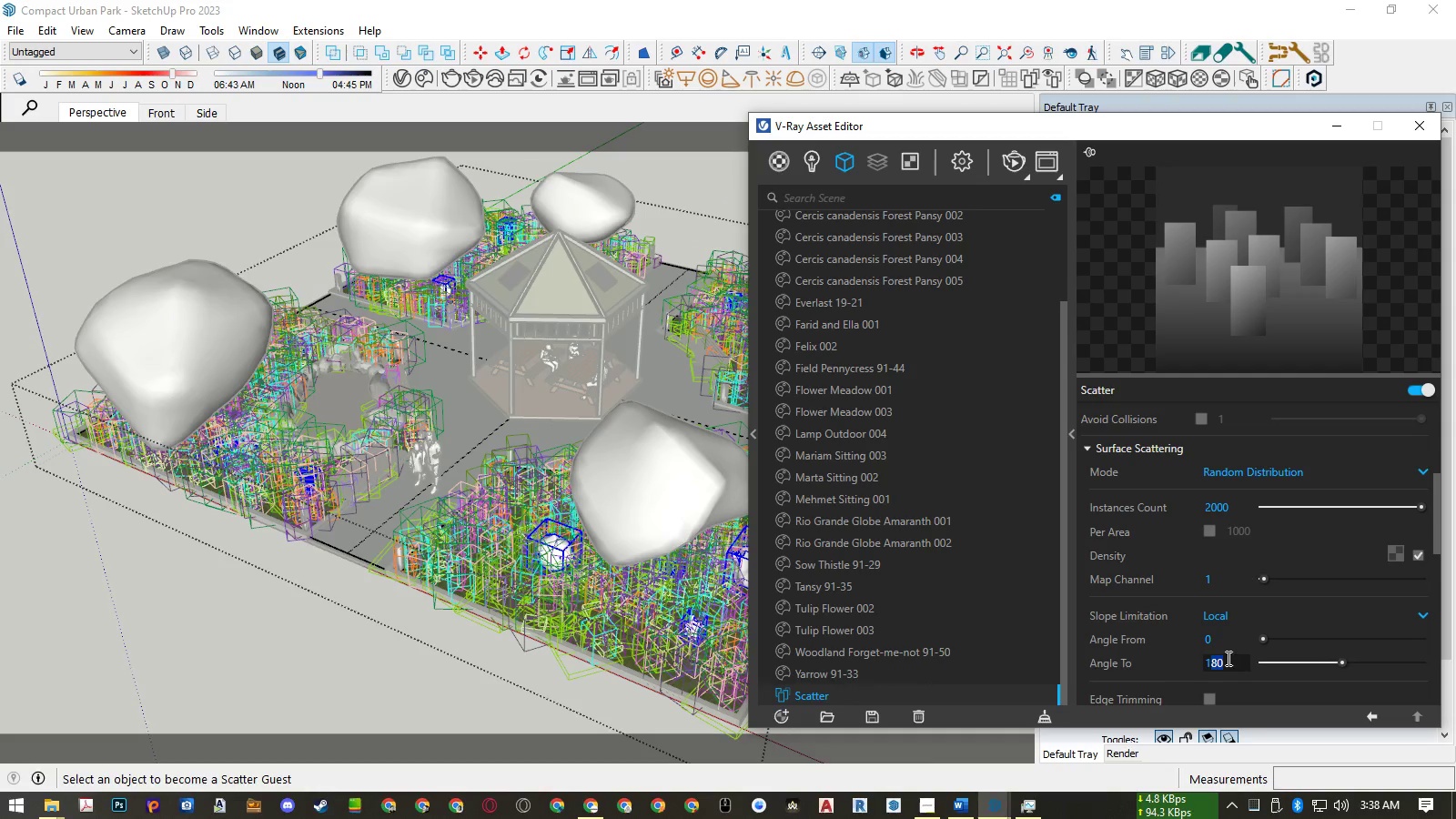 
key(Numpad7)
 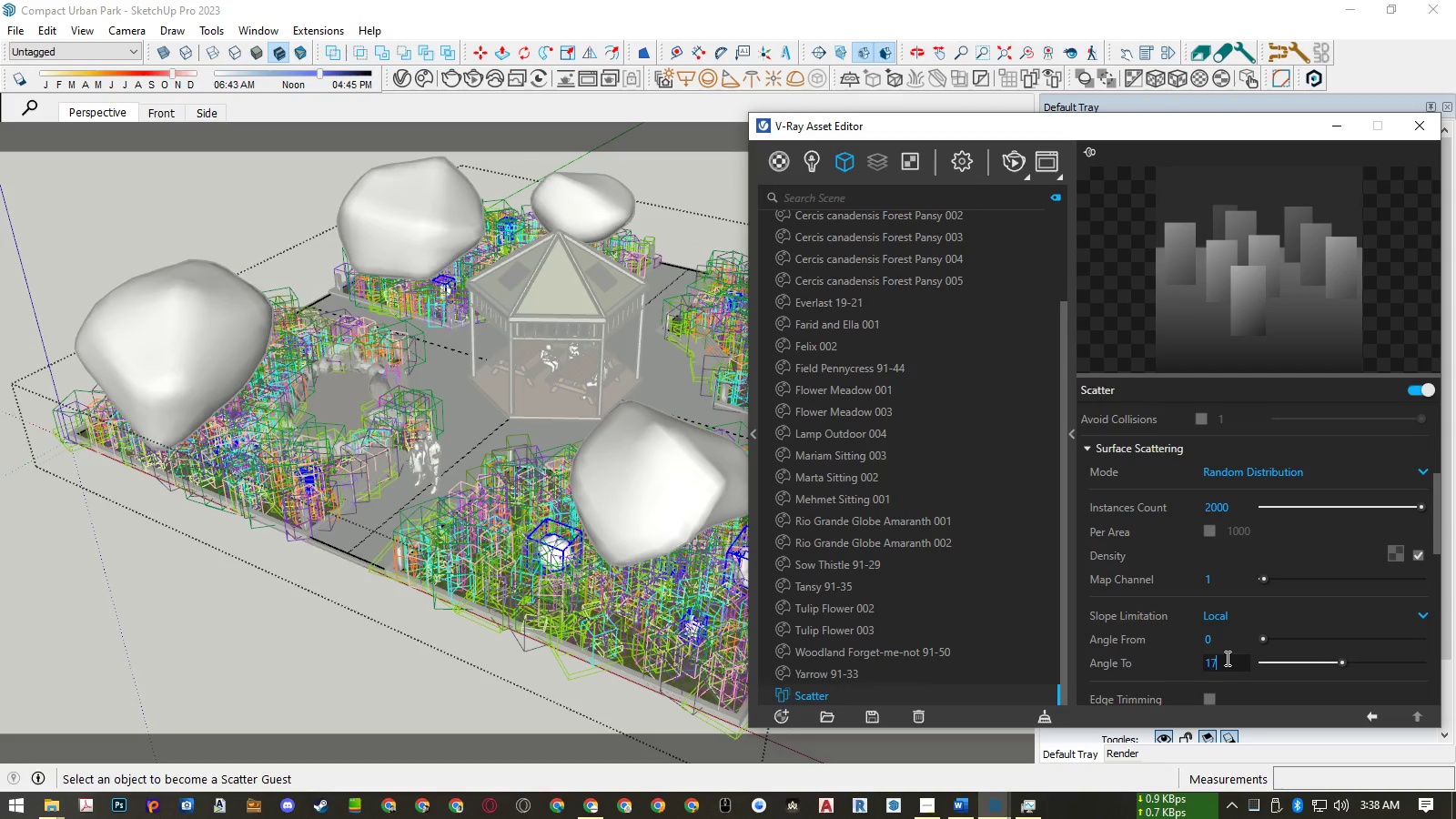 
key(Numpad9)
 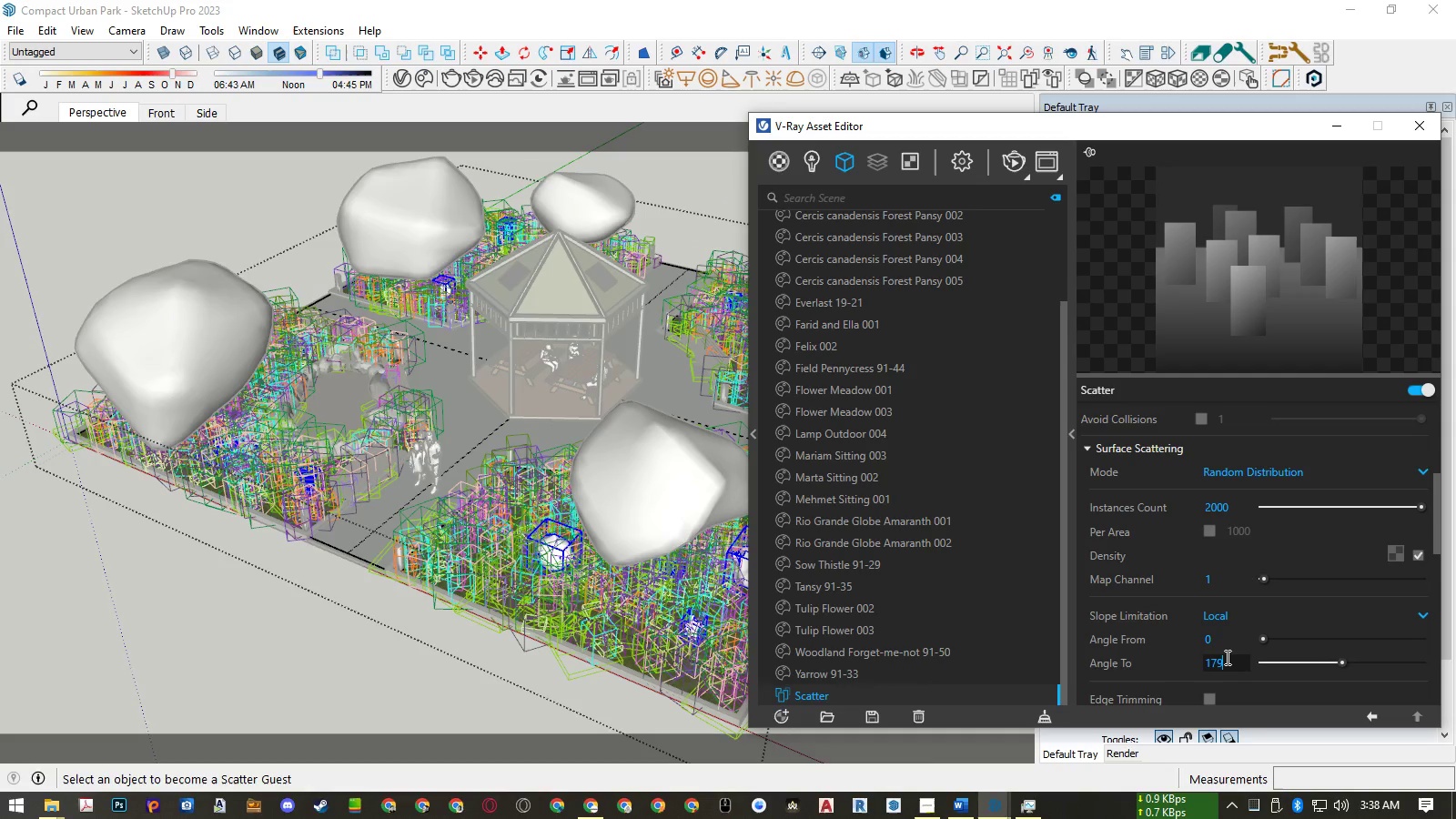 
key(NumpadDecimal)
 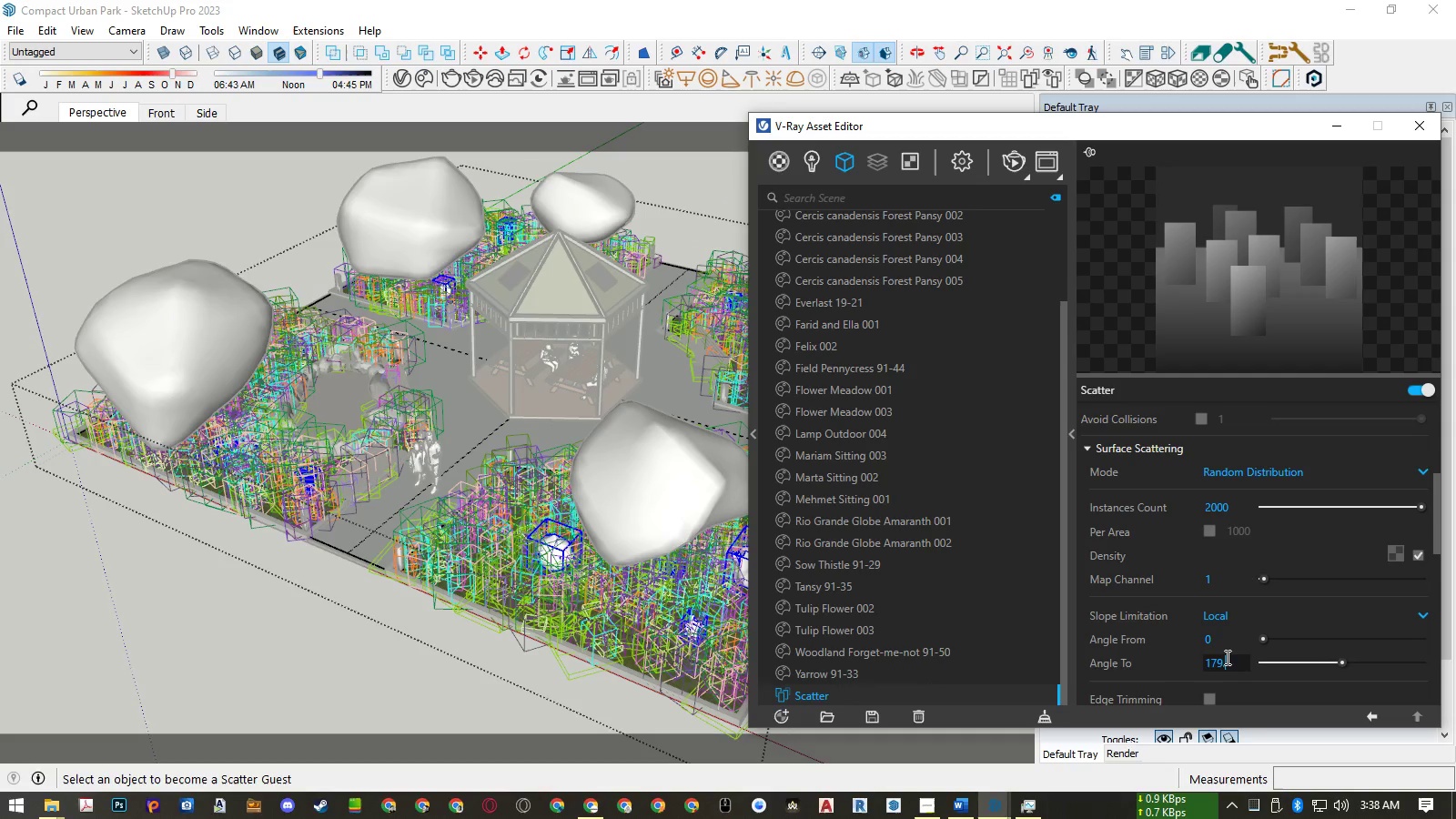 
key(Numpad9)
 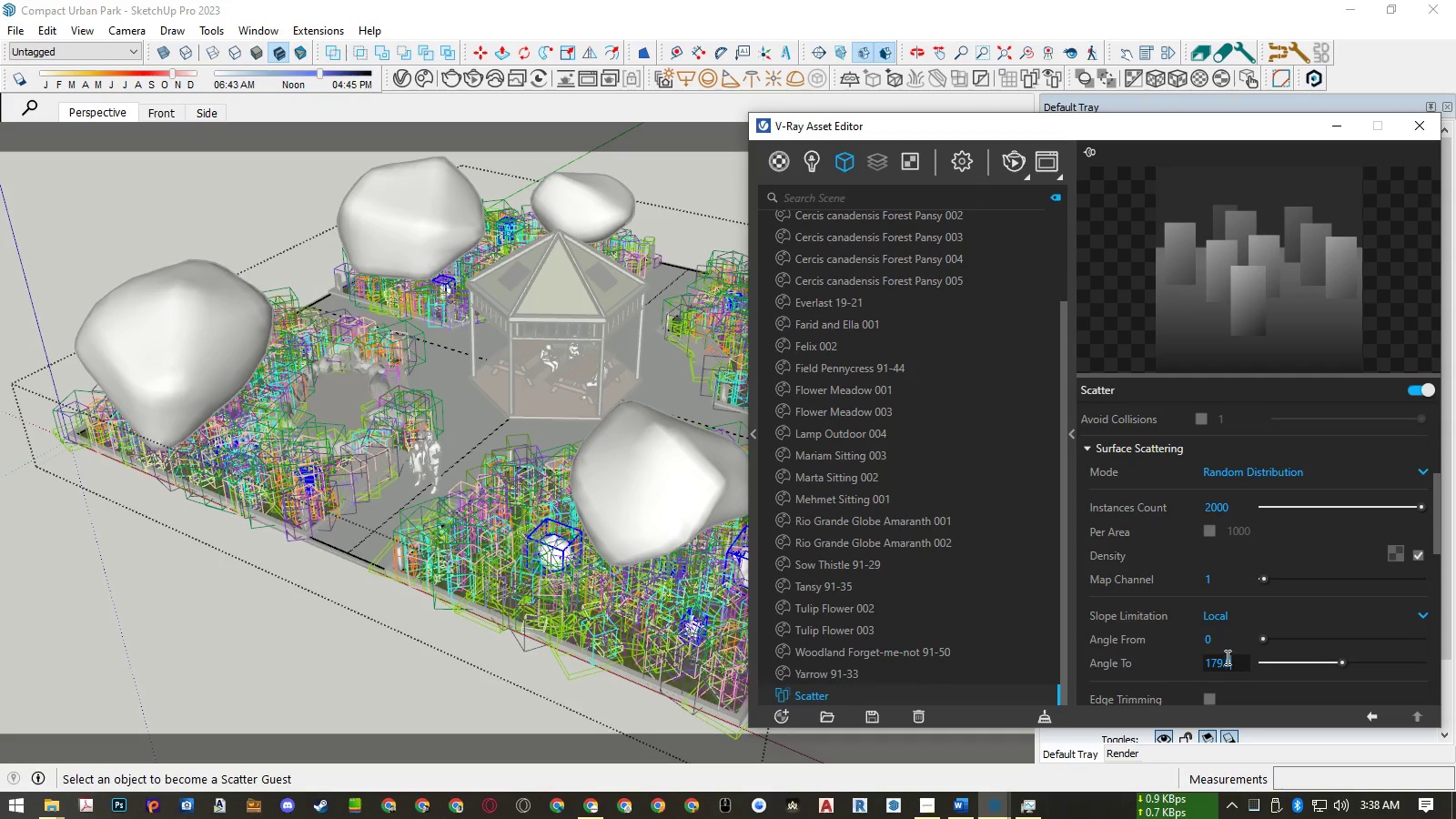 
key(Numpad9)
 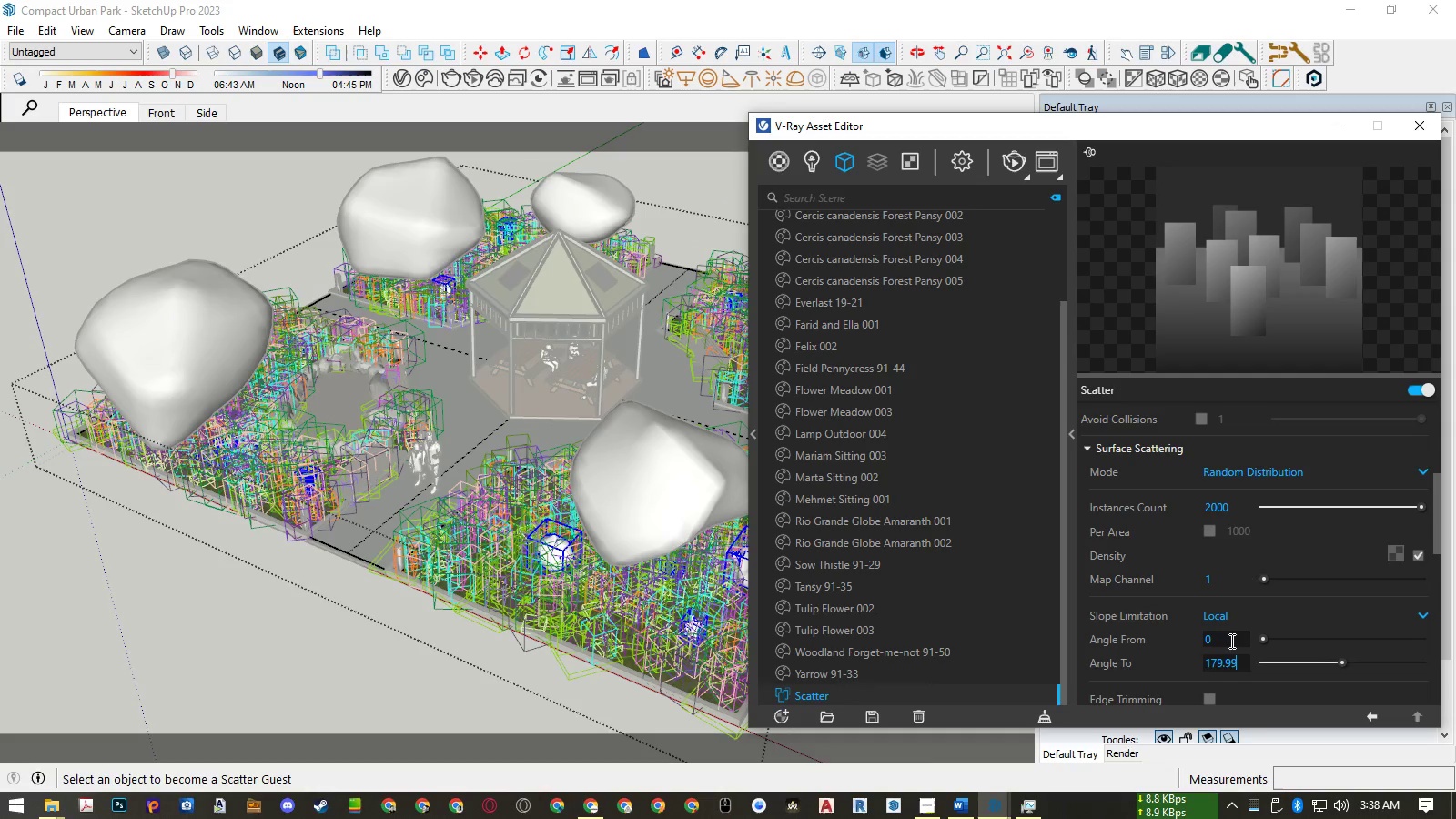 
left_click([1230, 641])
 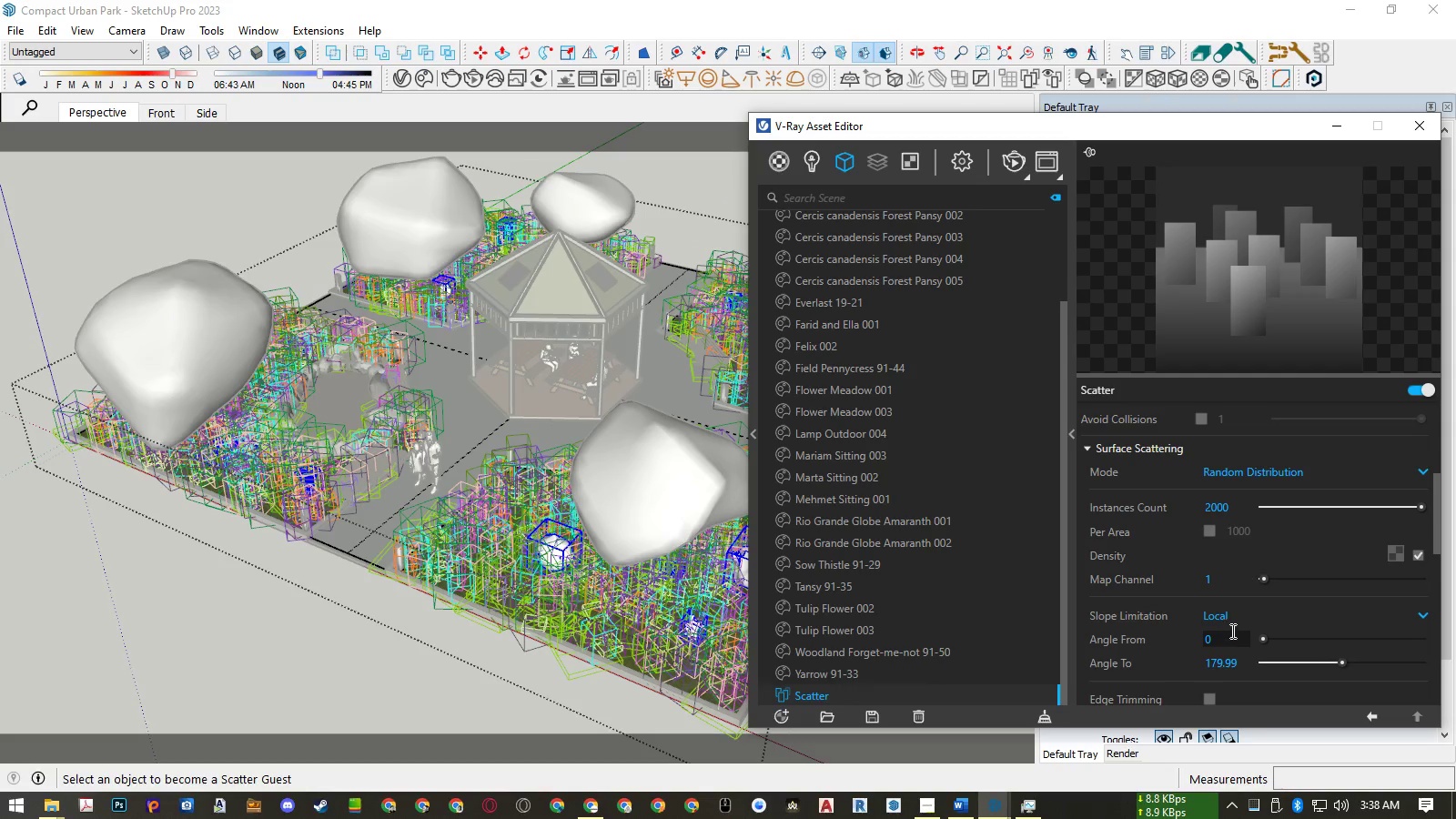 
mouse_move([1245, 610])
 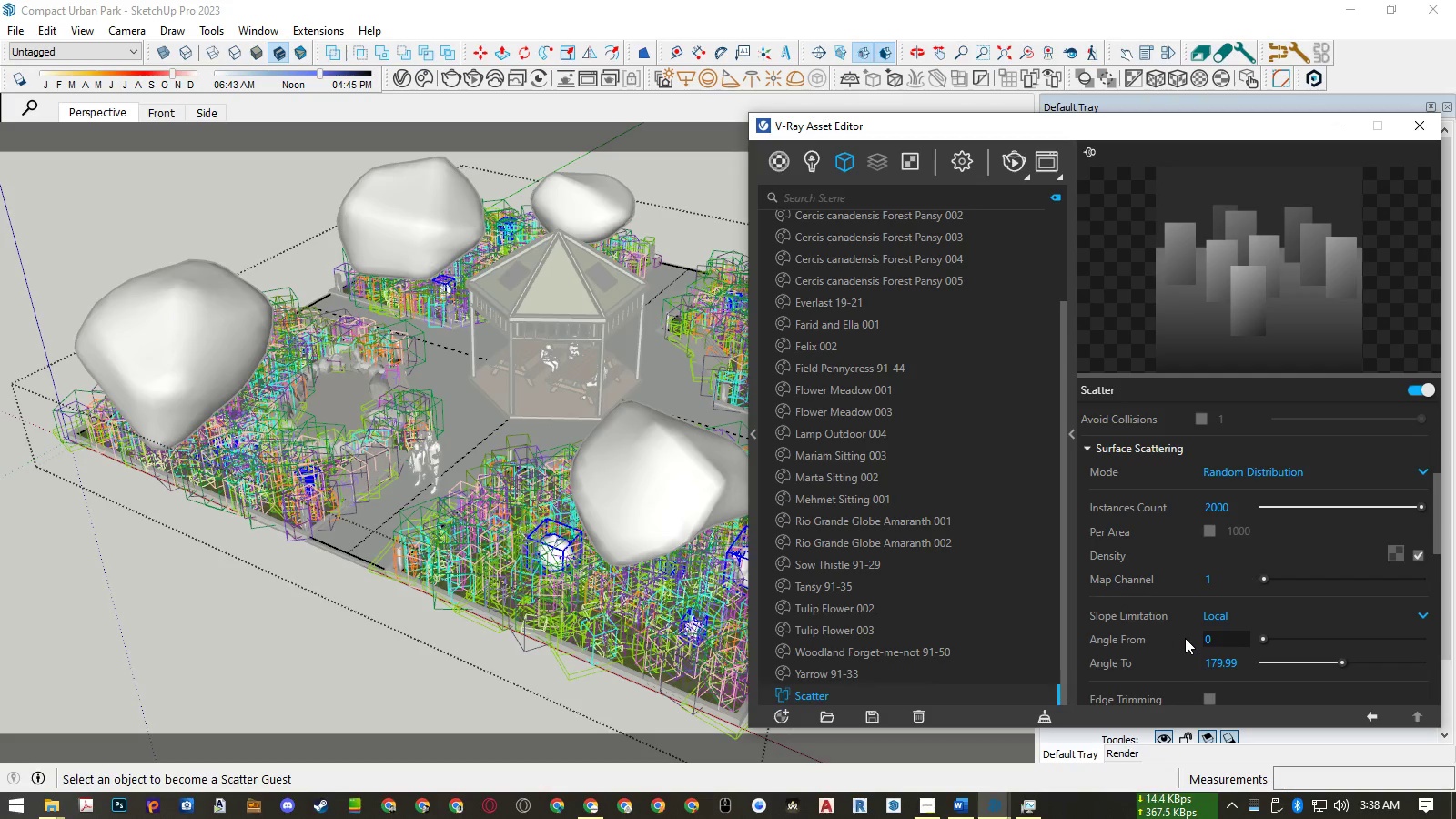 
left_click([1185, 638])
 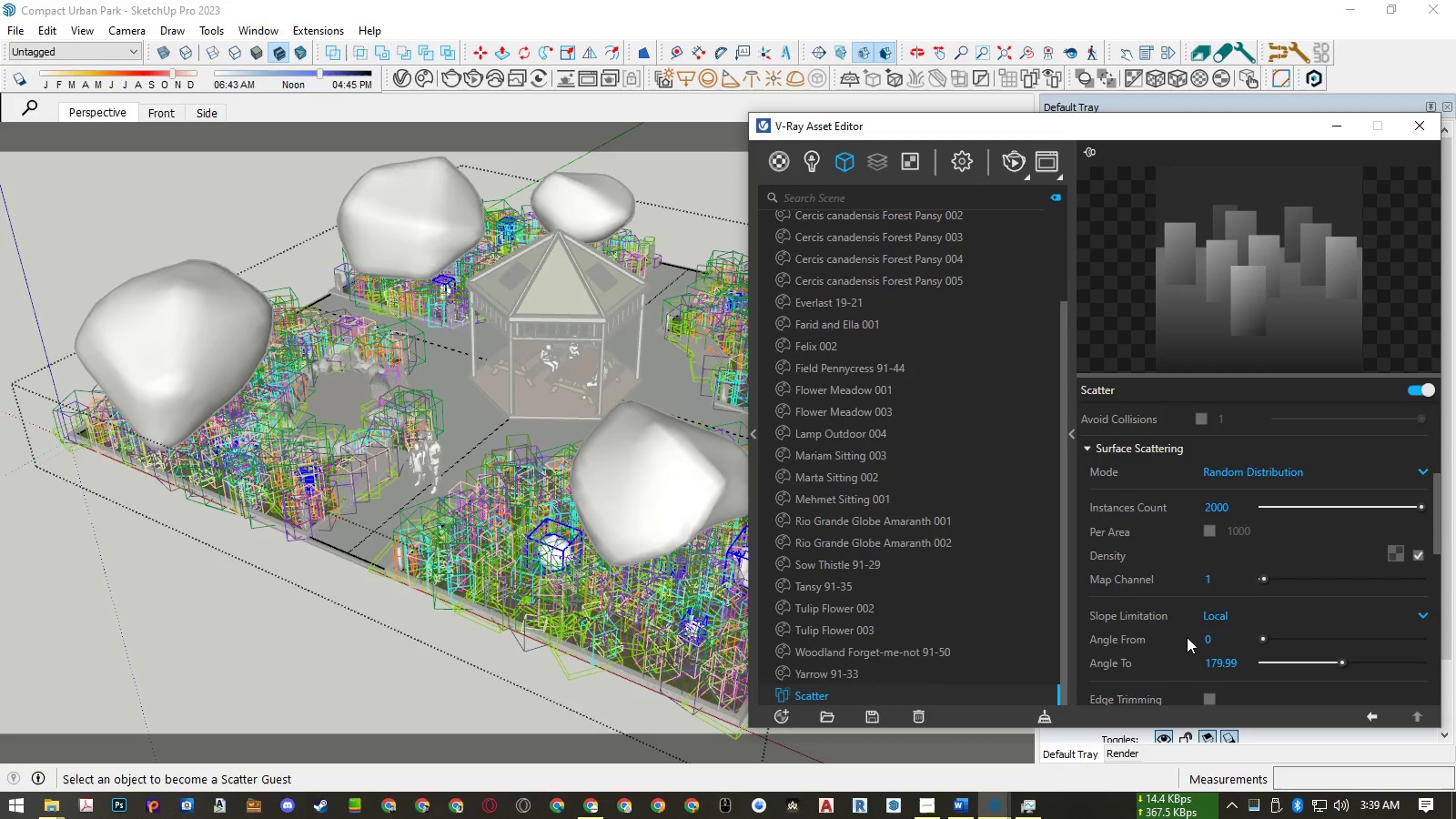 
scroll: coordinate [1187, 632], scroll_direction: down, amount: 5.0
 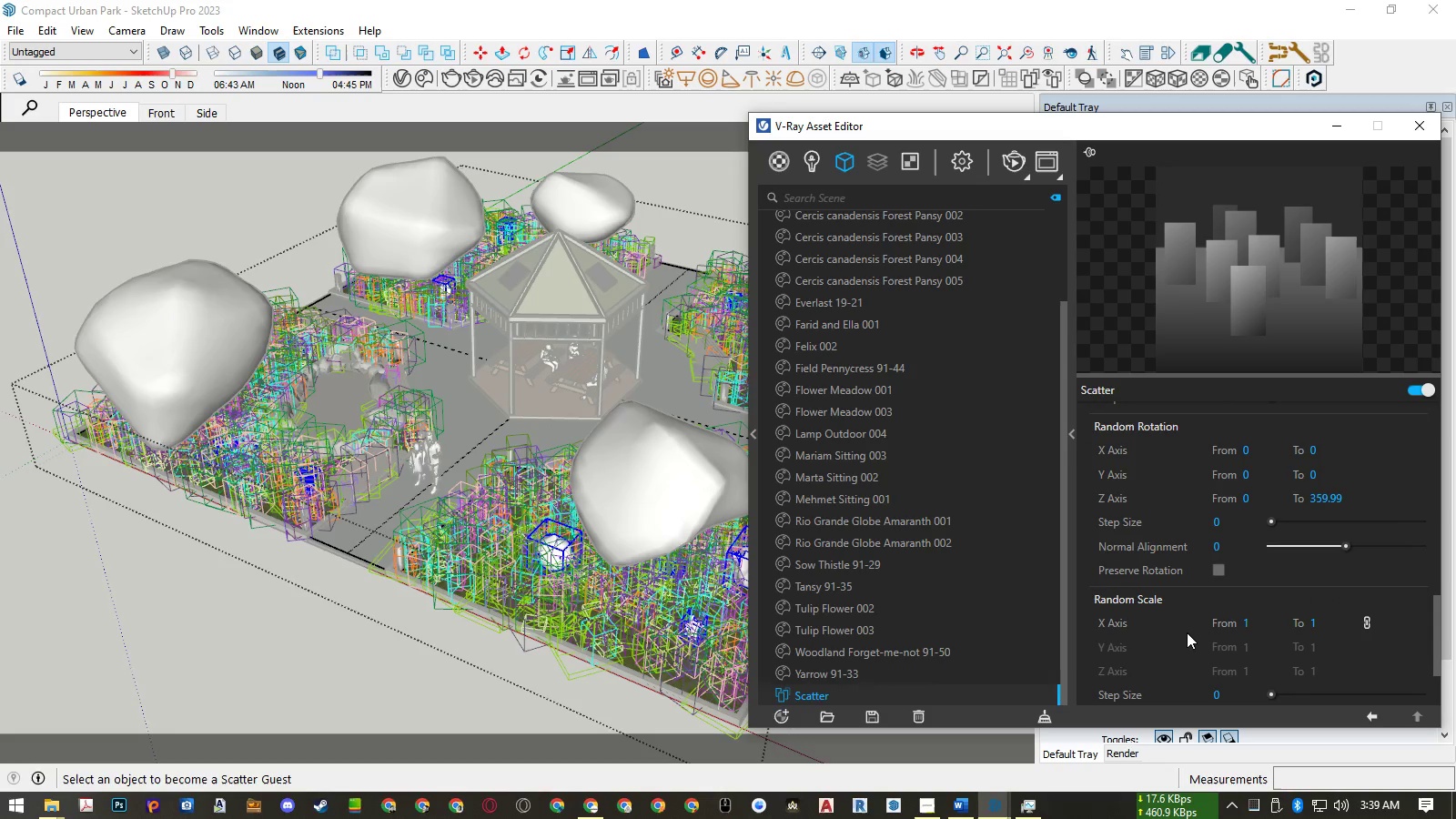 
scroll: coordinate [1187, 632], scroll_direction: up, amount: 3.0
 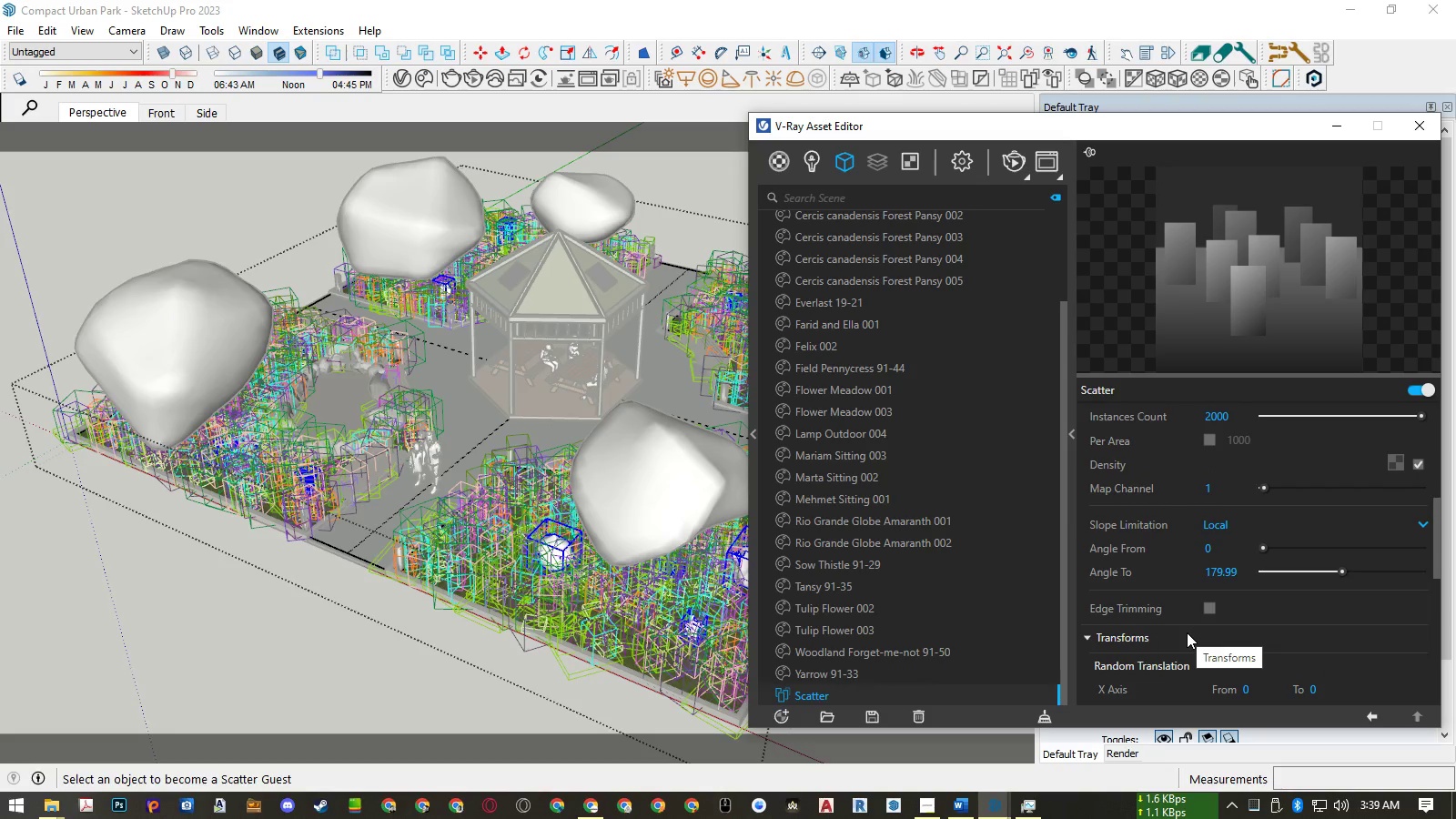 
scroll: coordinate [1187, 632], scroll_direction: down, amount: 5.0
 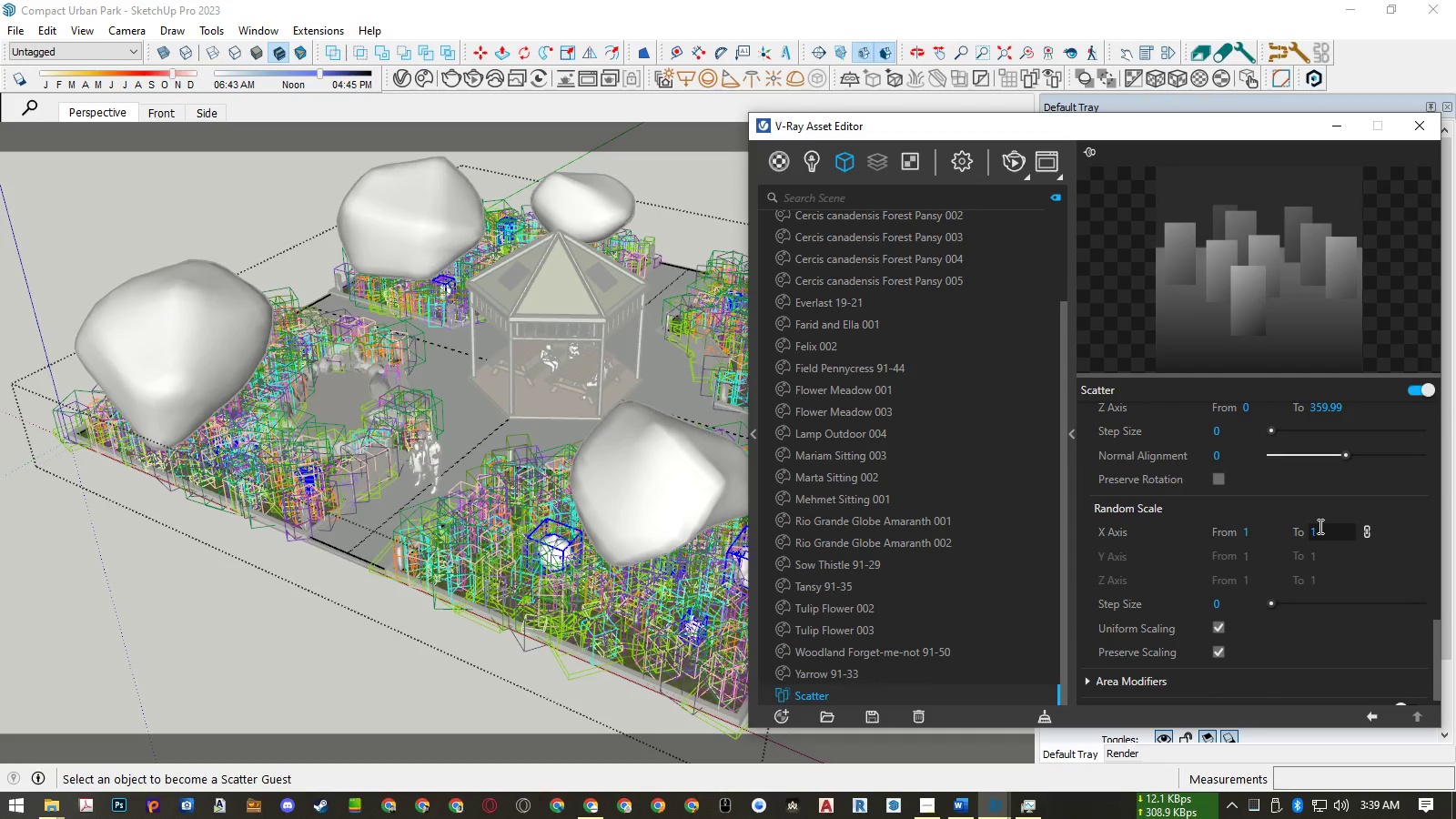 
left_click_drag(start_coordinate=[1320, 526], to_coordinate=[1299, 528])
 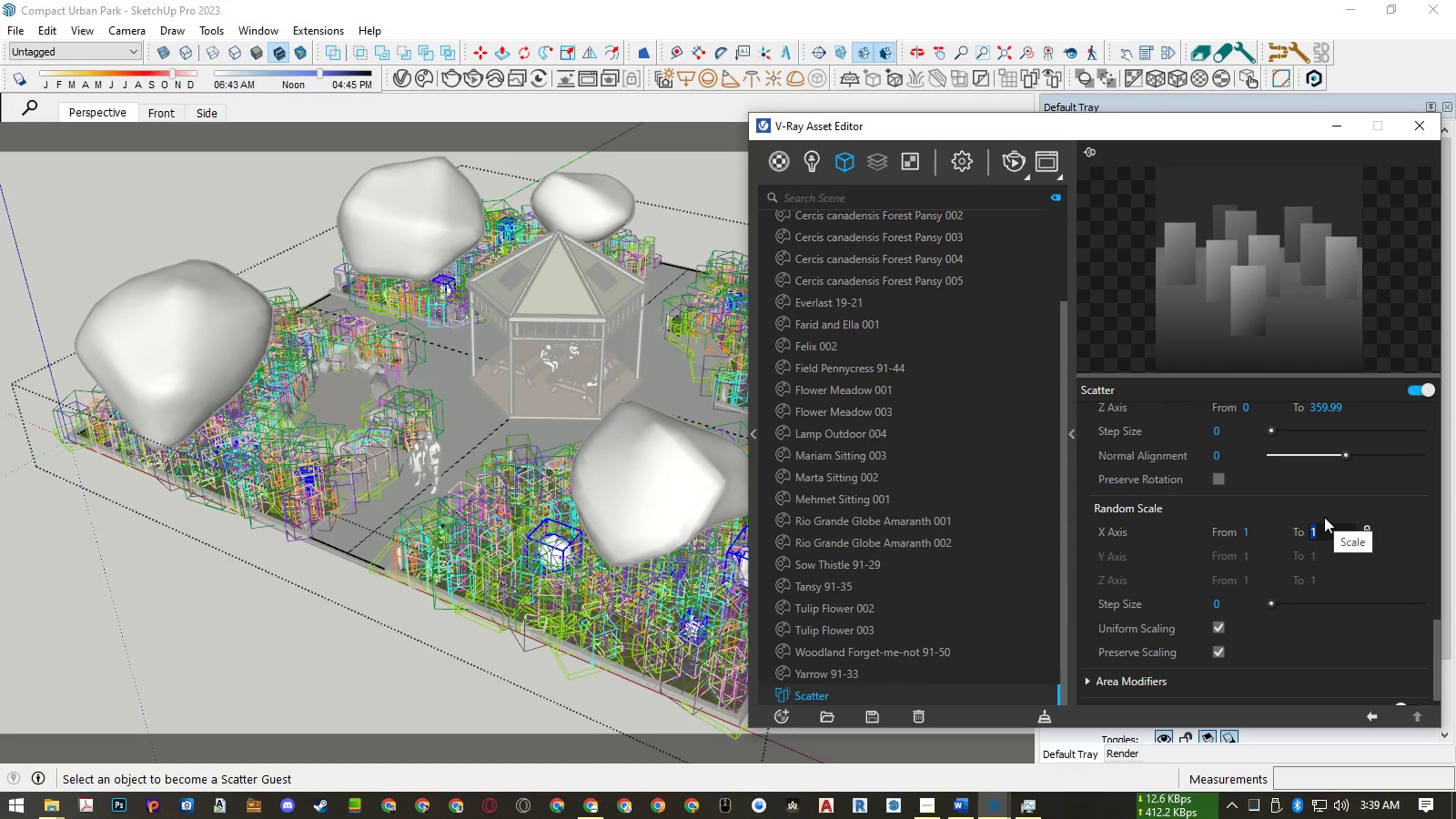 
key(Numpad1)
 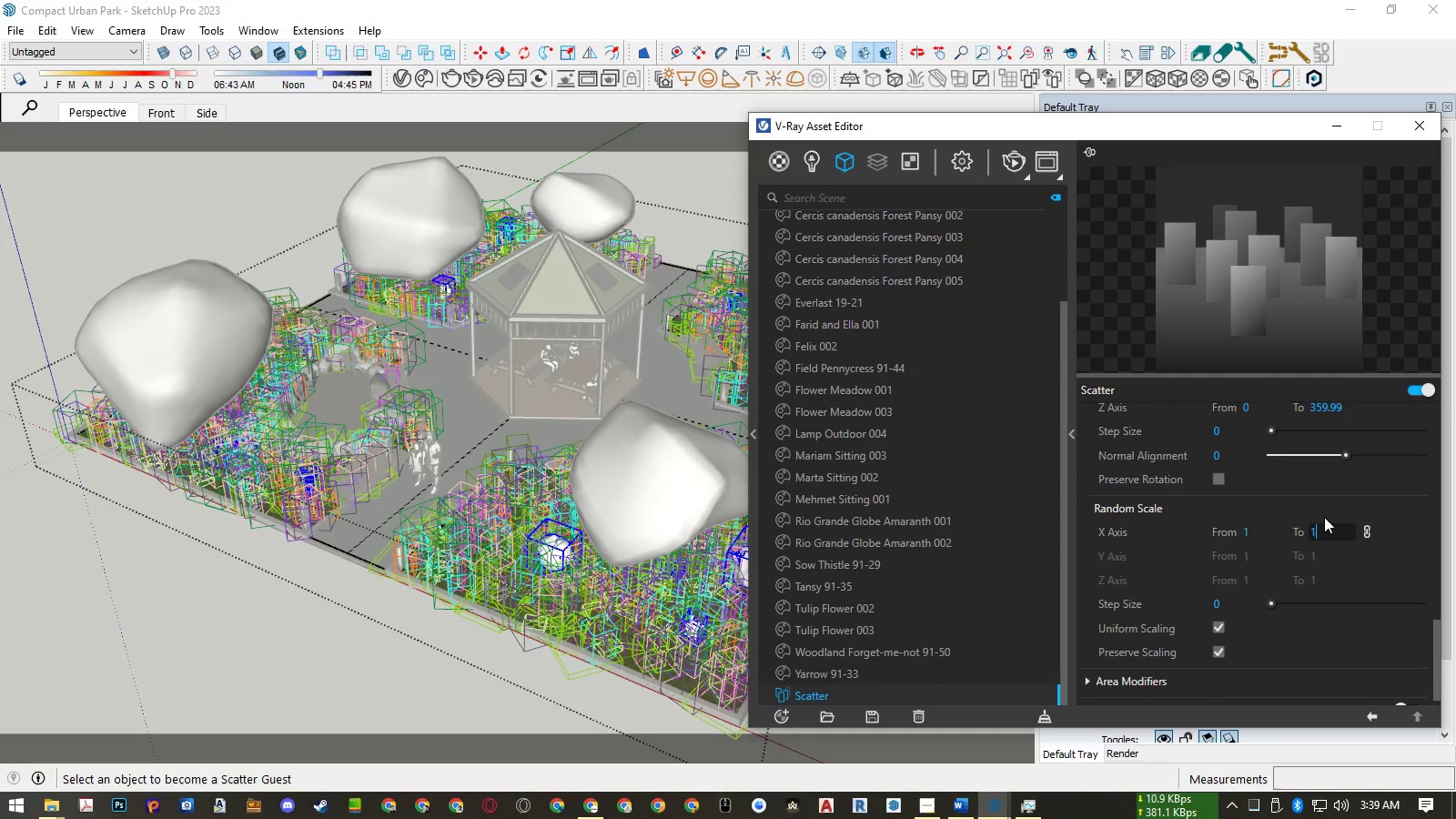 
key(NumpadDecimal)
 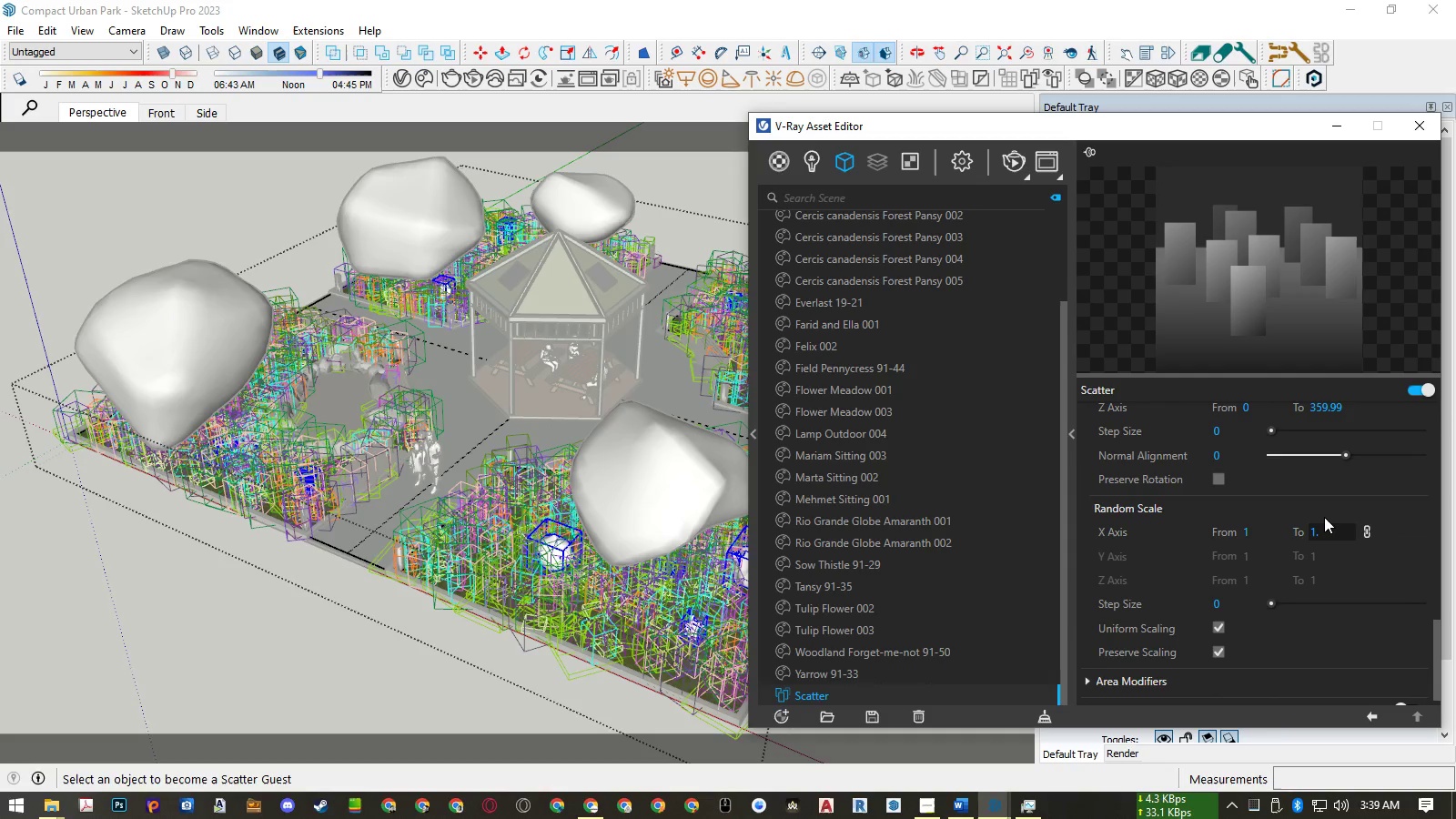 
key(Numpad8)
 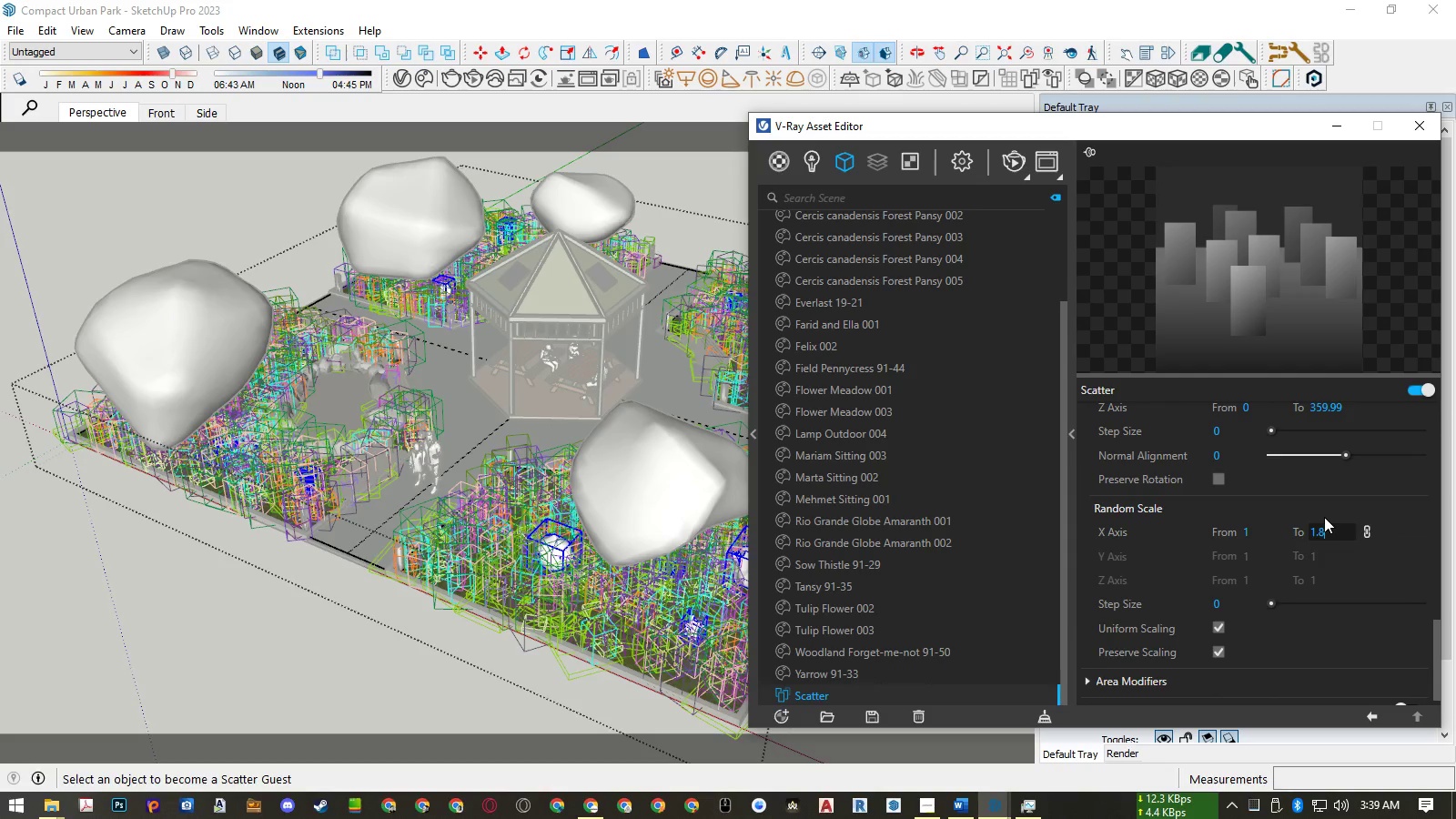 
key(NumpadEnter)
 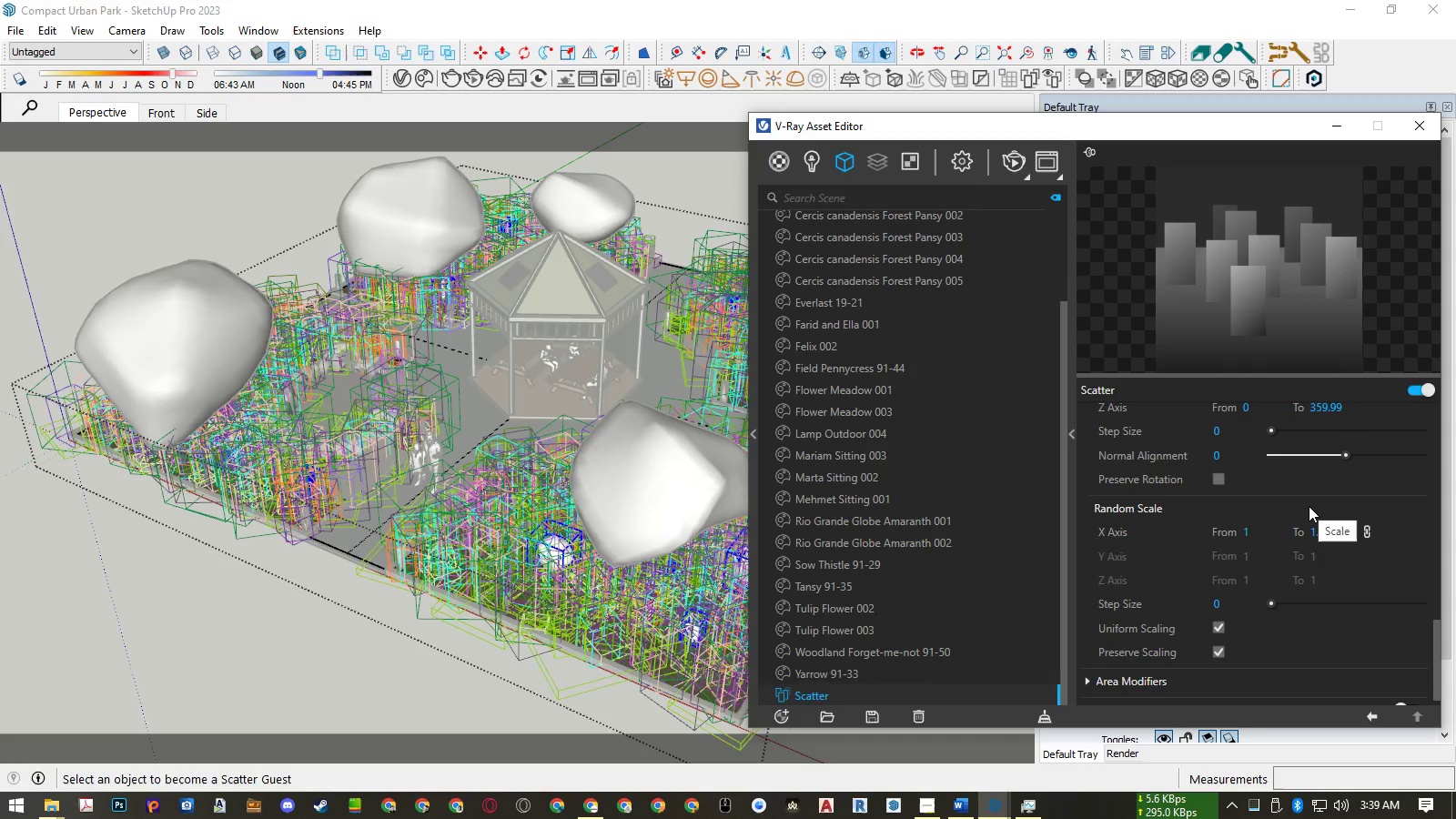 
left_click_drag(start_coordinate=[1320, 527], to_coordinate=[1337, 527])
 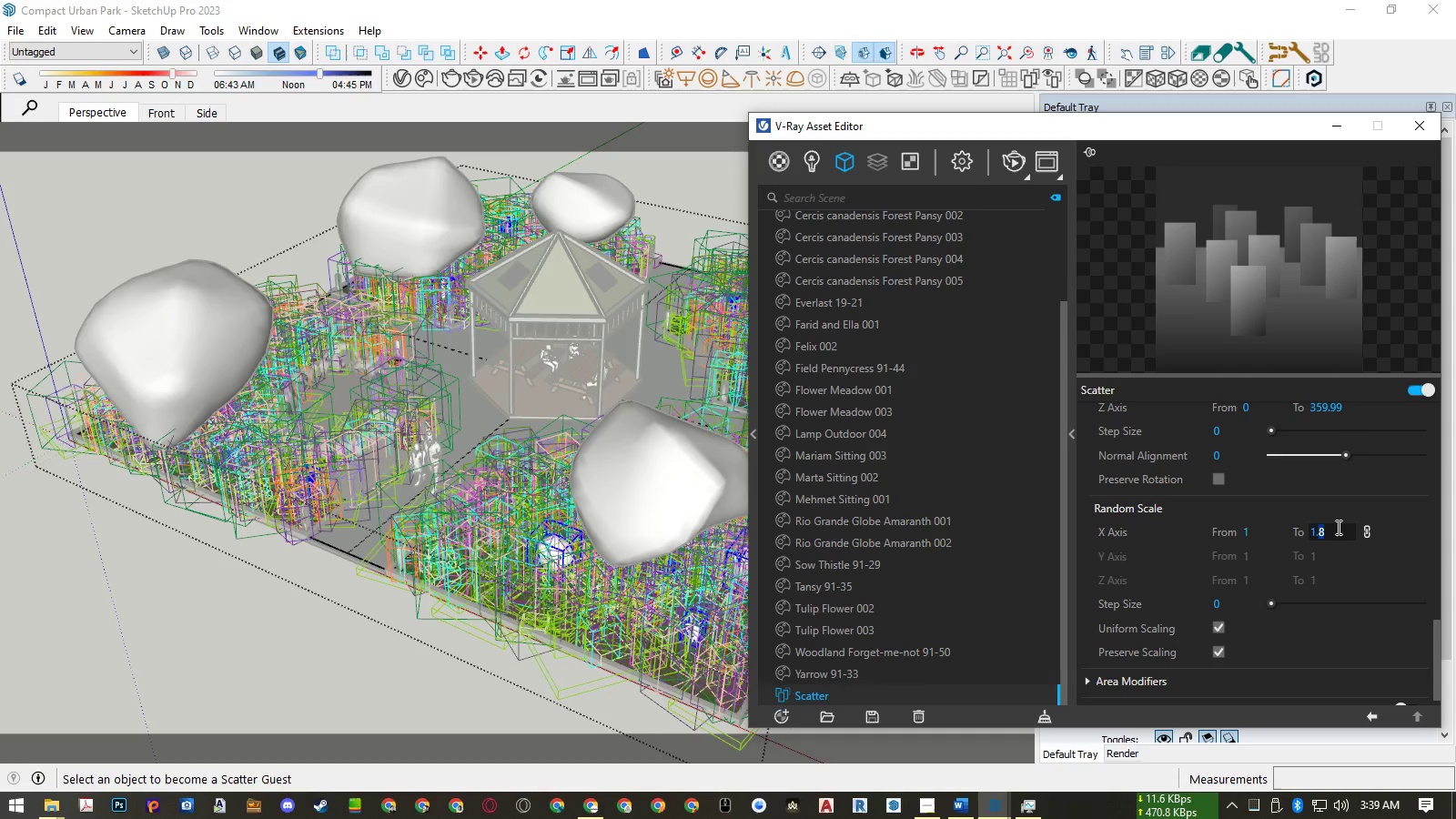 
key(Numpad5)
 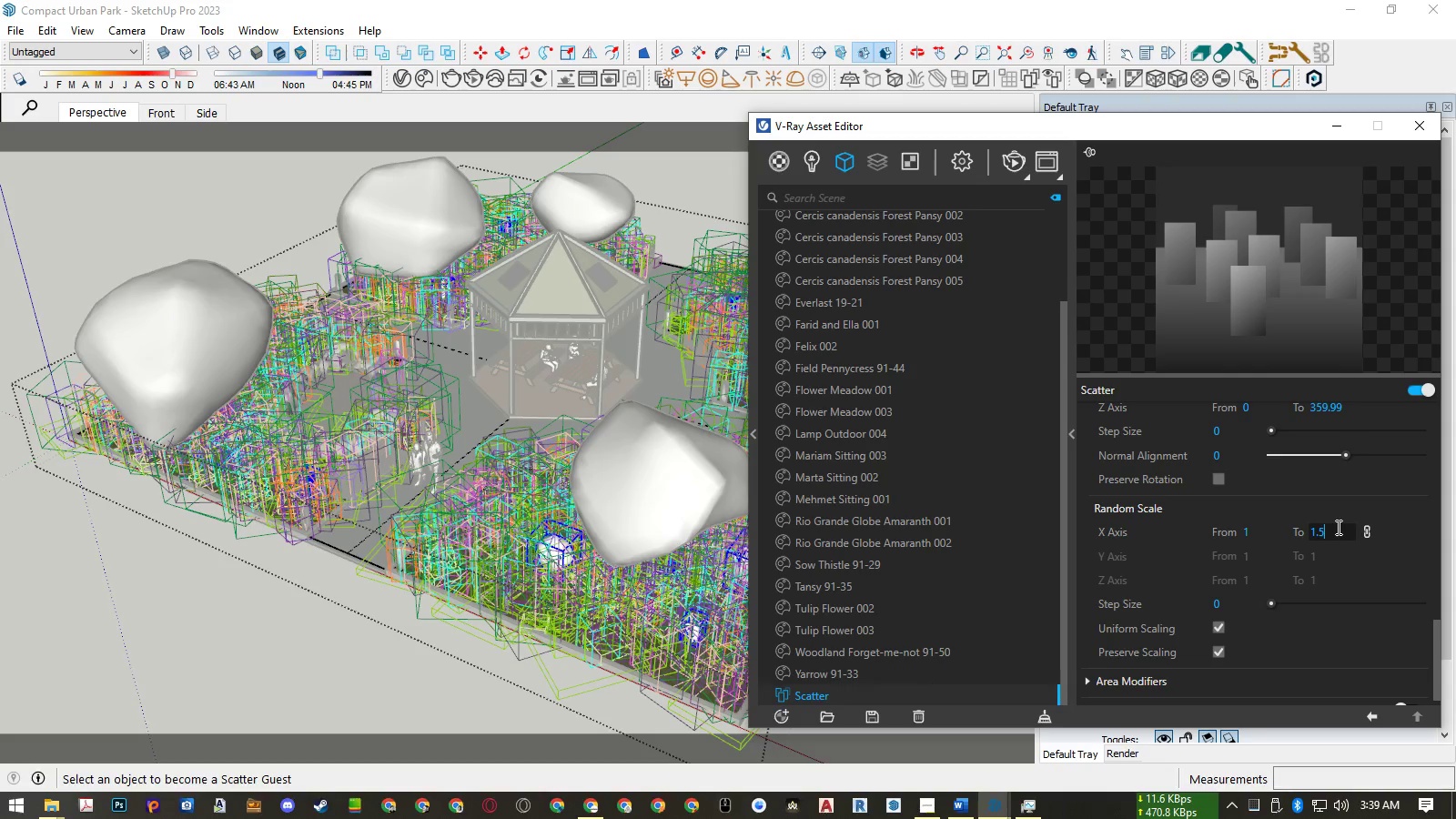 
key(NumpadEnter)
 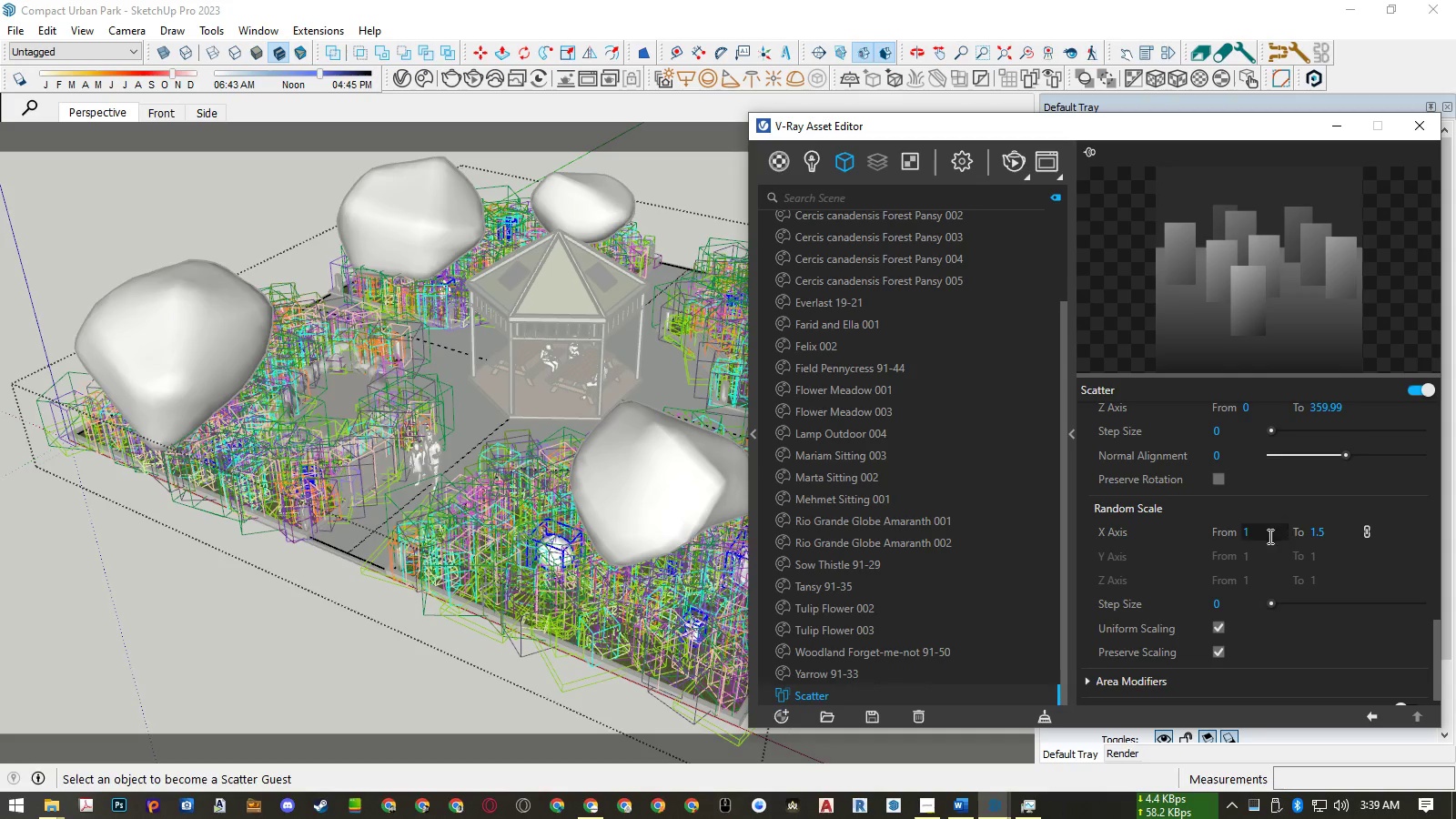 
scroll: coordinate [1188, 572], scroll_direction: down, amount: 2.0
 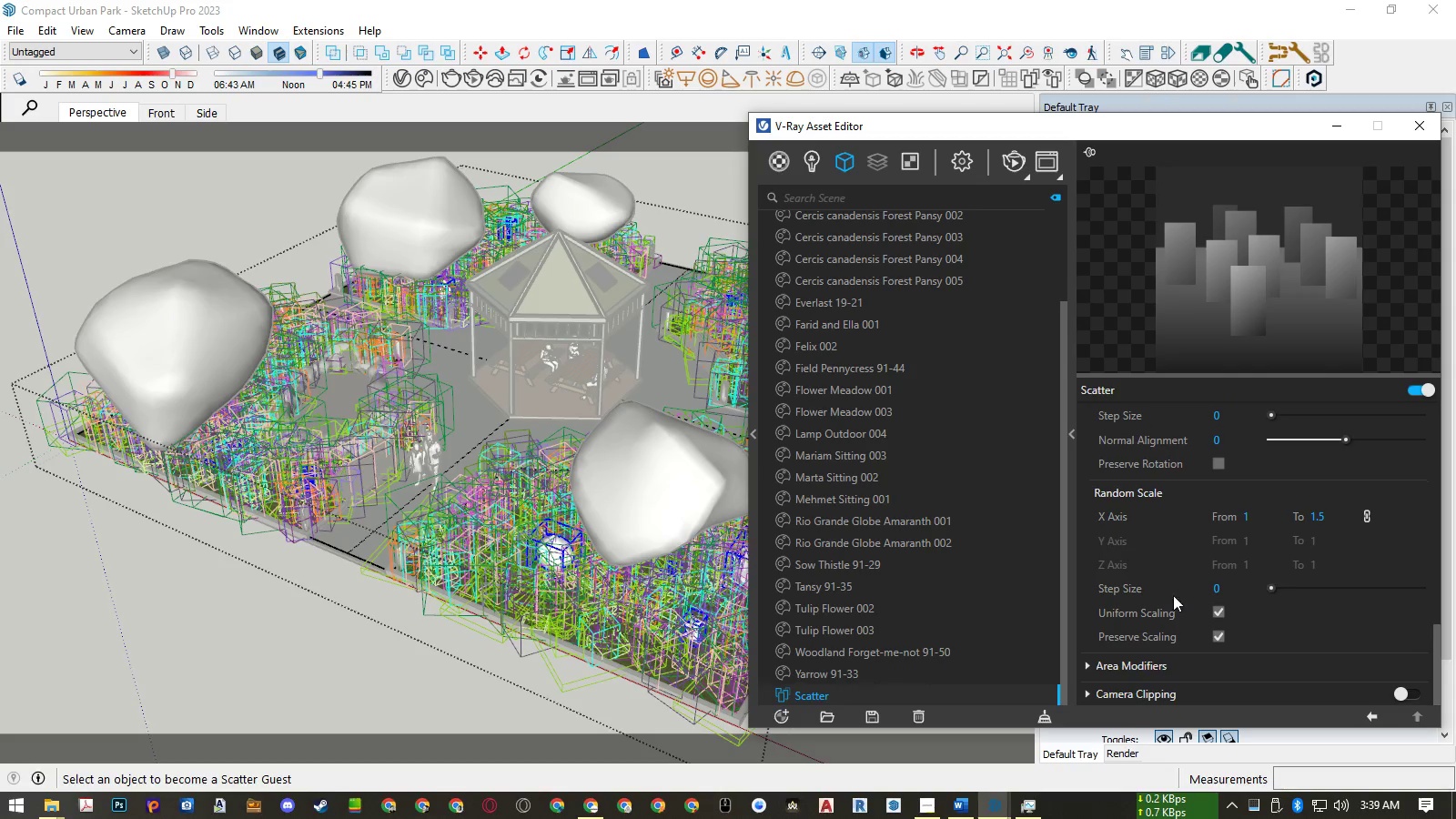 
mouse_move([1159, 629])
 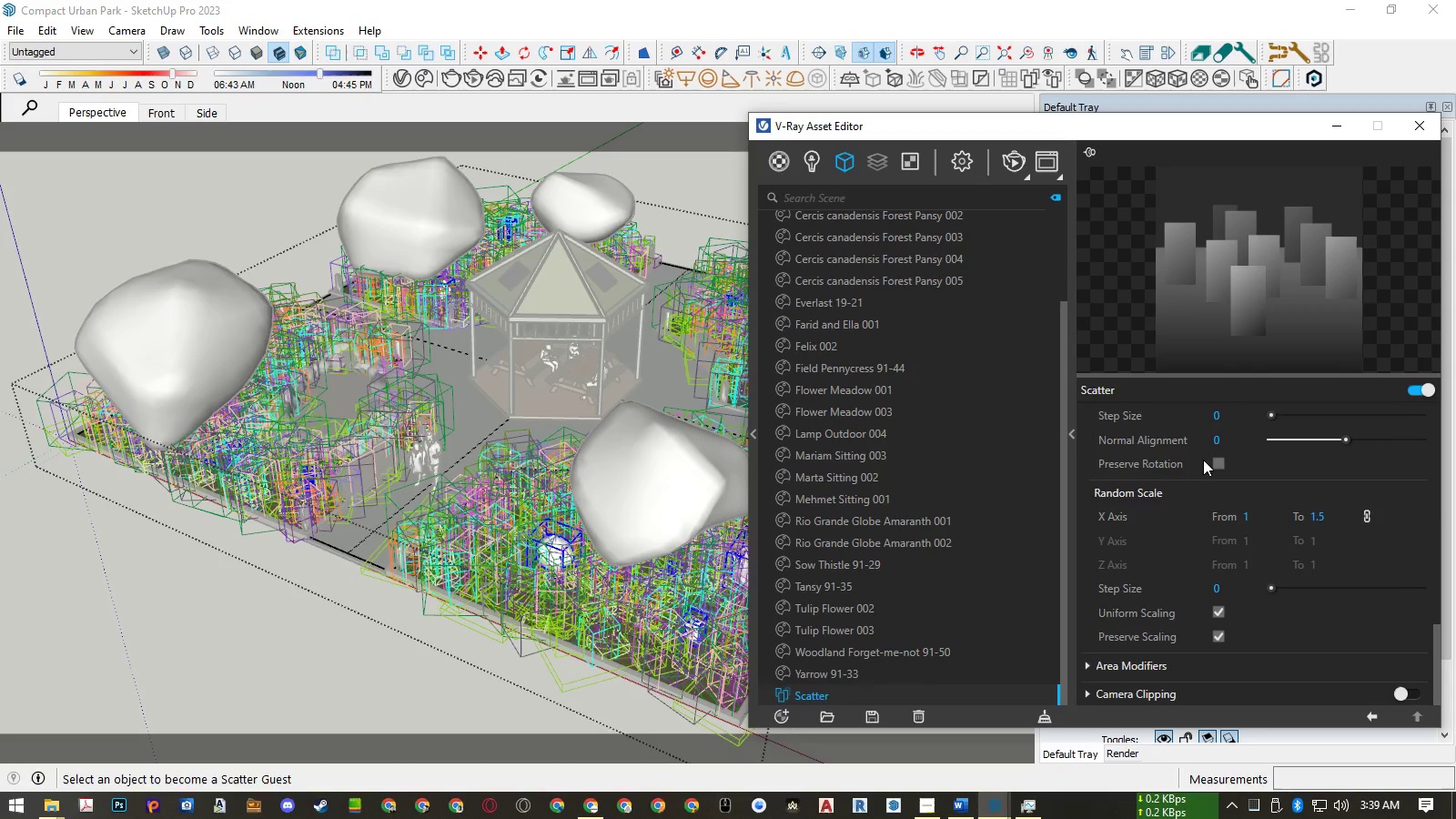 
scroll: coordinate [1202, 460], scroll_direction: up, amount: 14.0
 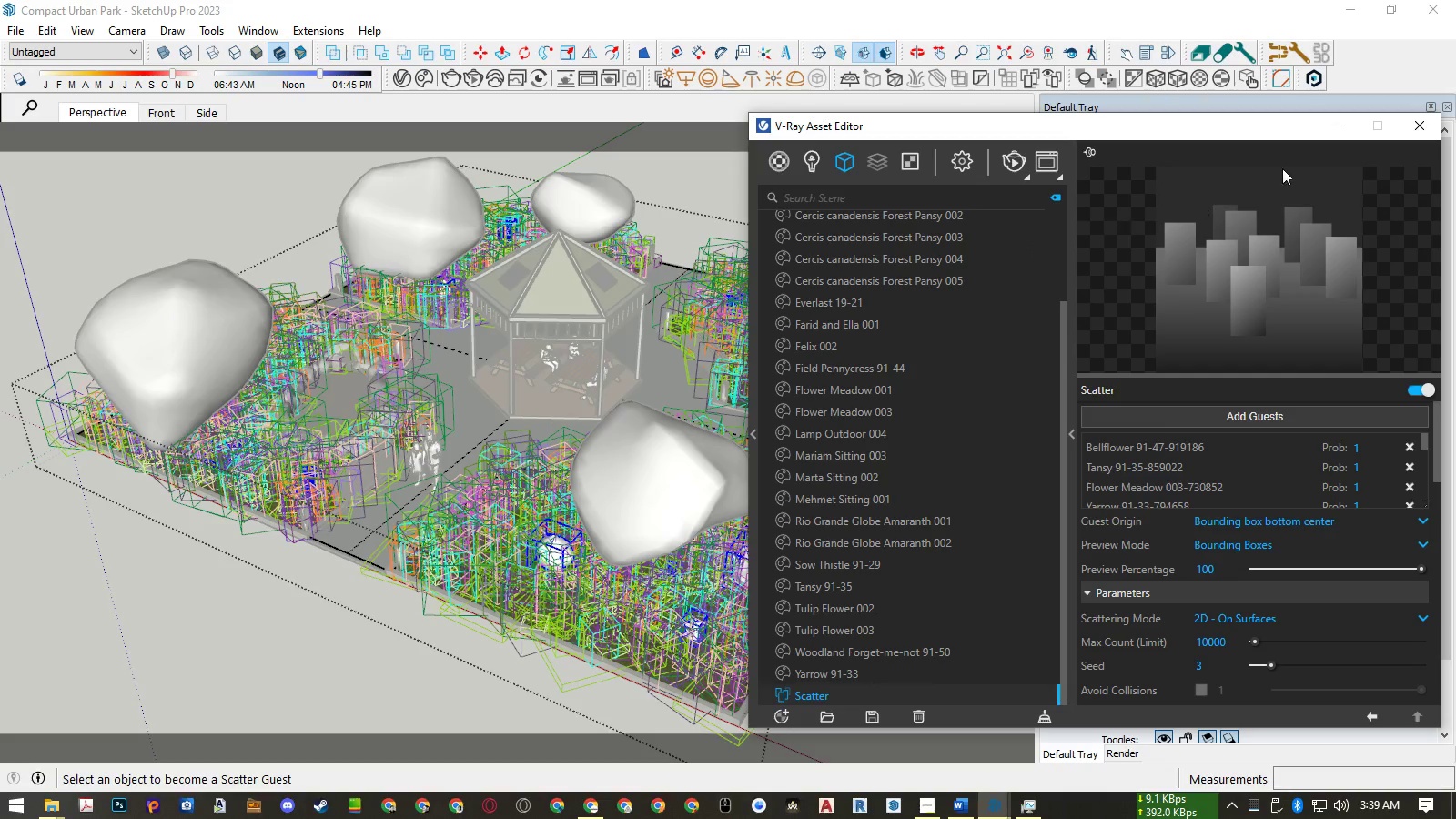 
wait(5.62)
 